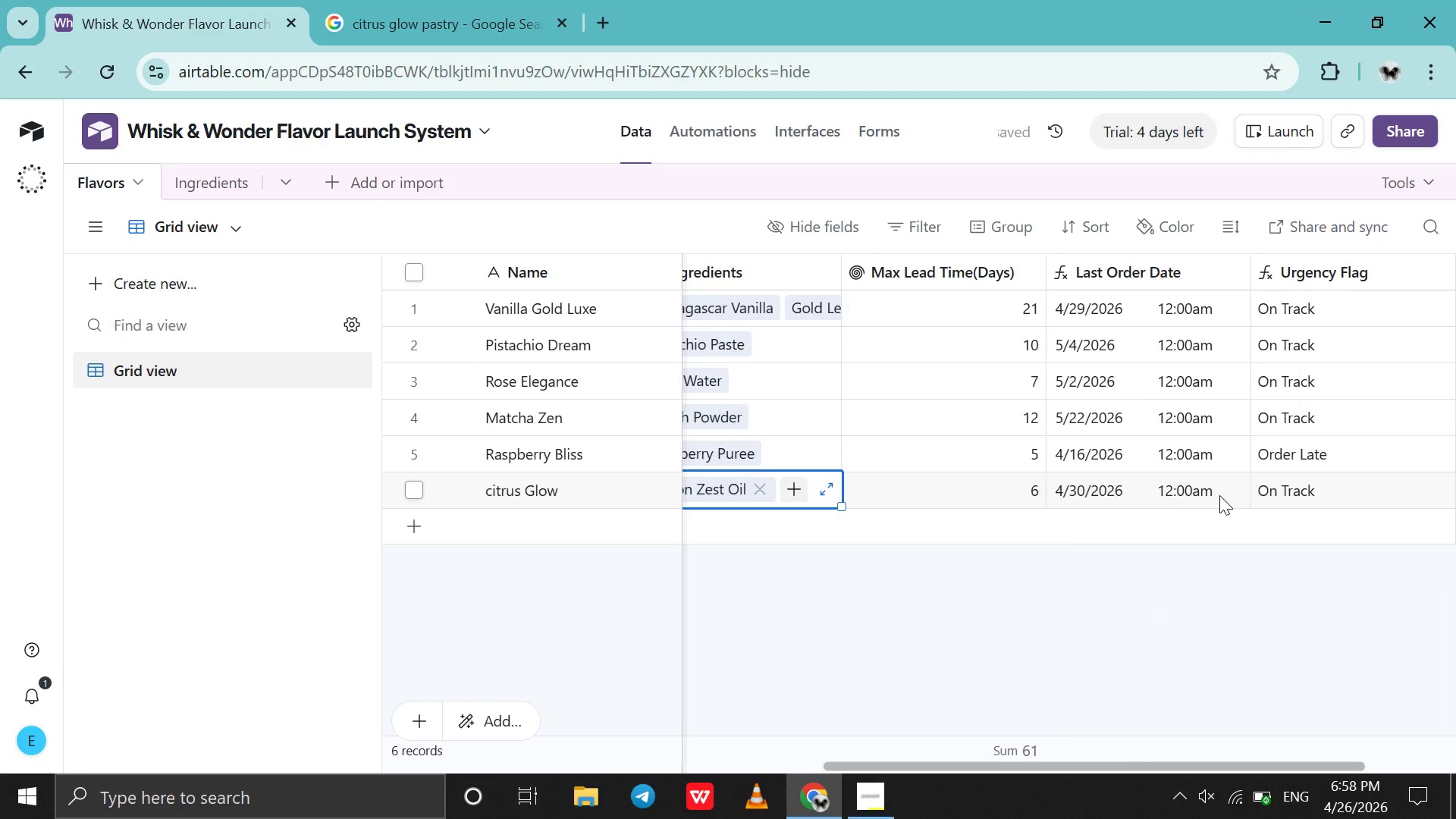 
scroll: coordinate [1219, 495], scroll_direction: up, amount: 71.0
 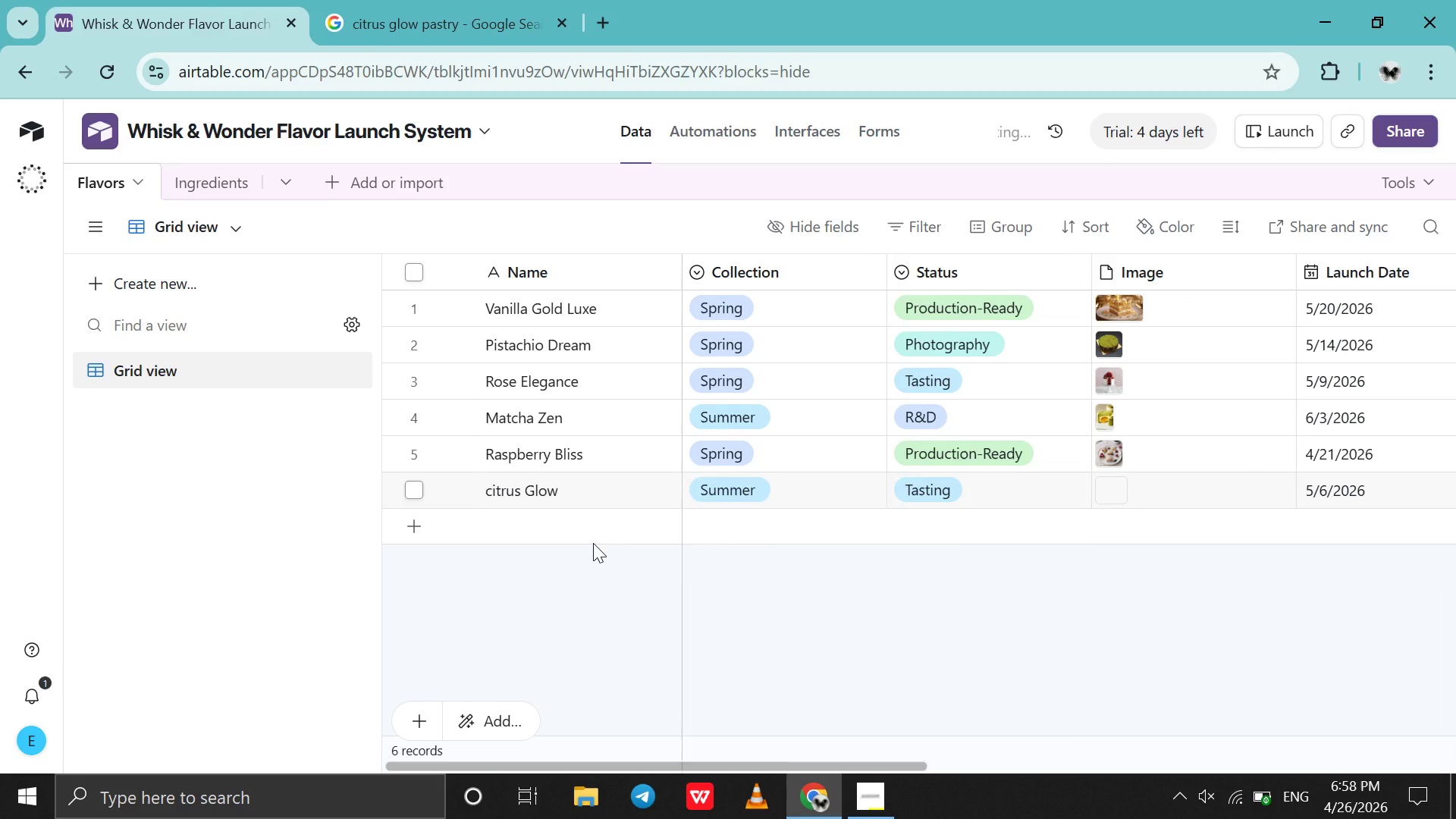 
double_click([593, 543])
 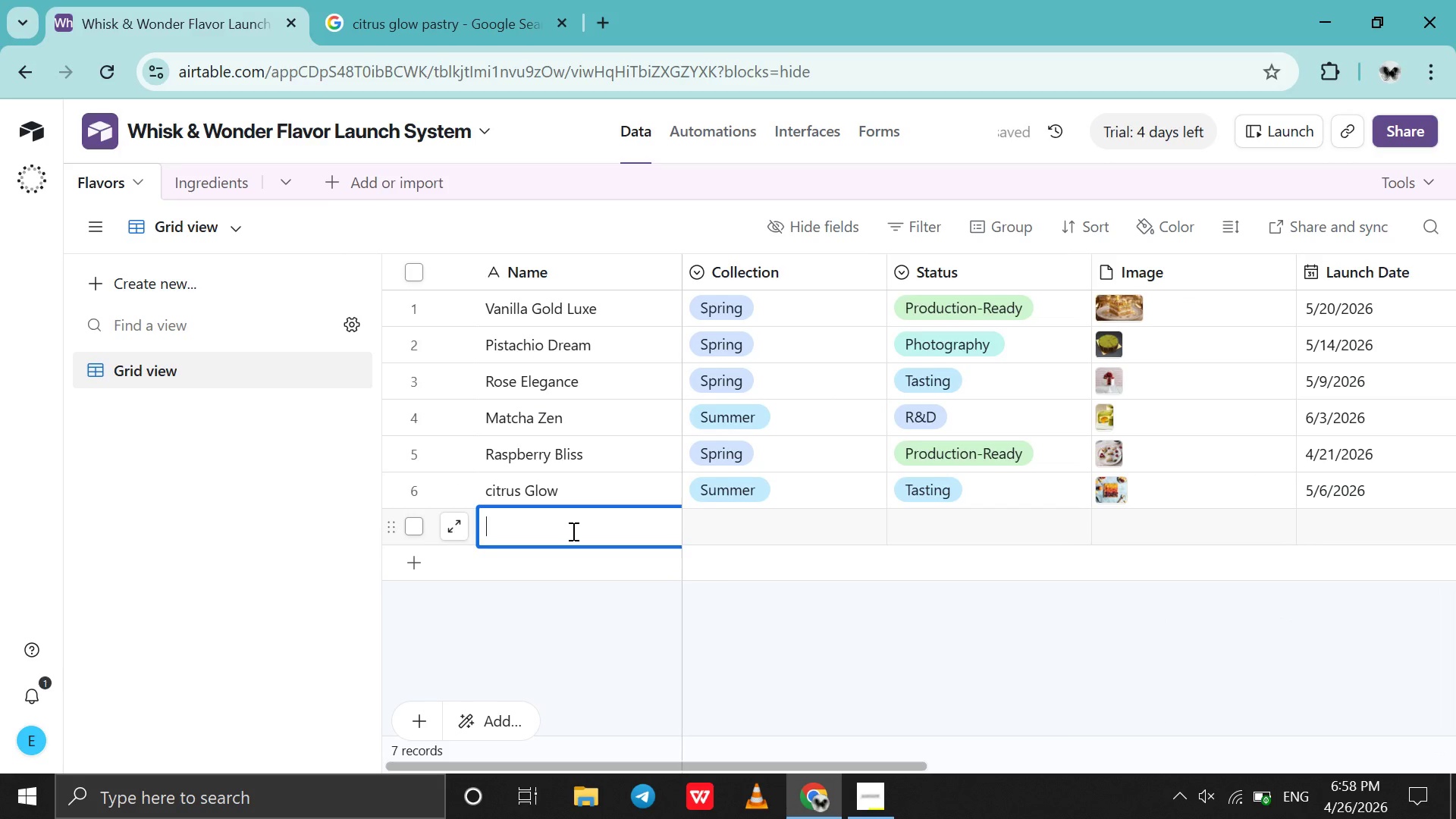 
type(Coconut Cloud )
 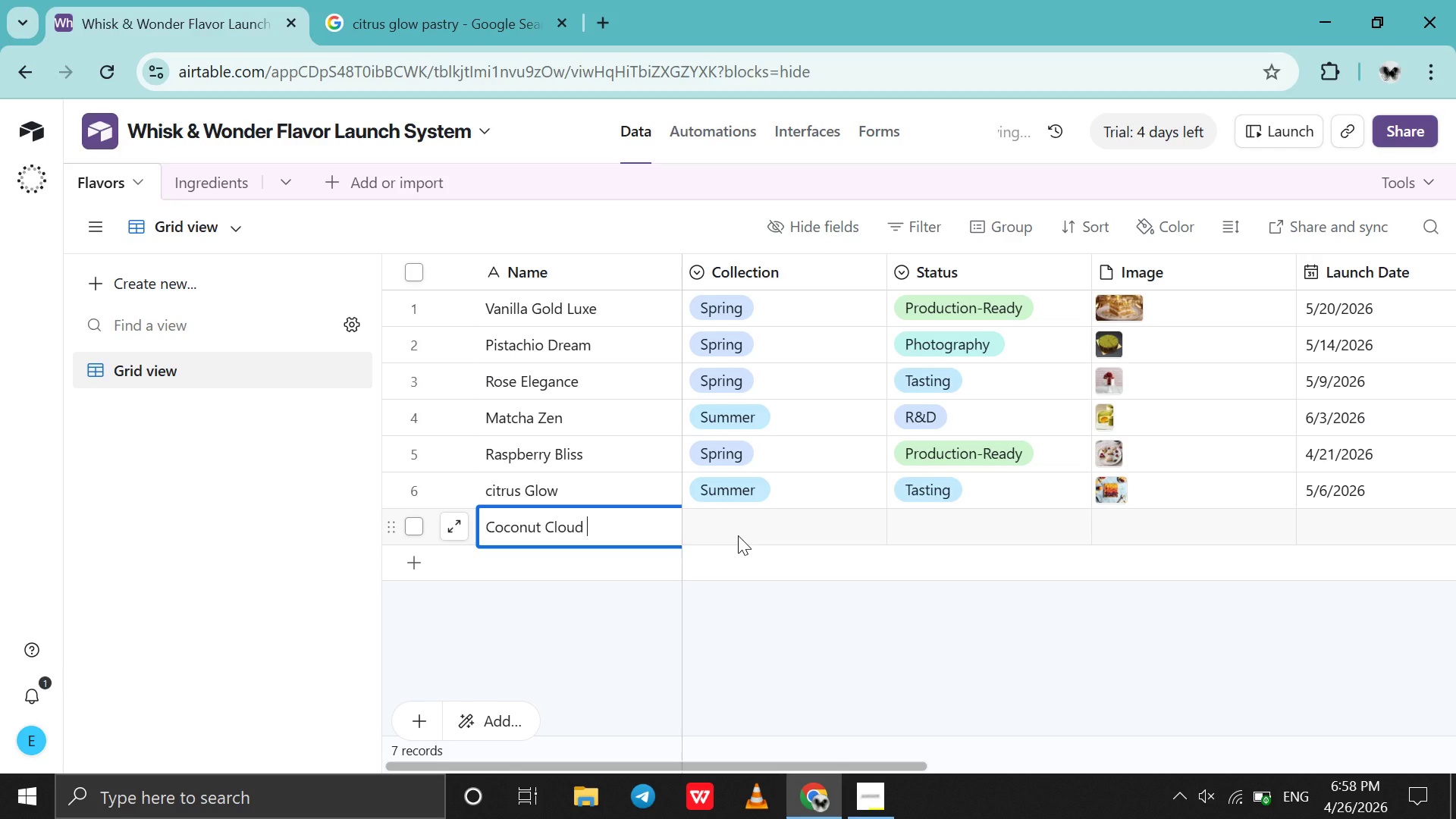 
double_click([738, 535])
 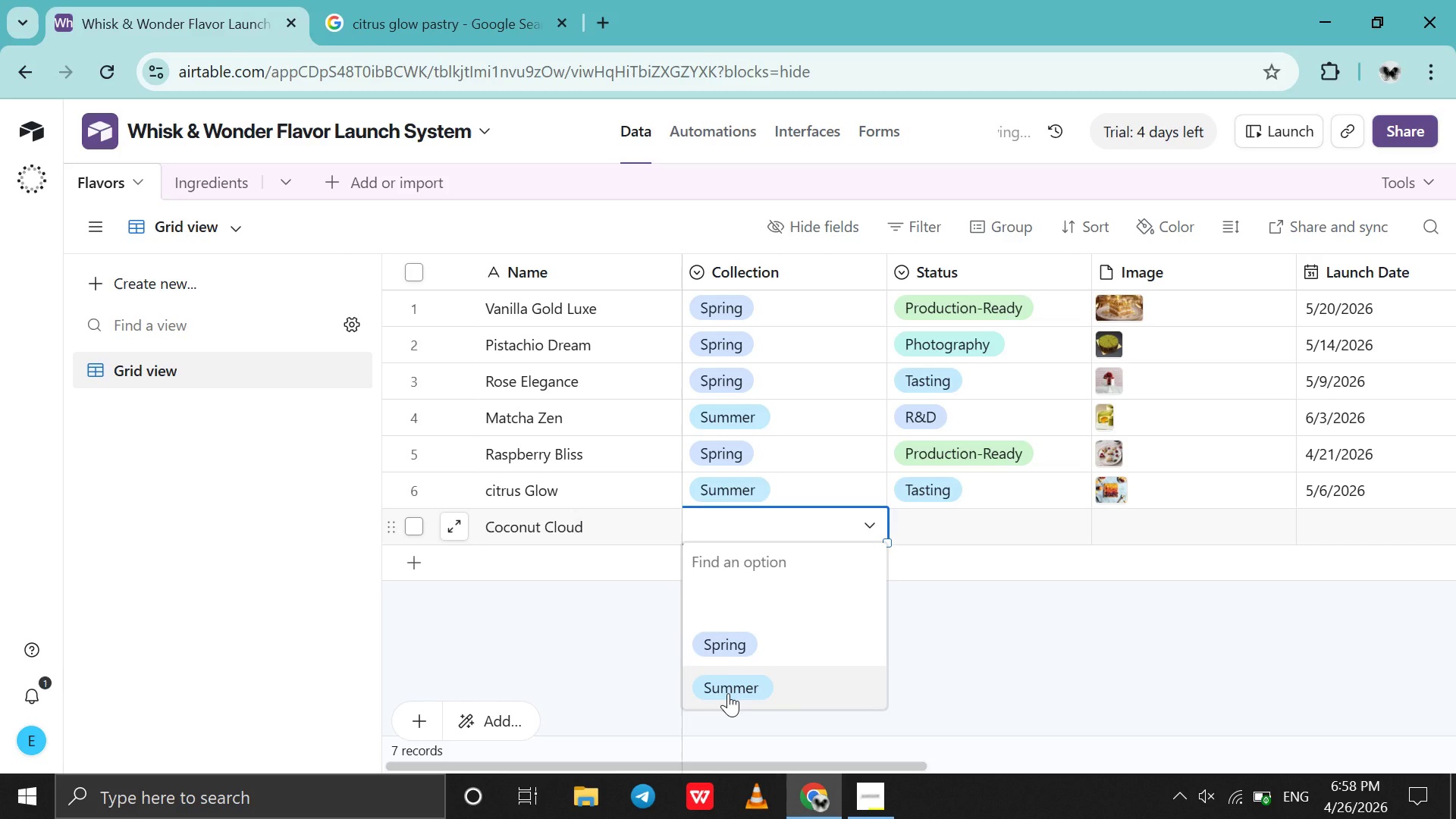 
left_click([728, 693])
 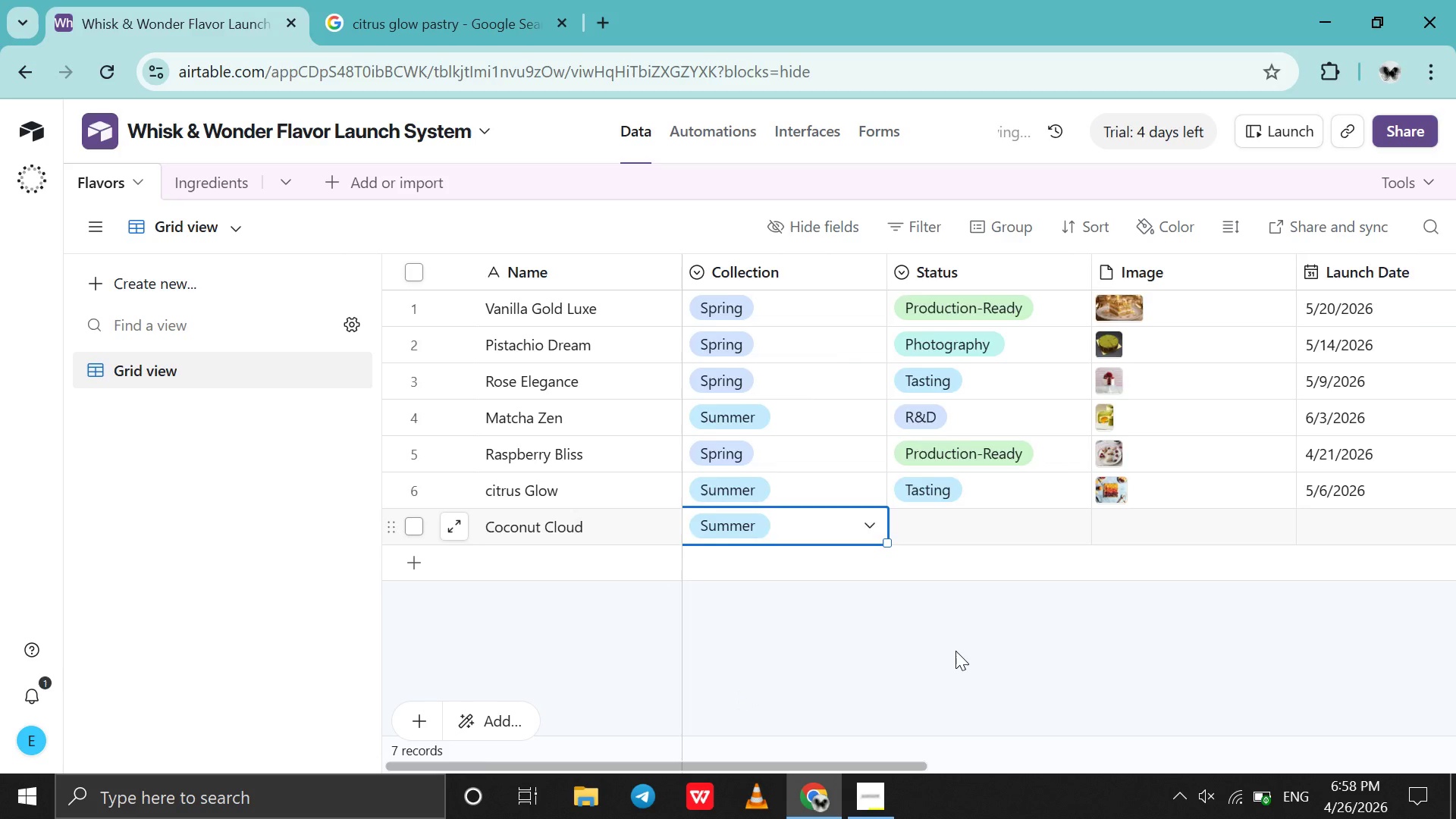 
scroll: coordinate [956, 651], scroll_direction: down, amount: 1.0
 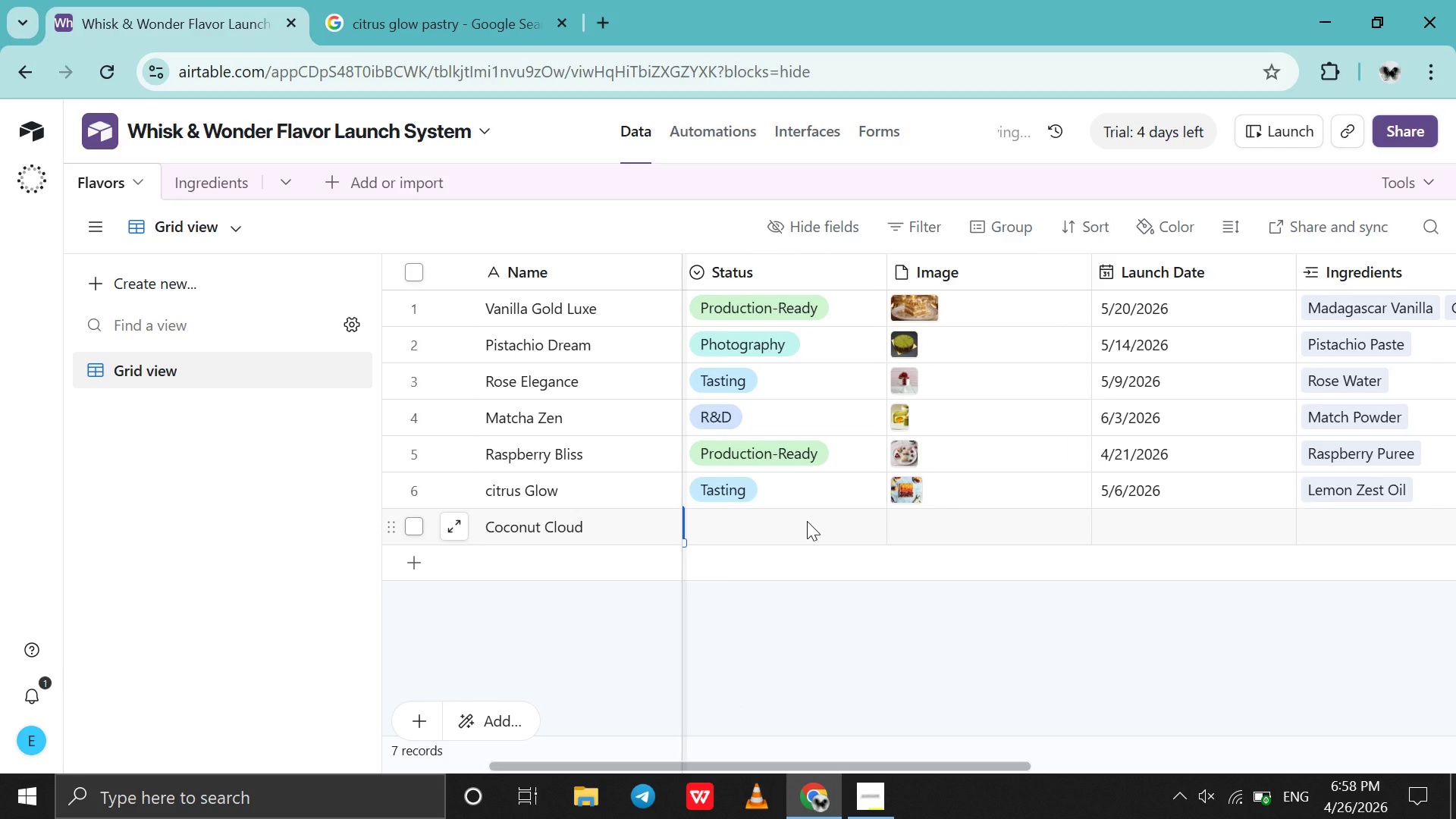 
double_click([806, 521])
 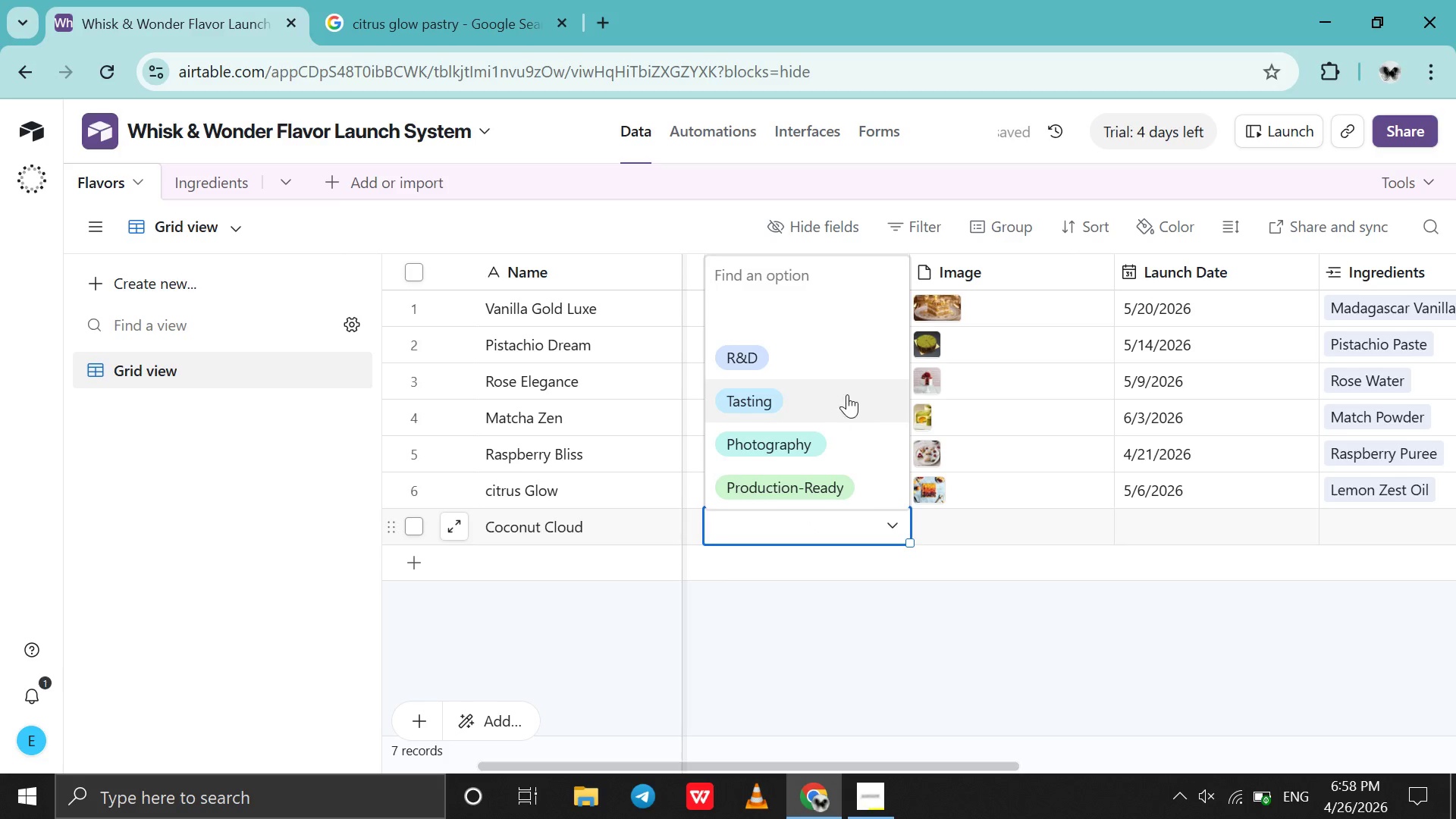 
left_click([827, 362])
 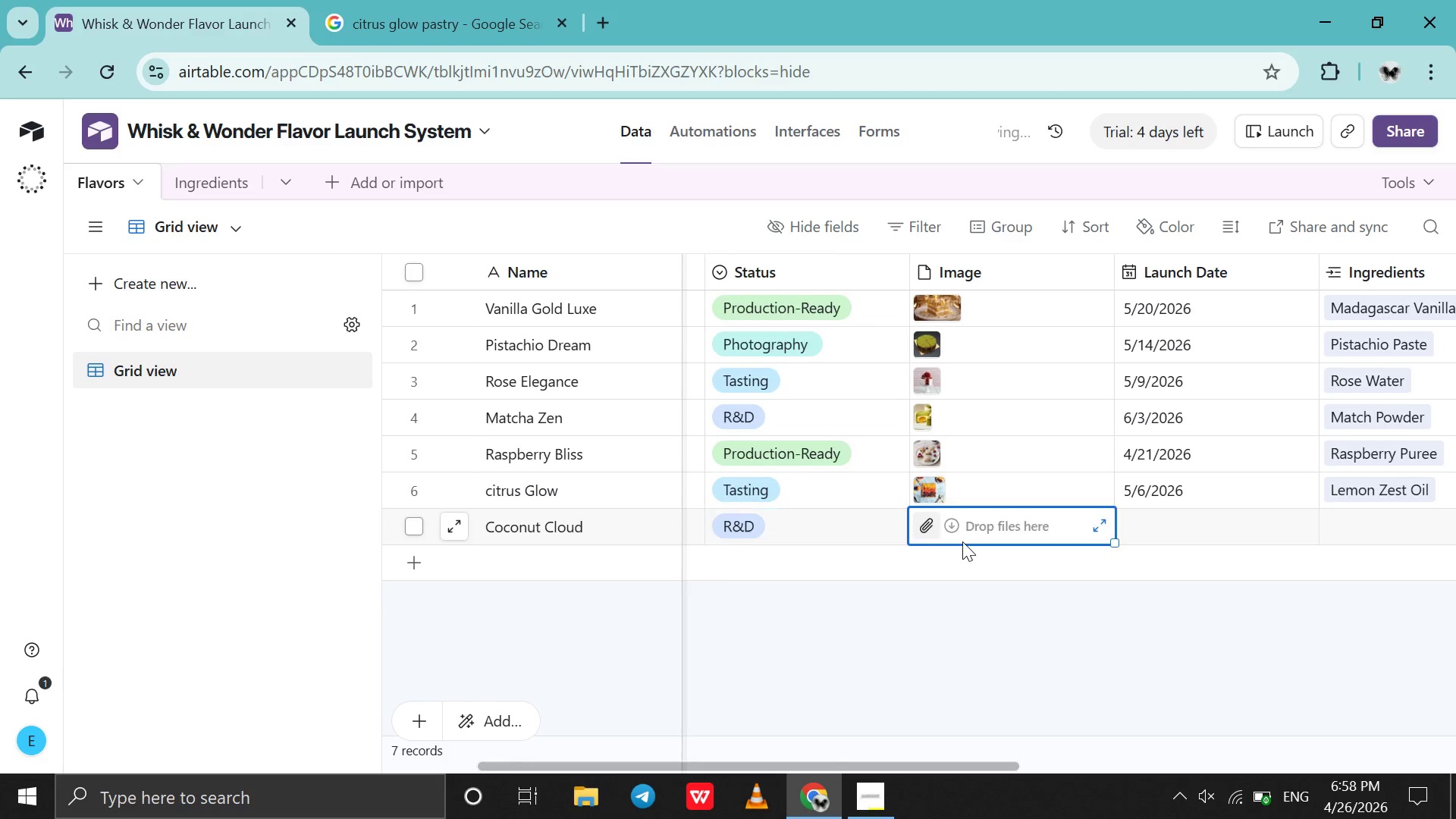 
double_click([962, 541])
 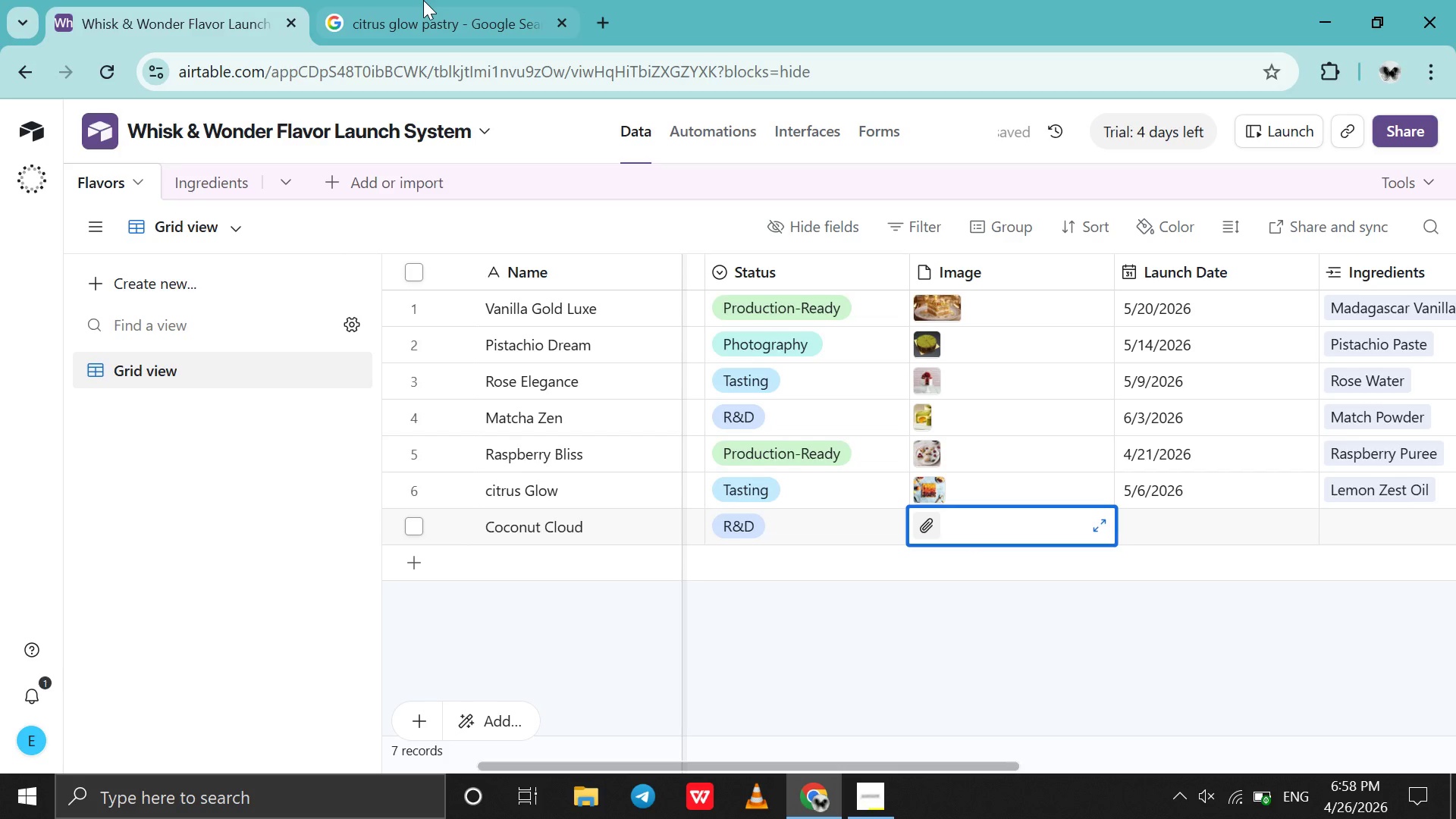 
left_click([418, 0])
 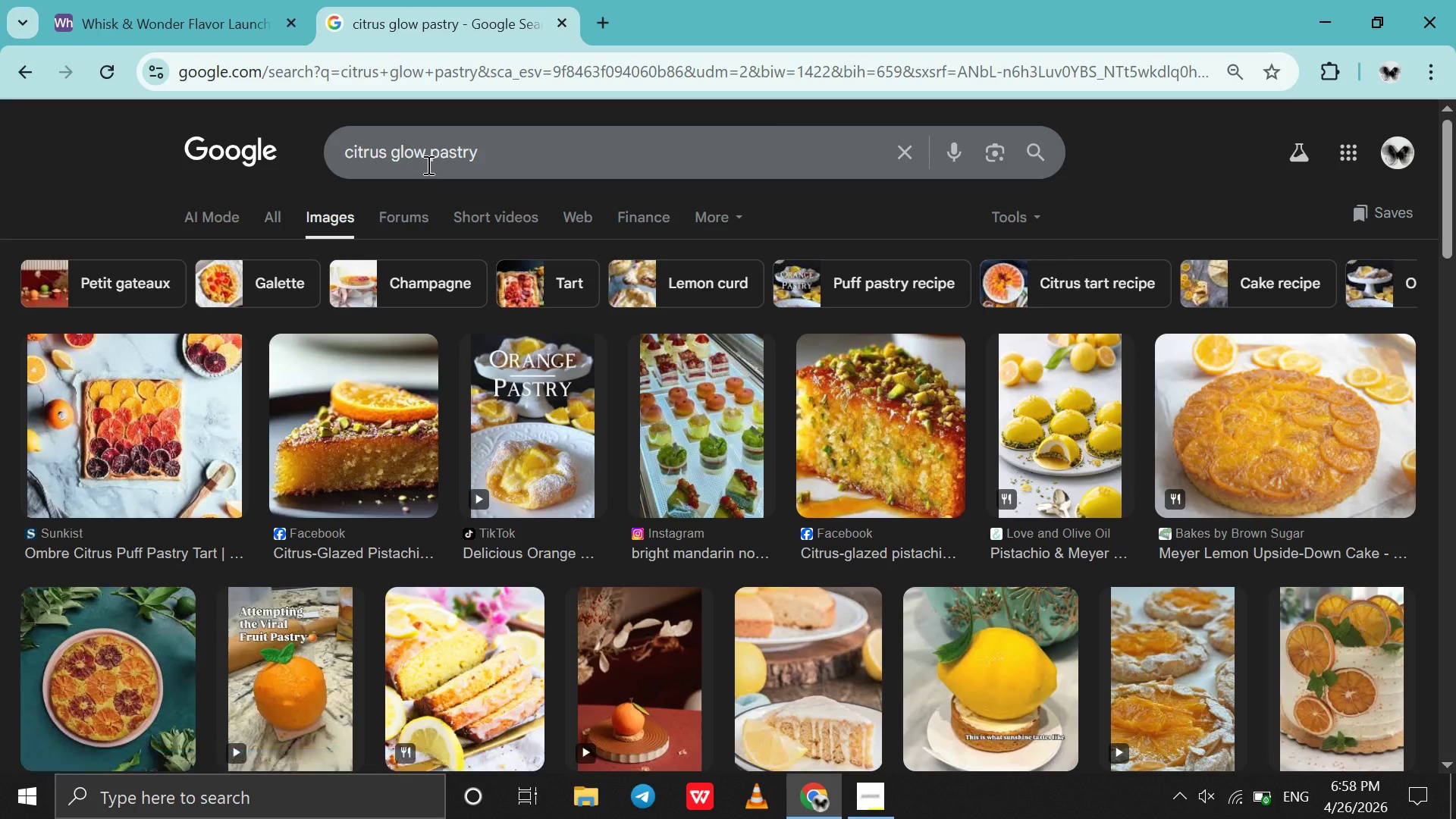 
left_click_drag(start_coordinate=[427, 163], to_coordinate=[347, 150])
 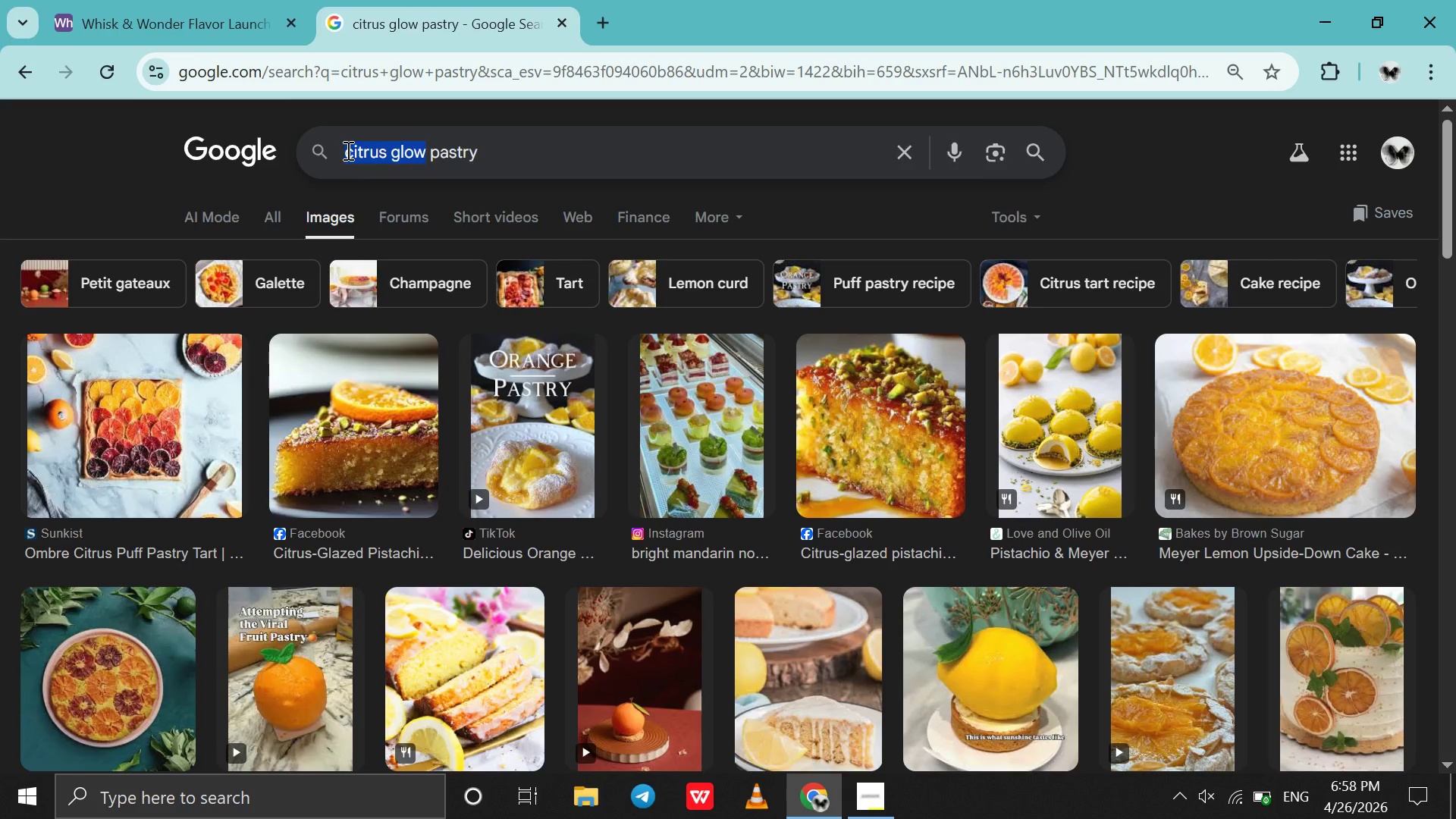 
type(coconut cloud)
 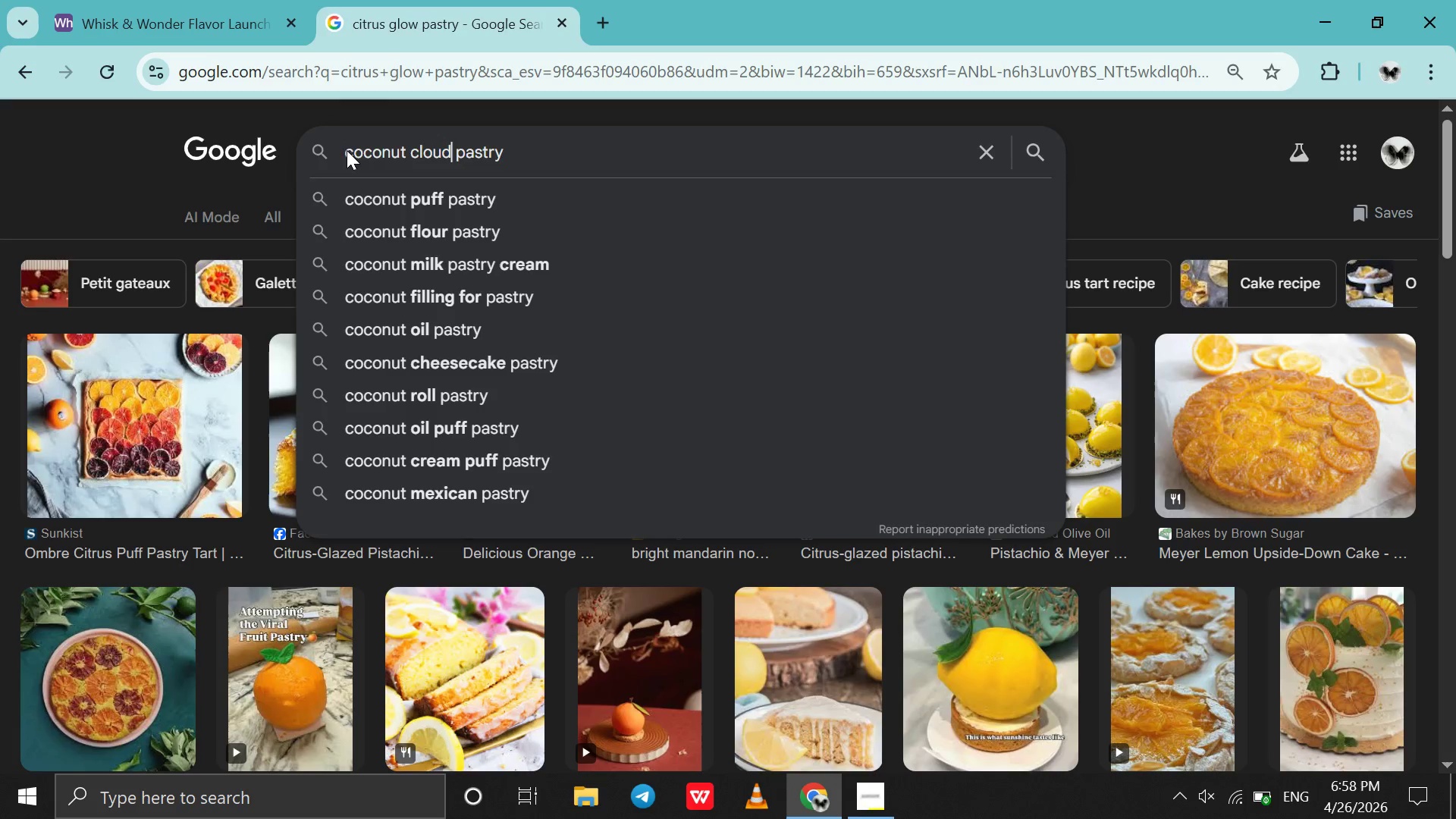 
key(Enter)
 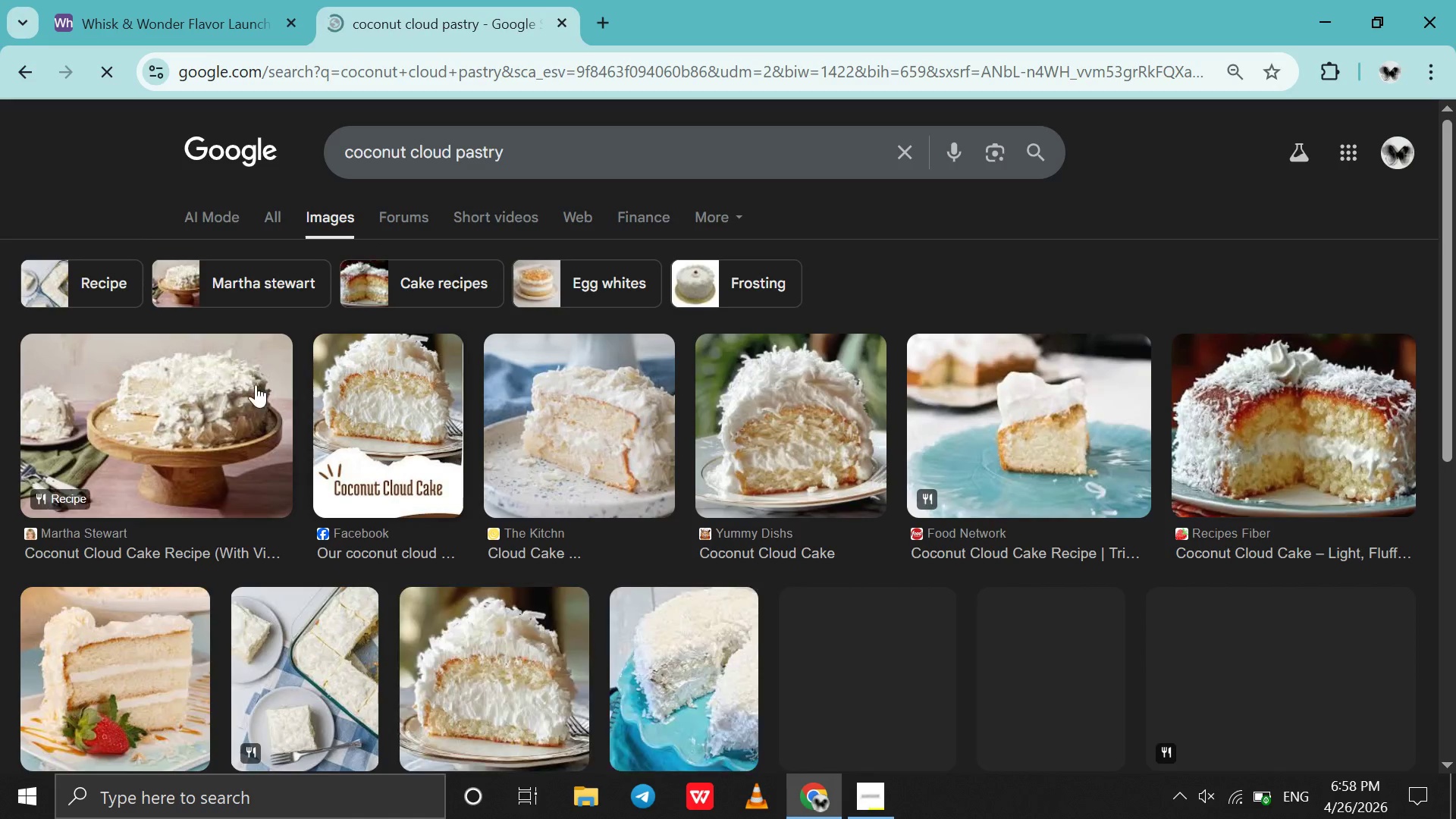 
left_click_drag(start_coordinate=[236, 393], to_coordinate=[996, 527])
 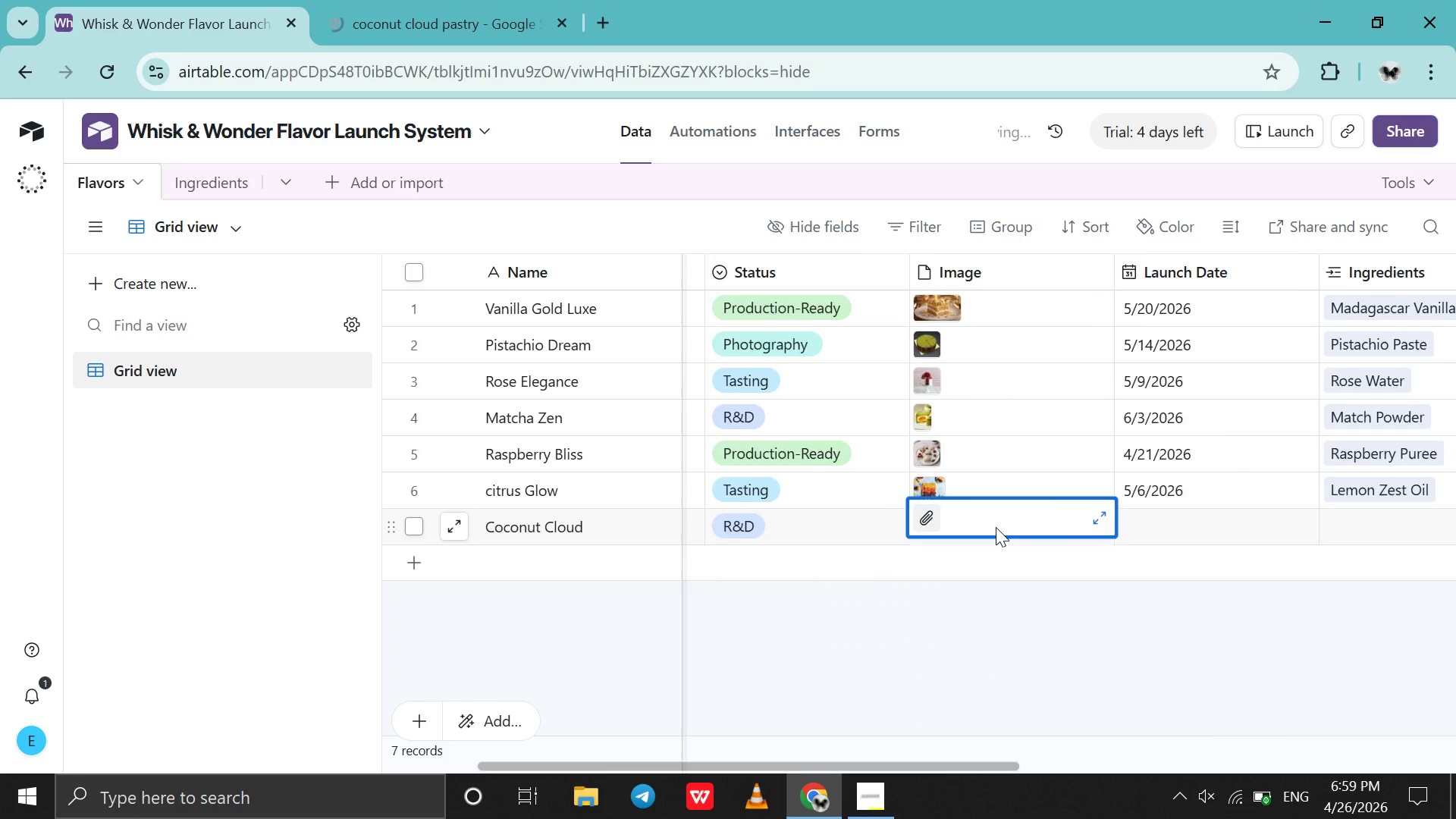 
scroll: coordinate [996, 527], scroll_direction: down, amount: 2.0
 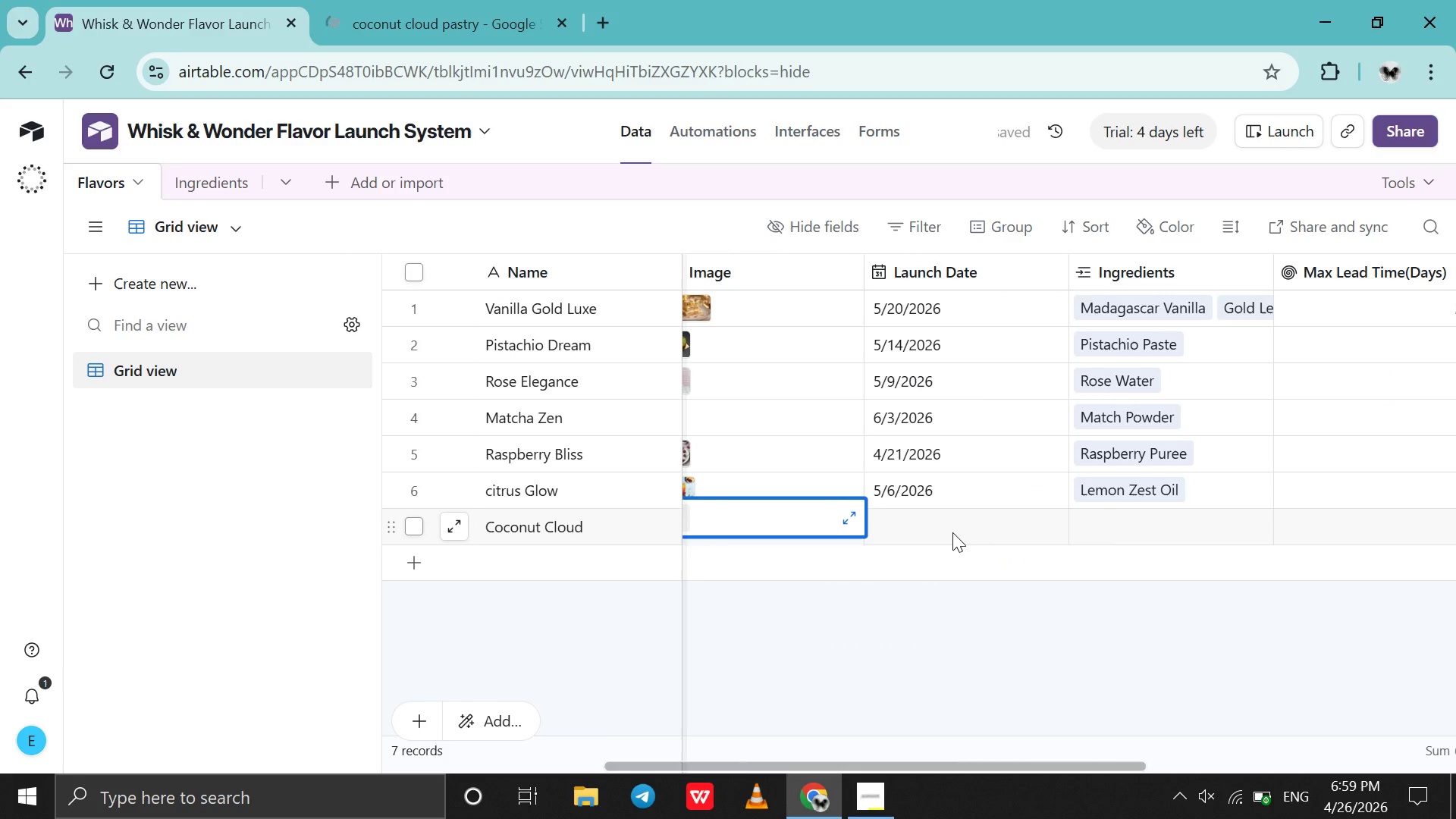 
left_click([952, 532])
 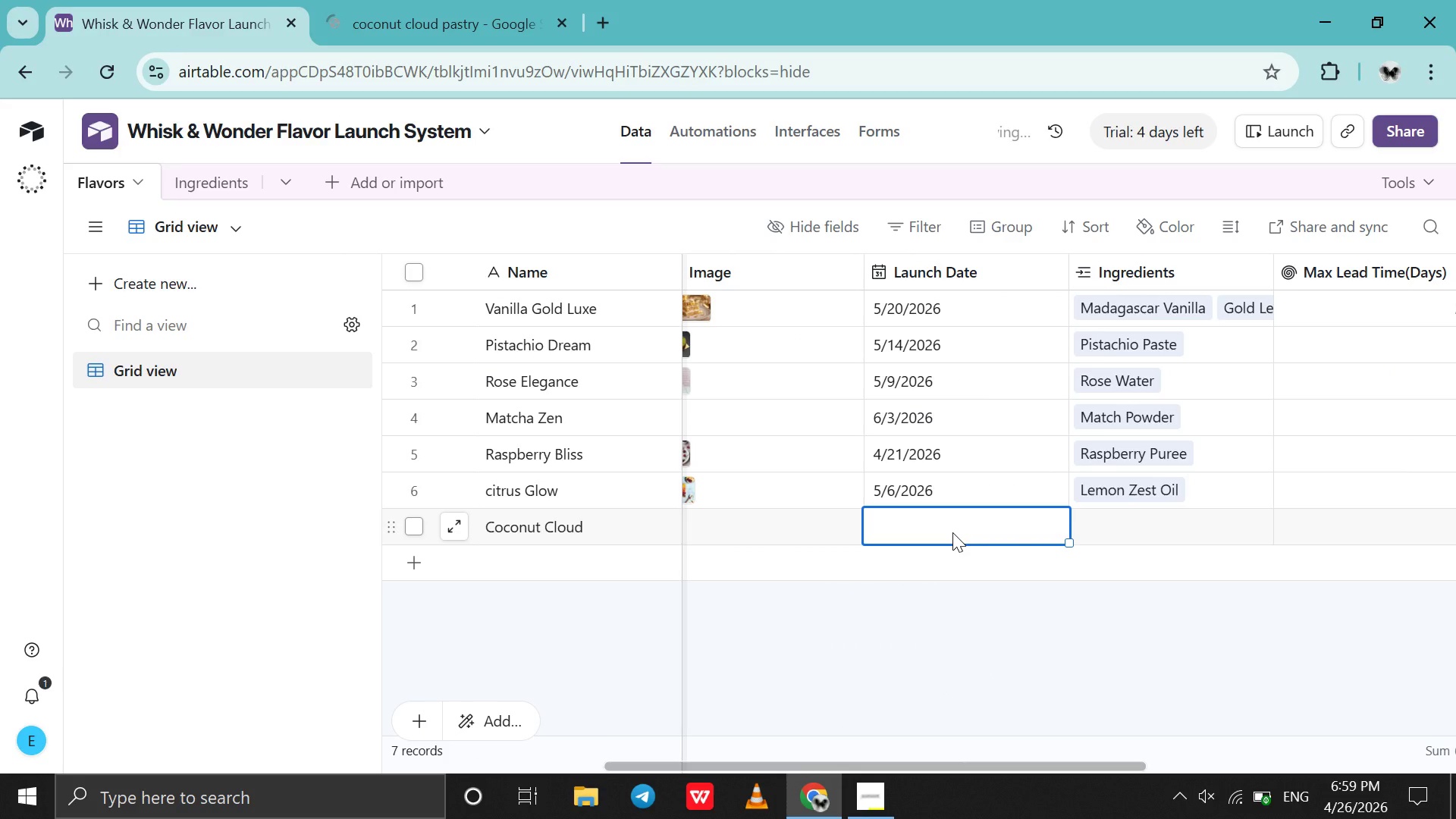 
double_click([952, 532])
 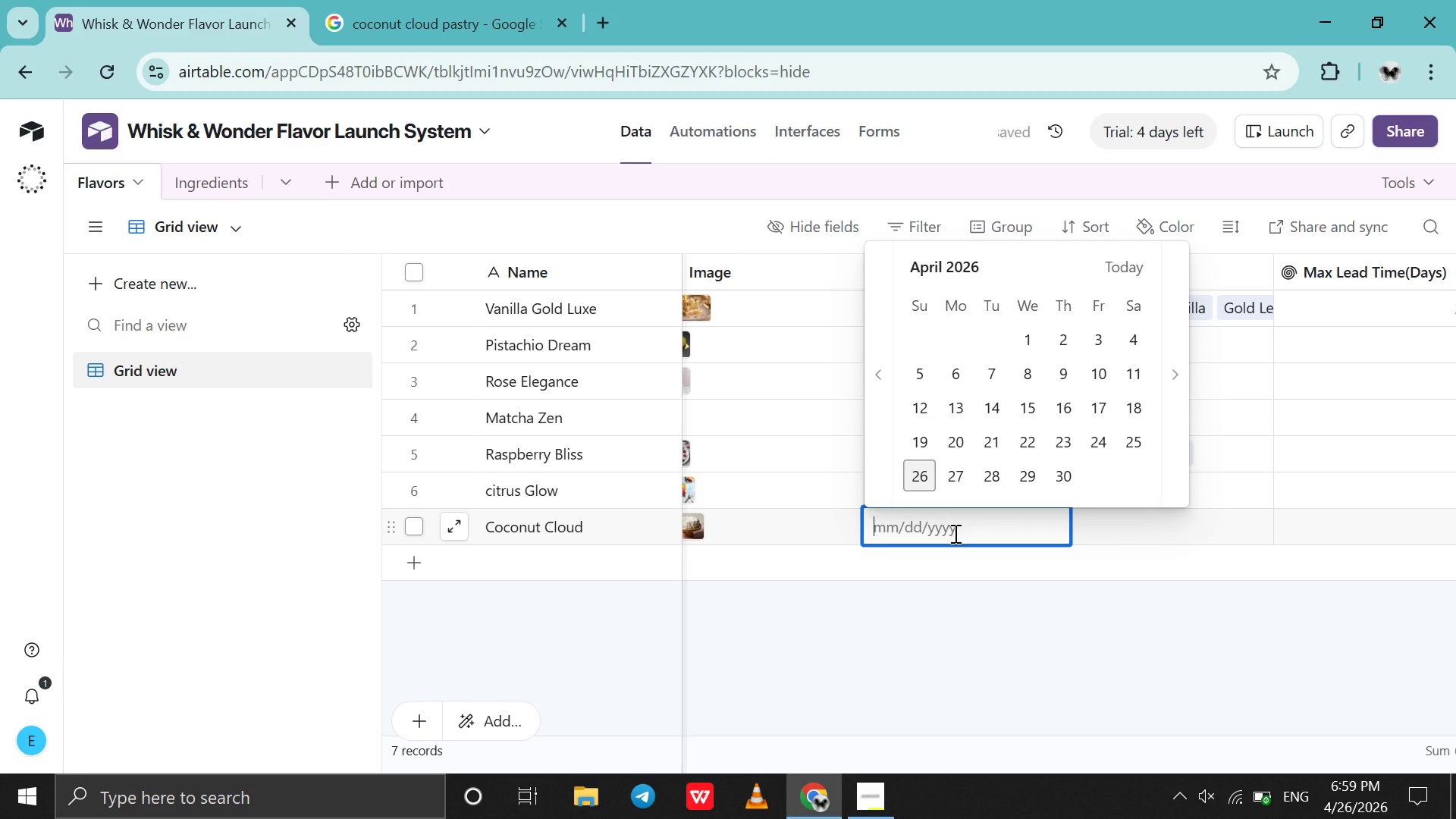 
wait(6.42)
 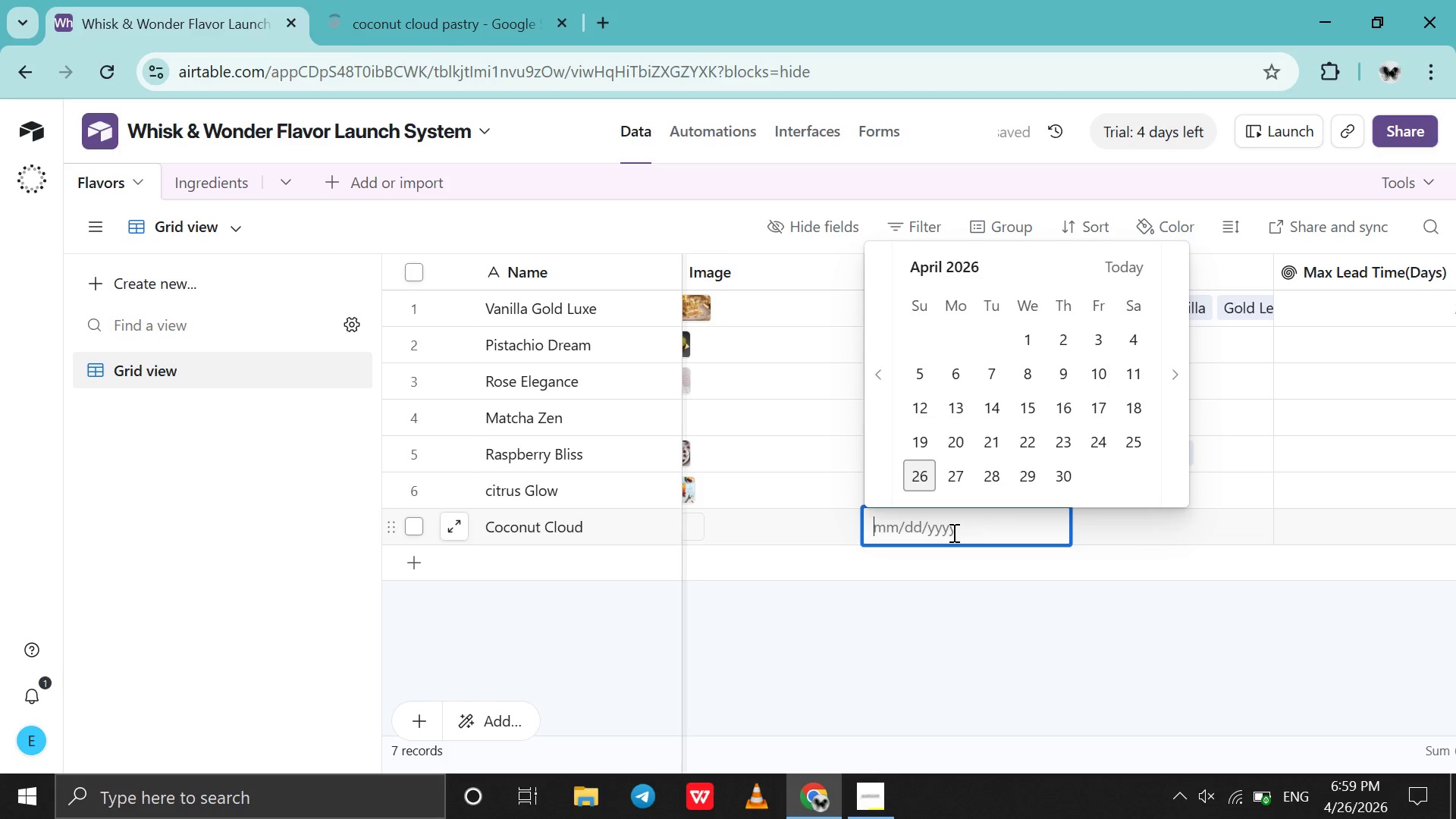 
left_click_drag(start_coordinate=[1156, 454], to_coordinate=[1164, 454])
 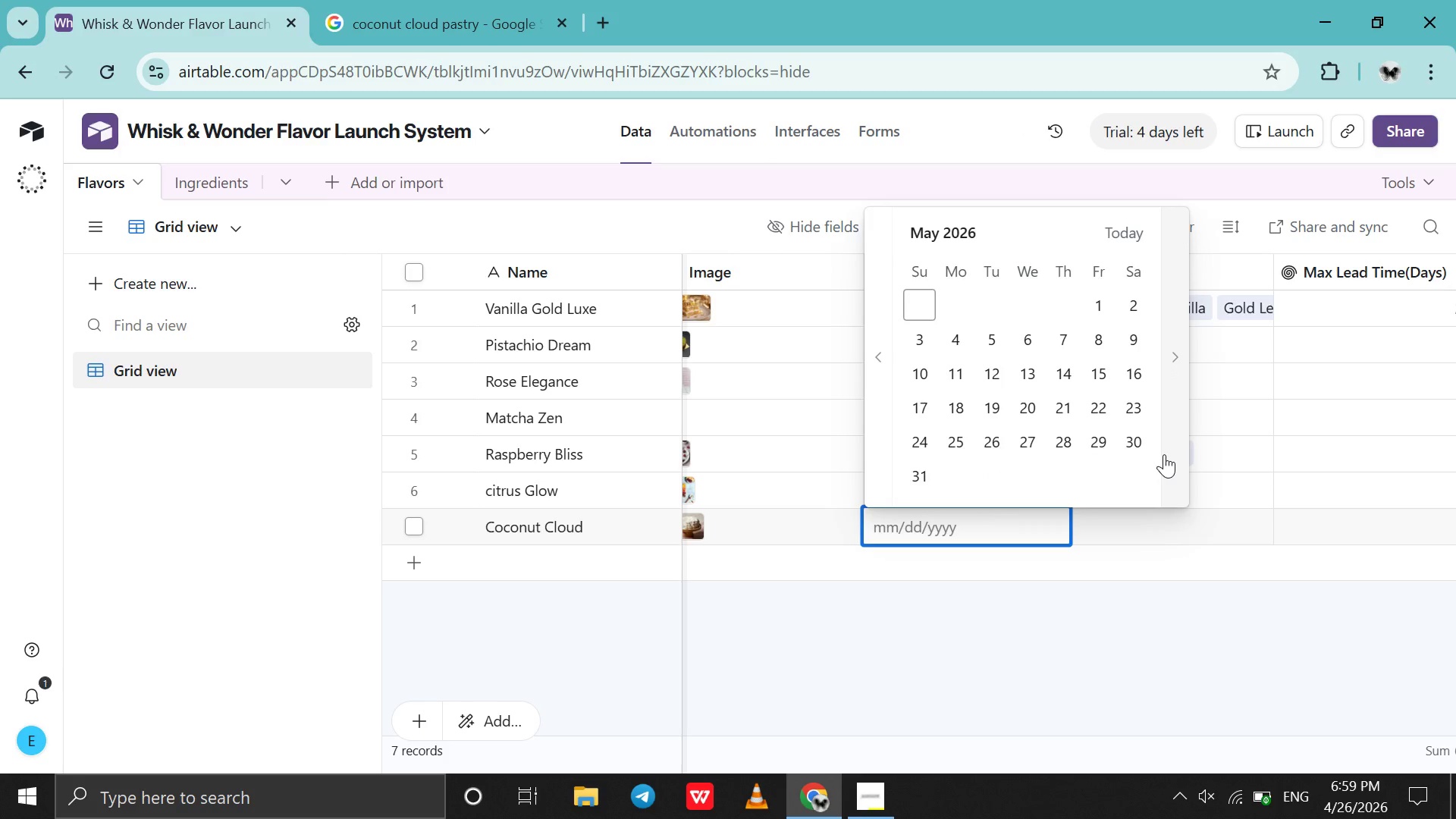 
double_click([1164, 454])
 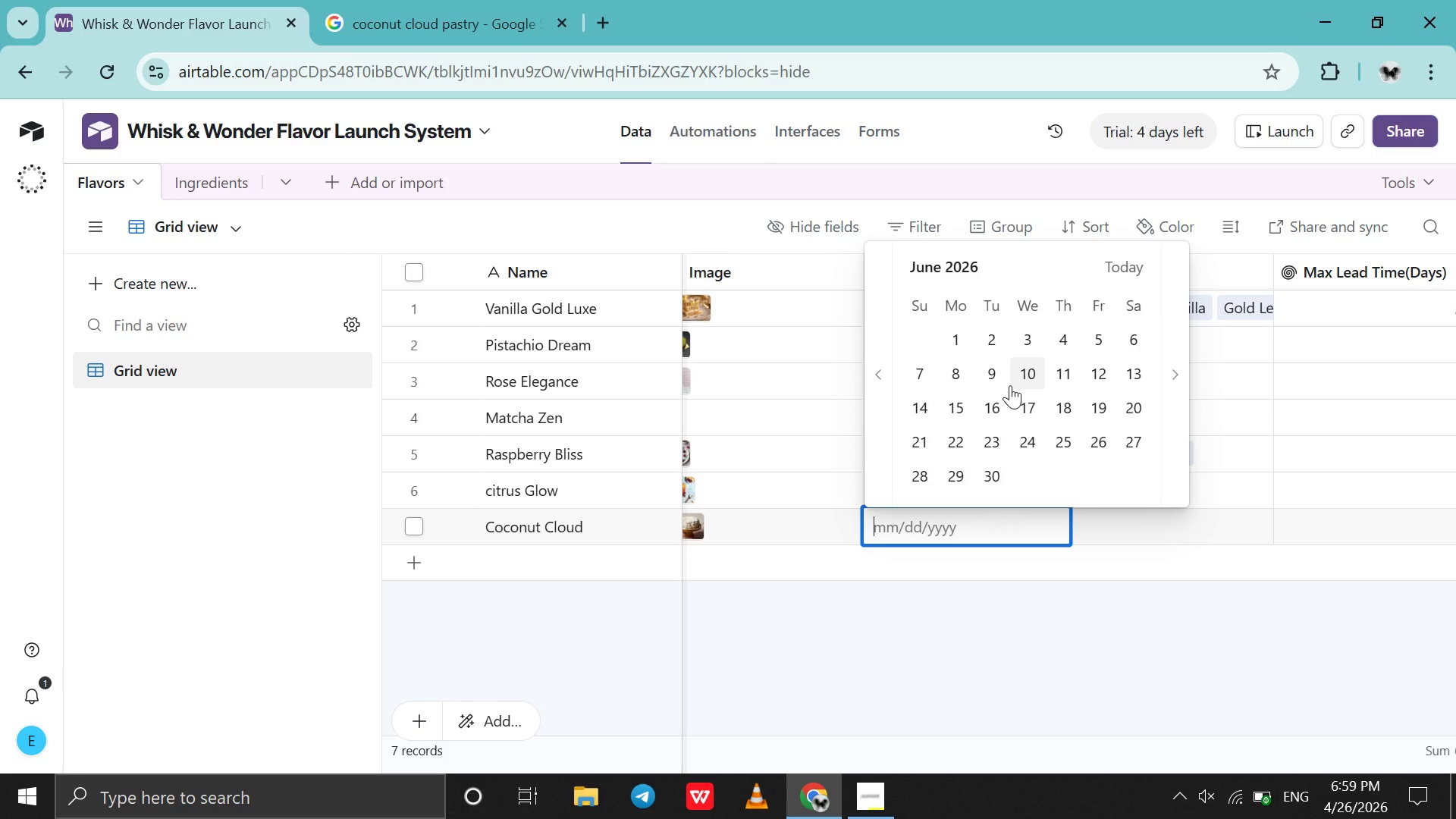 
left_click([1010, 385])
 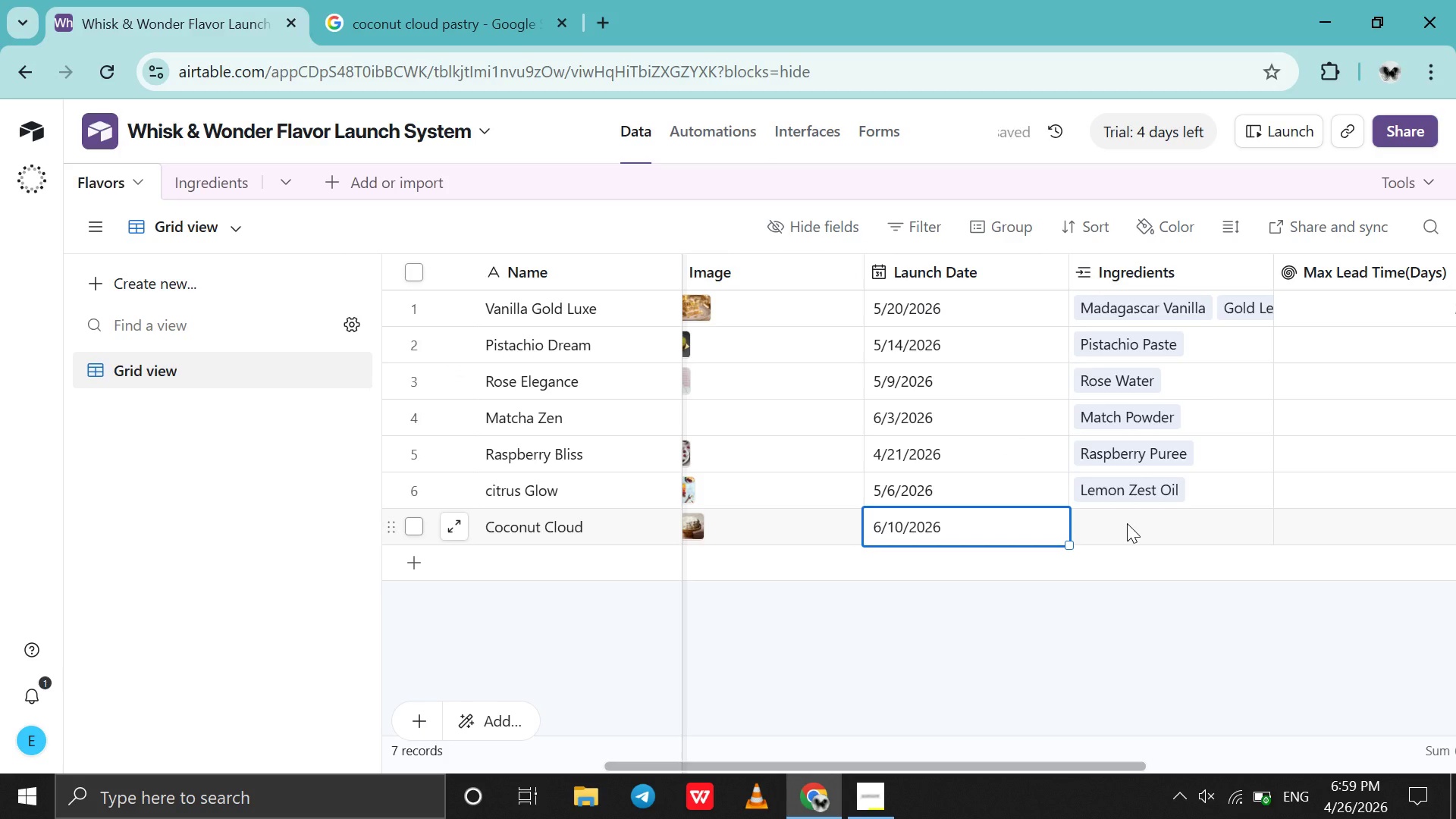 
double_click([1128, 523])
 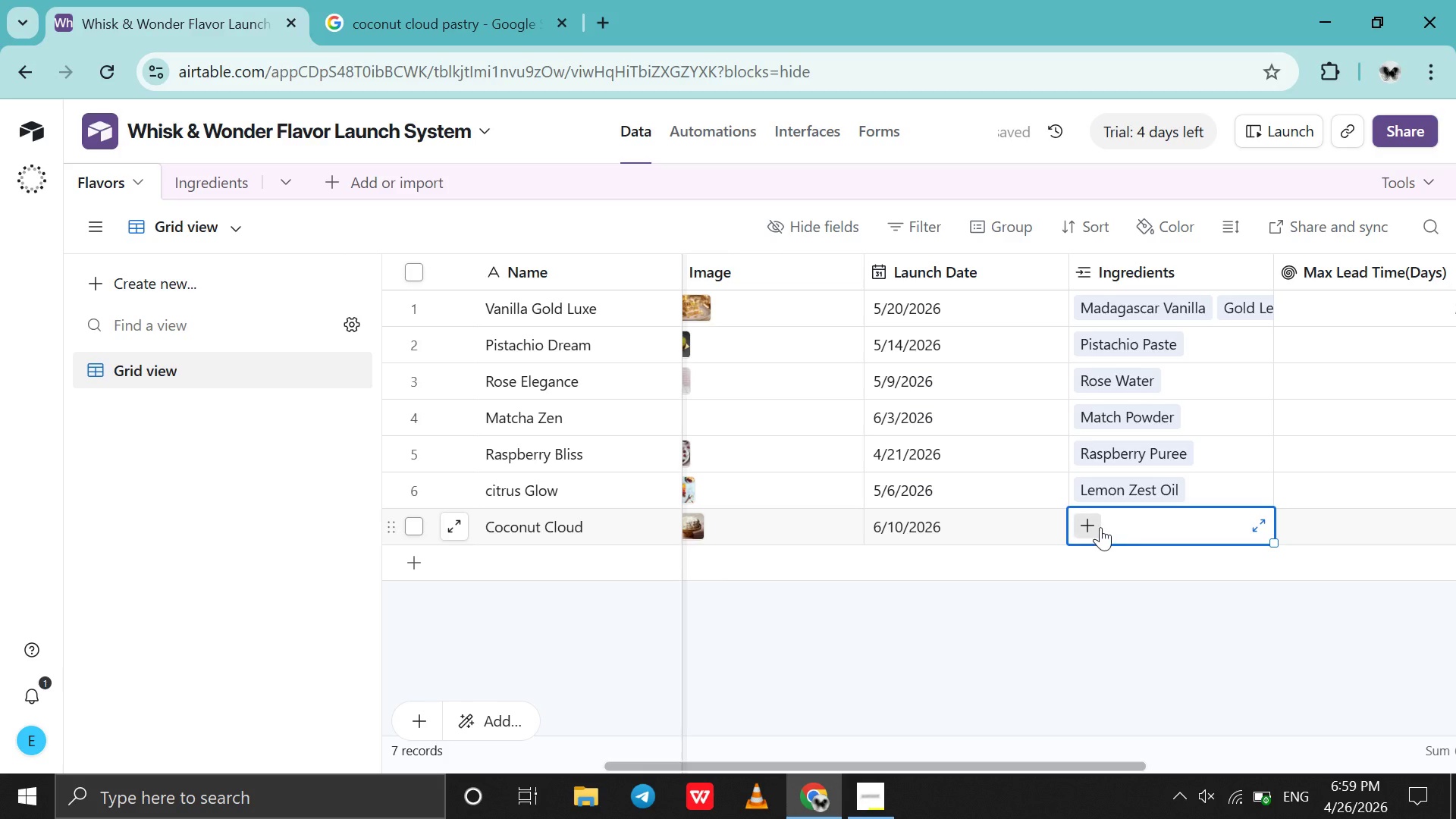 
left_click([1100, 527])
 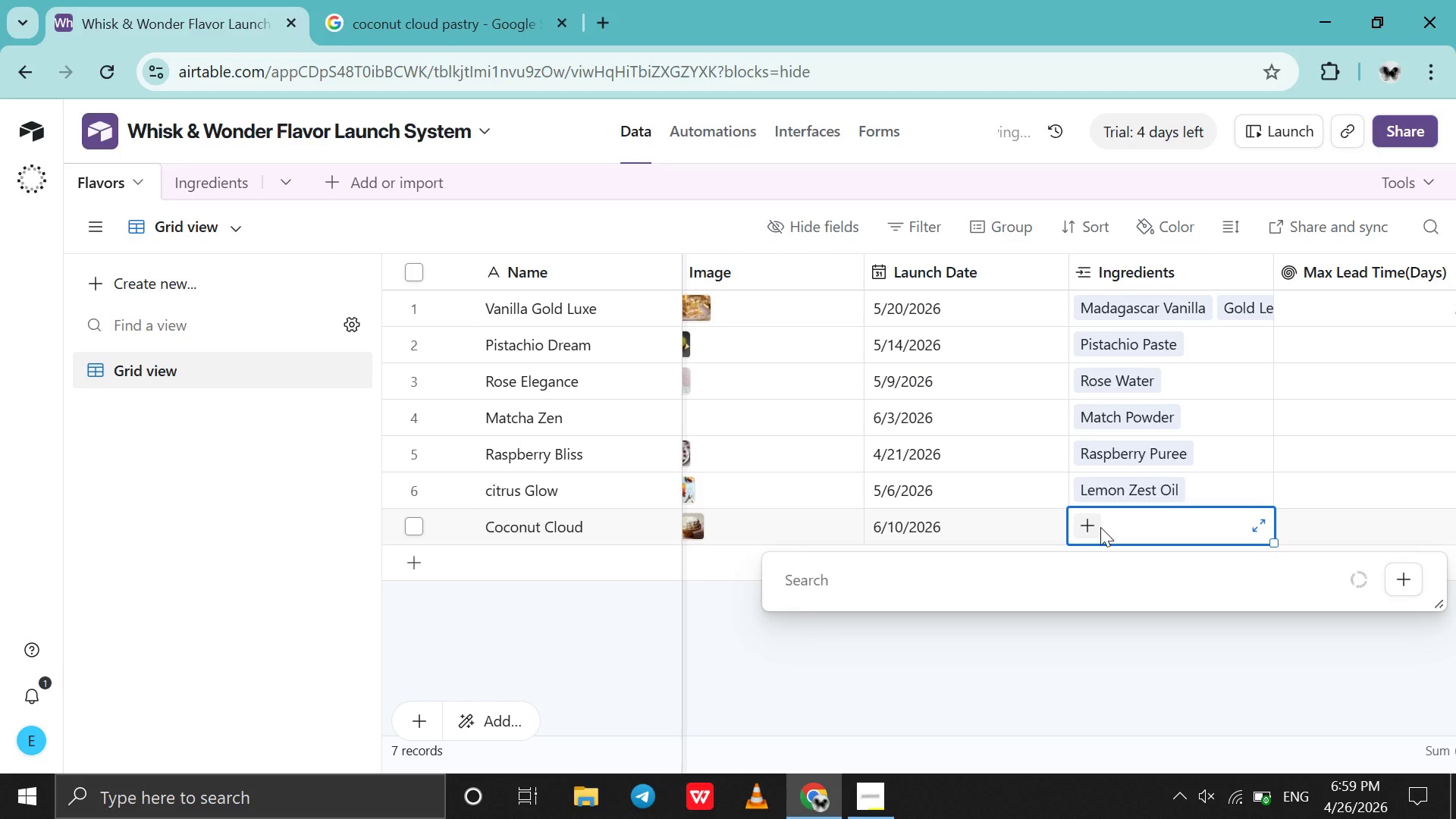 
type(co)
 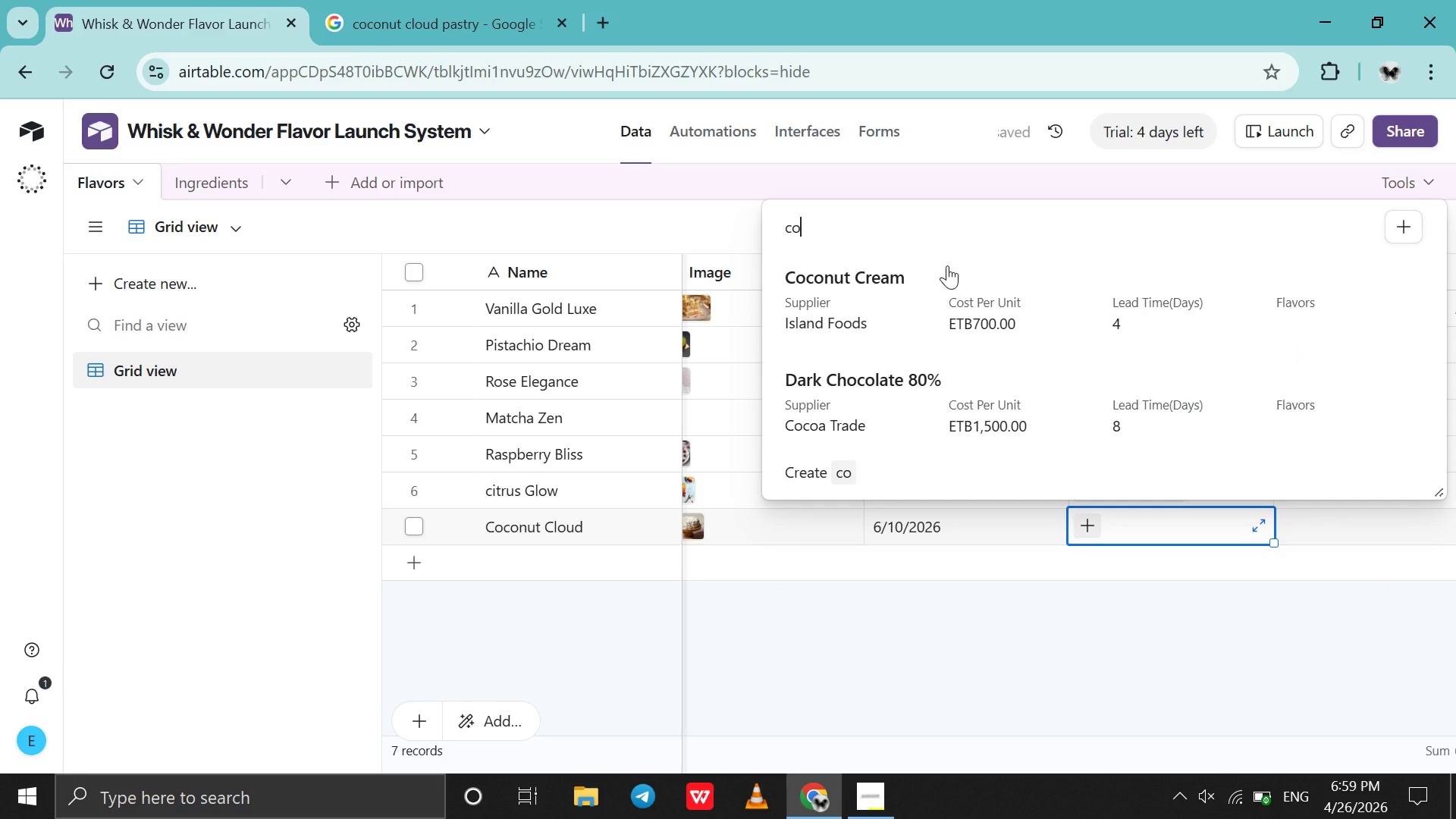 
left_click([947, 265])
 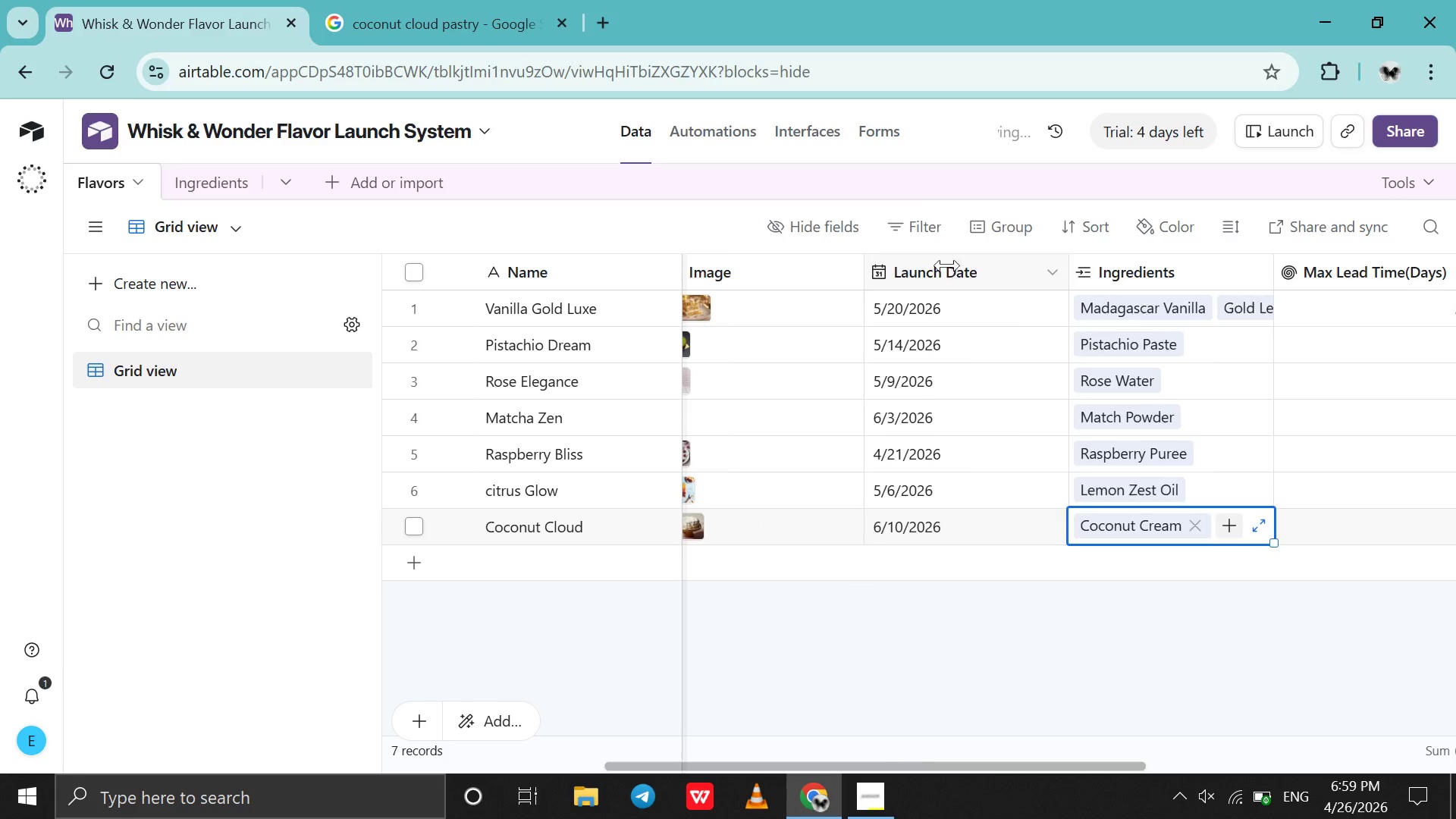 
scroll: coordinate [947, 265], scroll_direction: up, amount: 8.0
 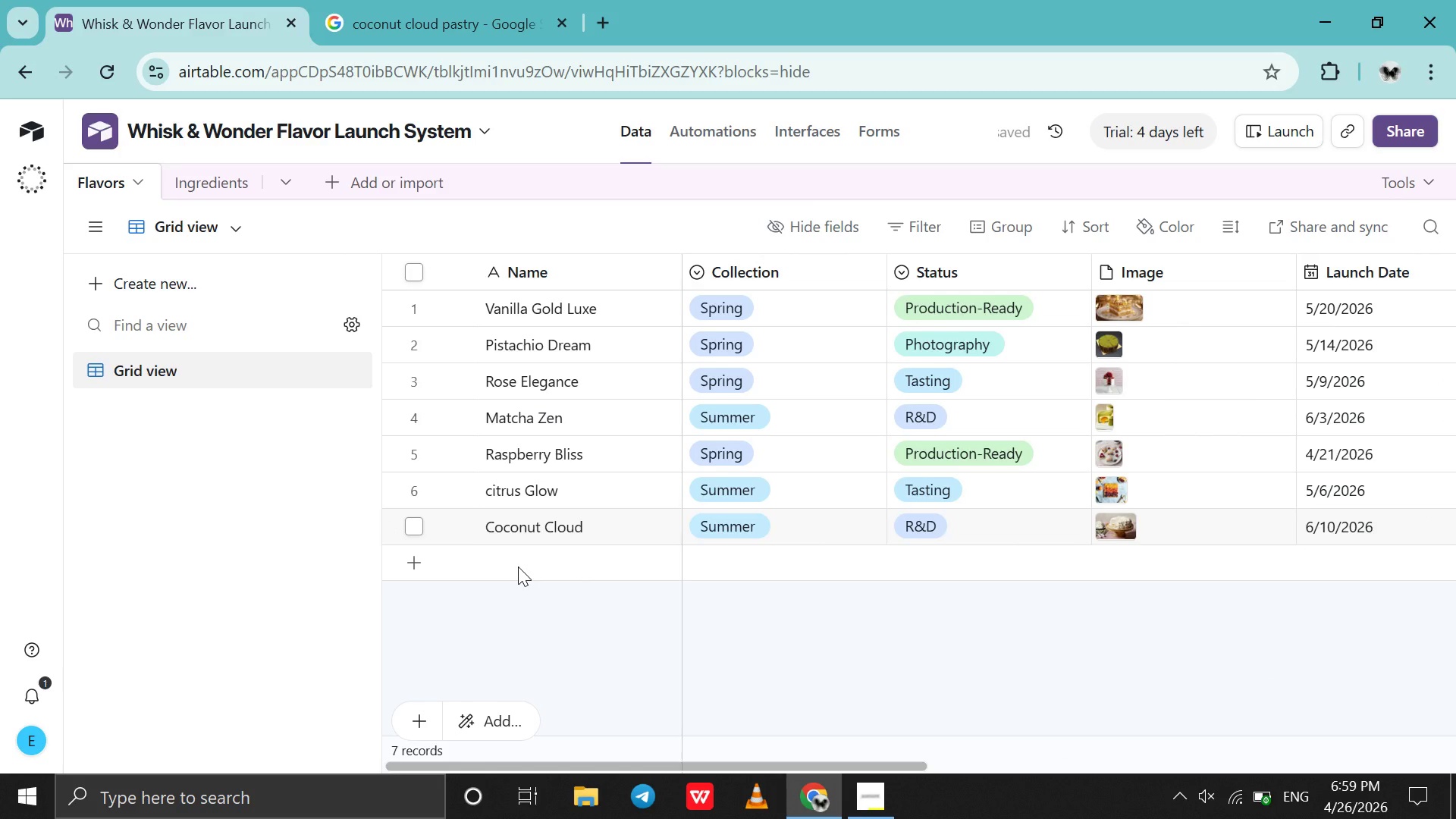 
double_click([518, 566])
 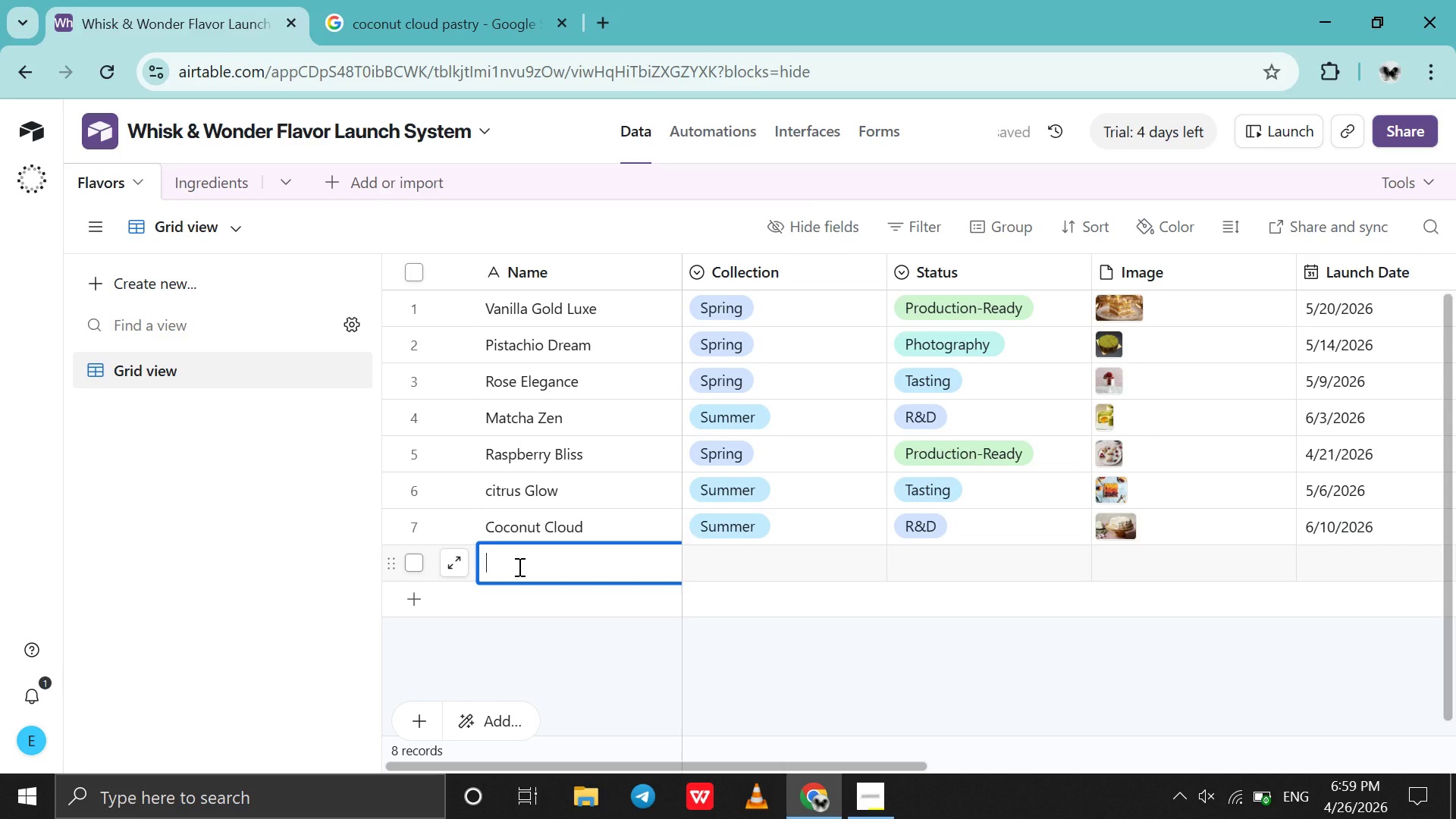 
type(Midnight cocoa)
 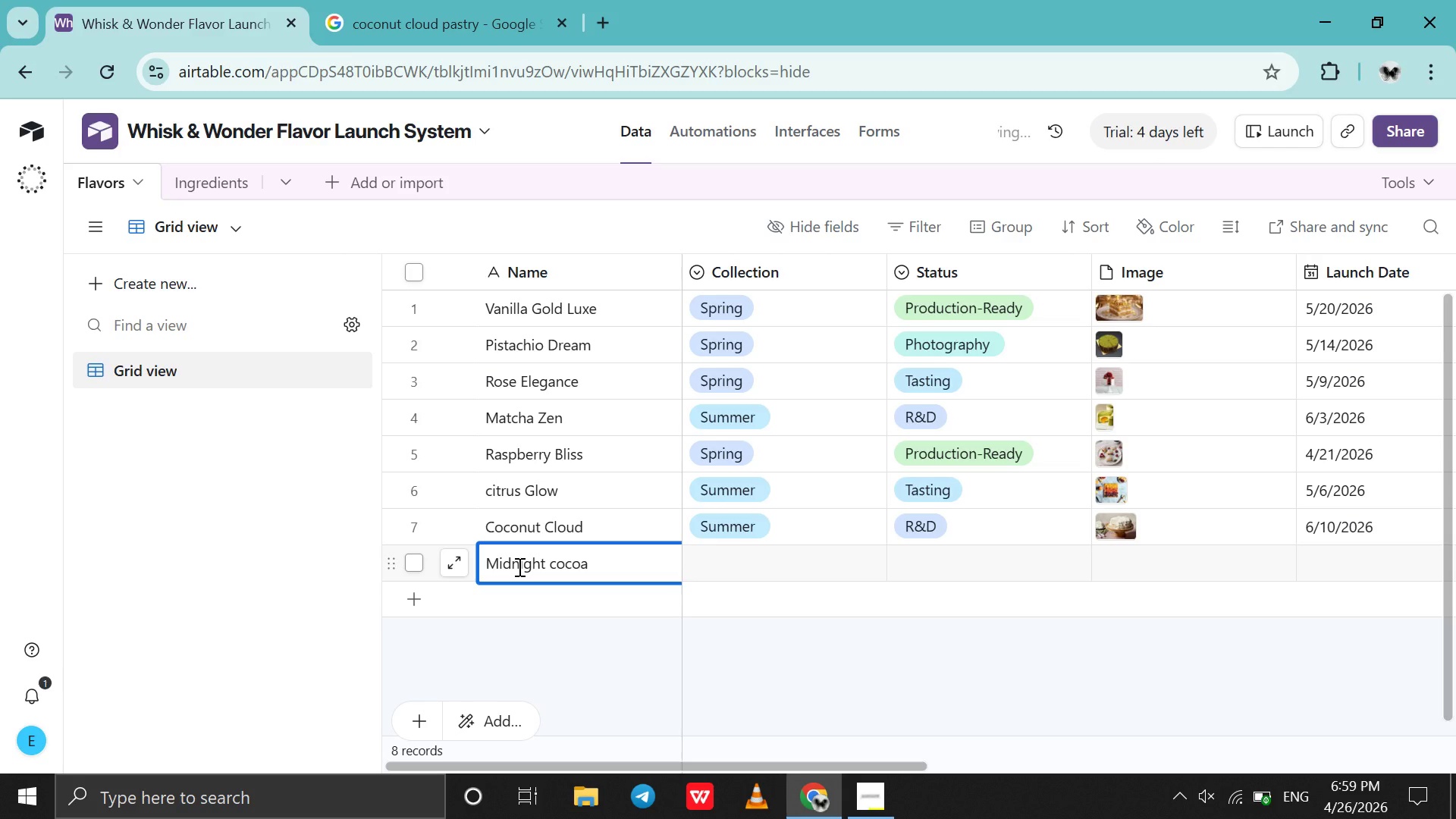 
key(Control+A)
 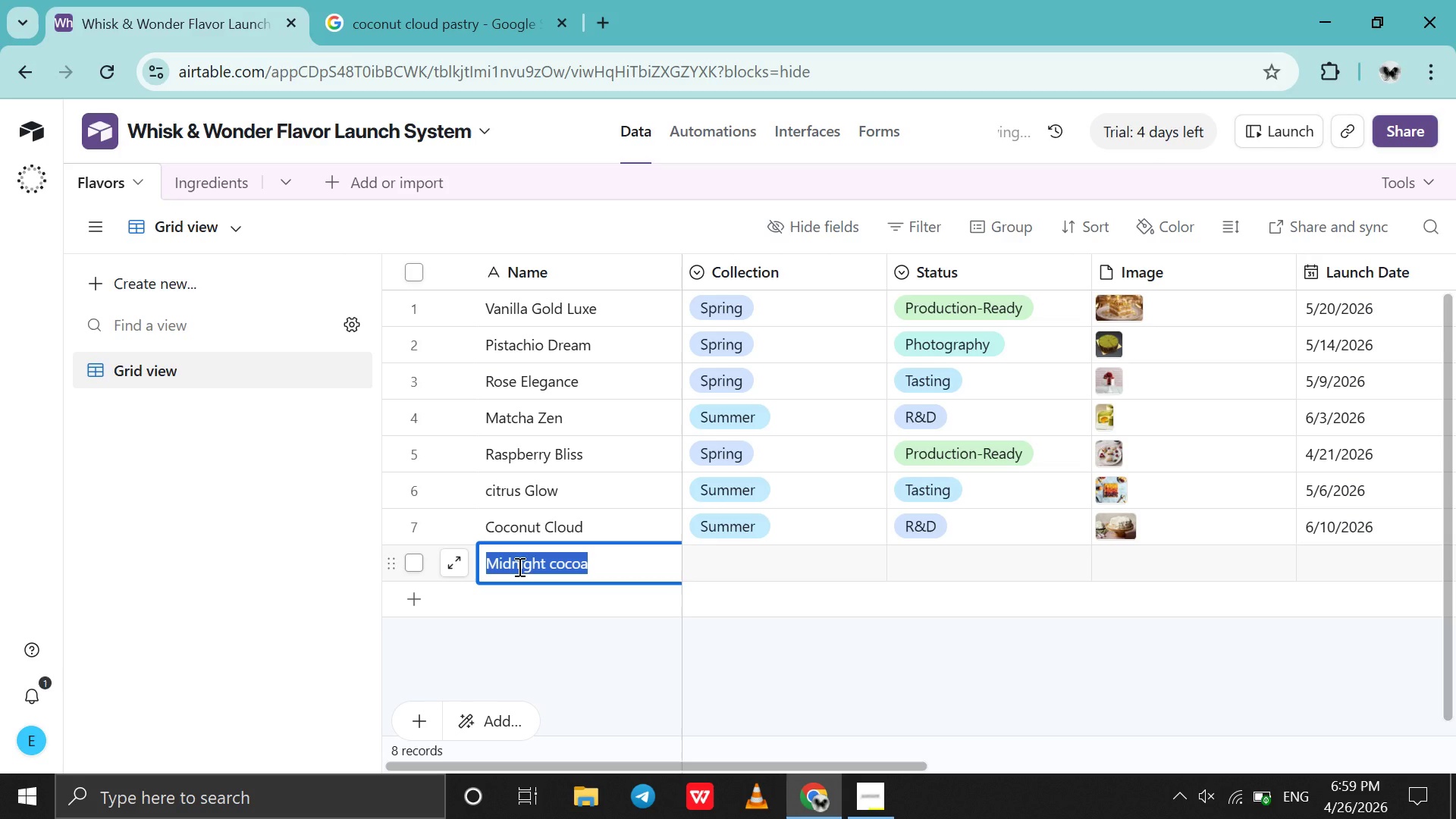 
key(Control+C)
 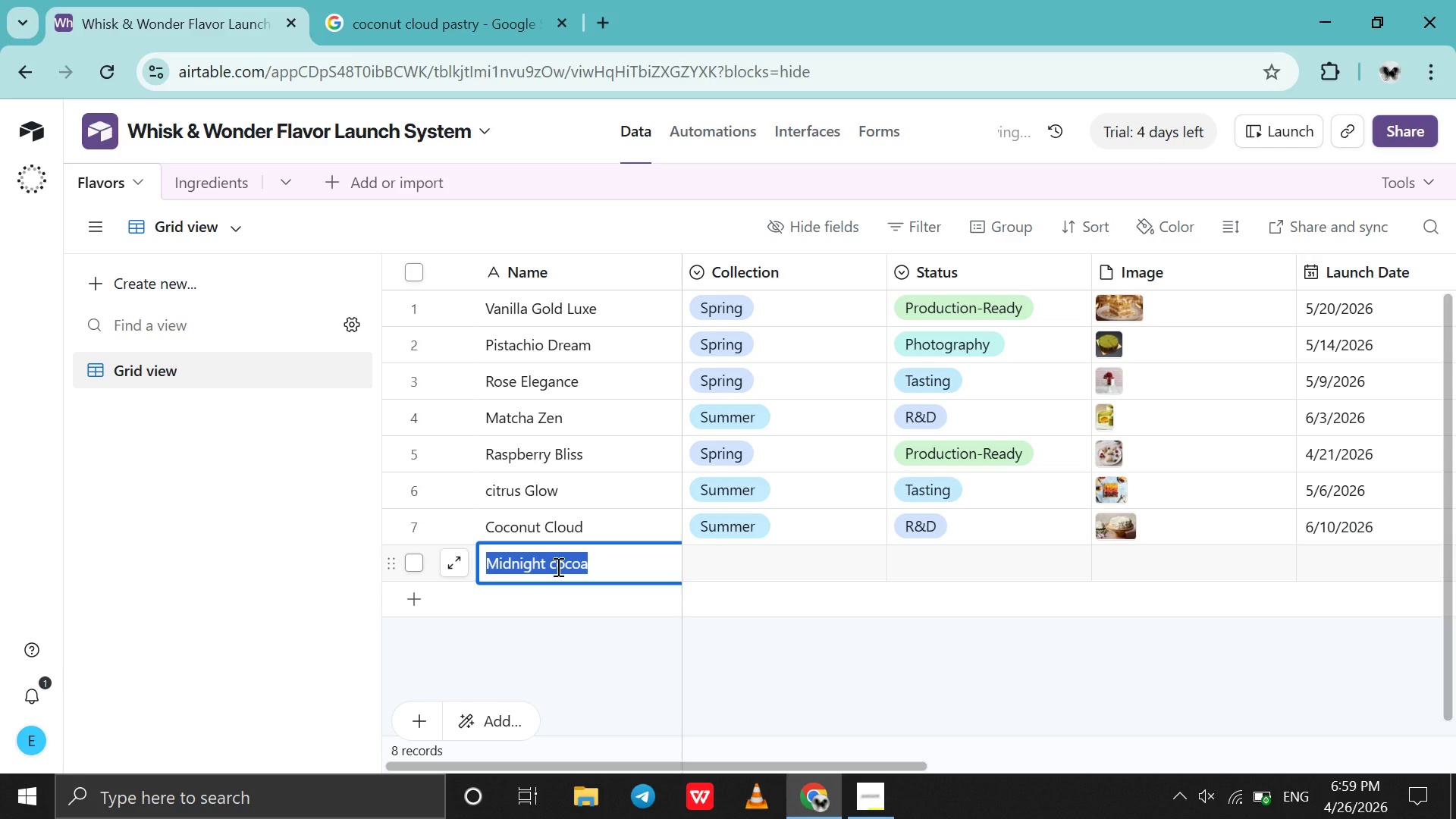 
left_click([557, 566])
 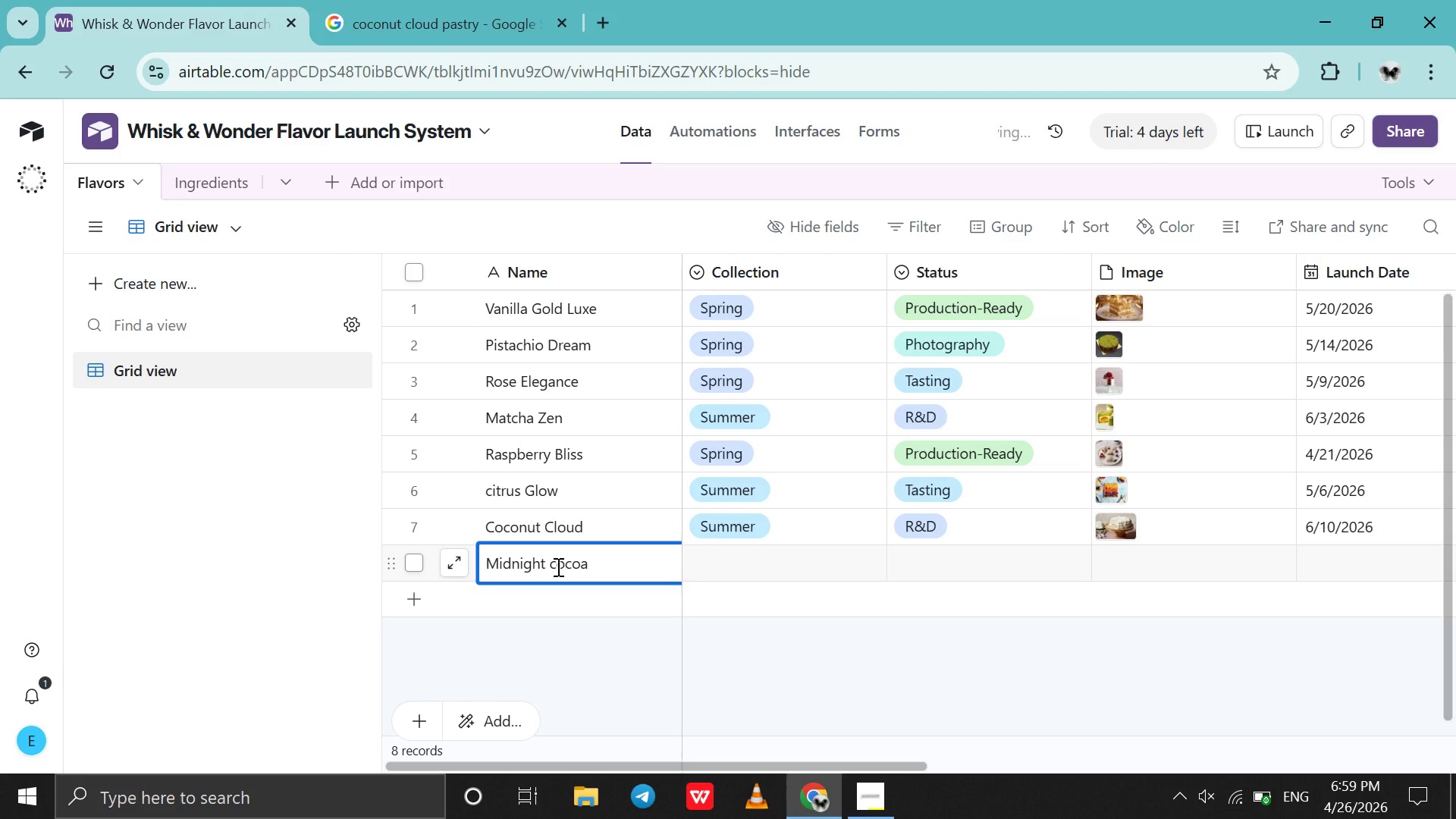 
key(Backspace)
 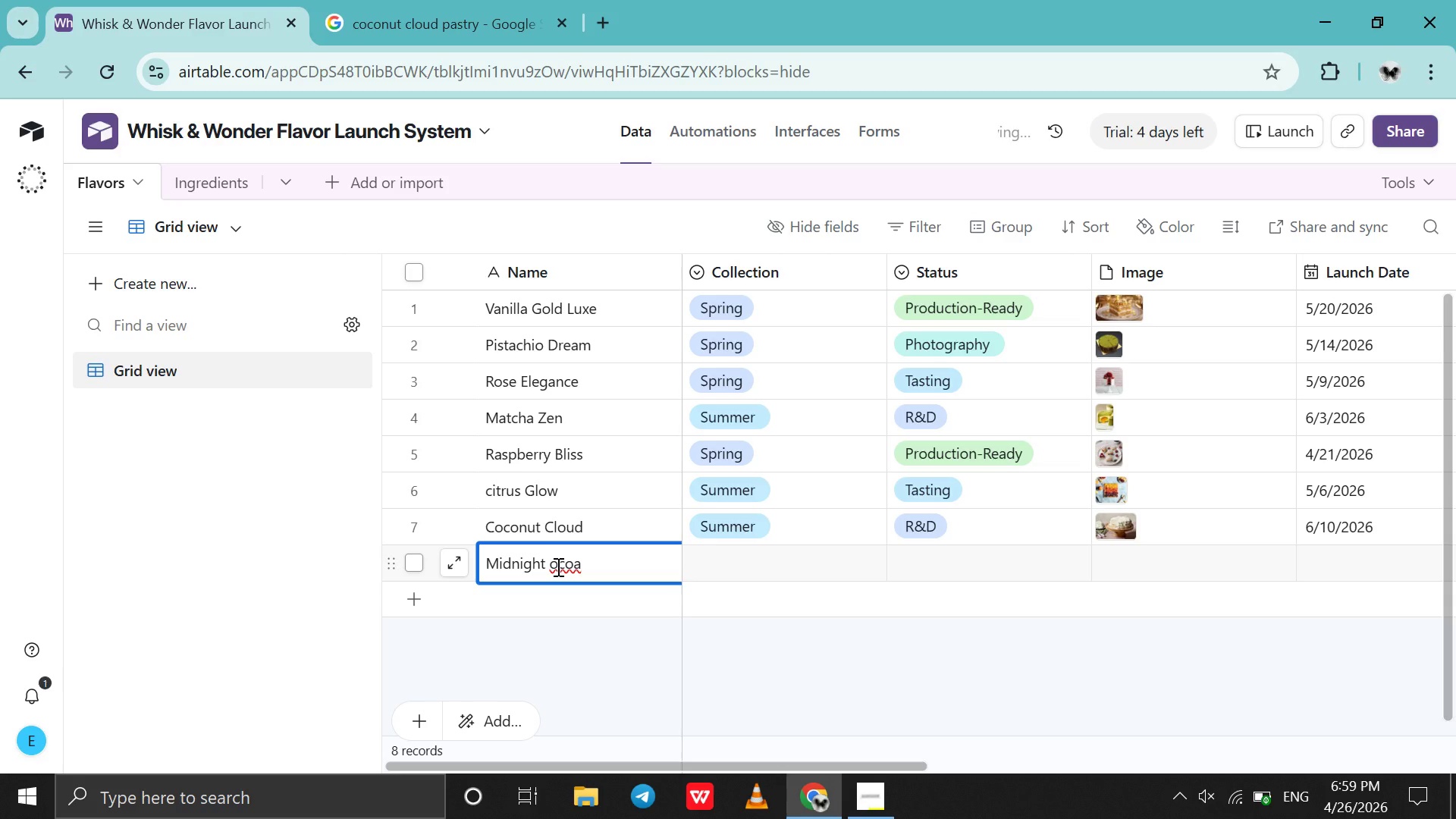 
key(Shift+ShiftLeft)
 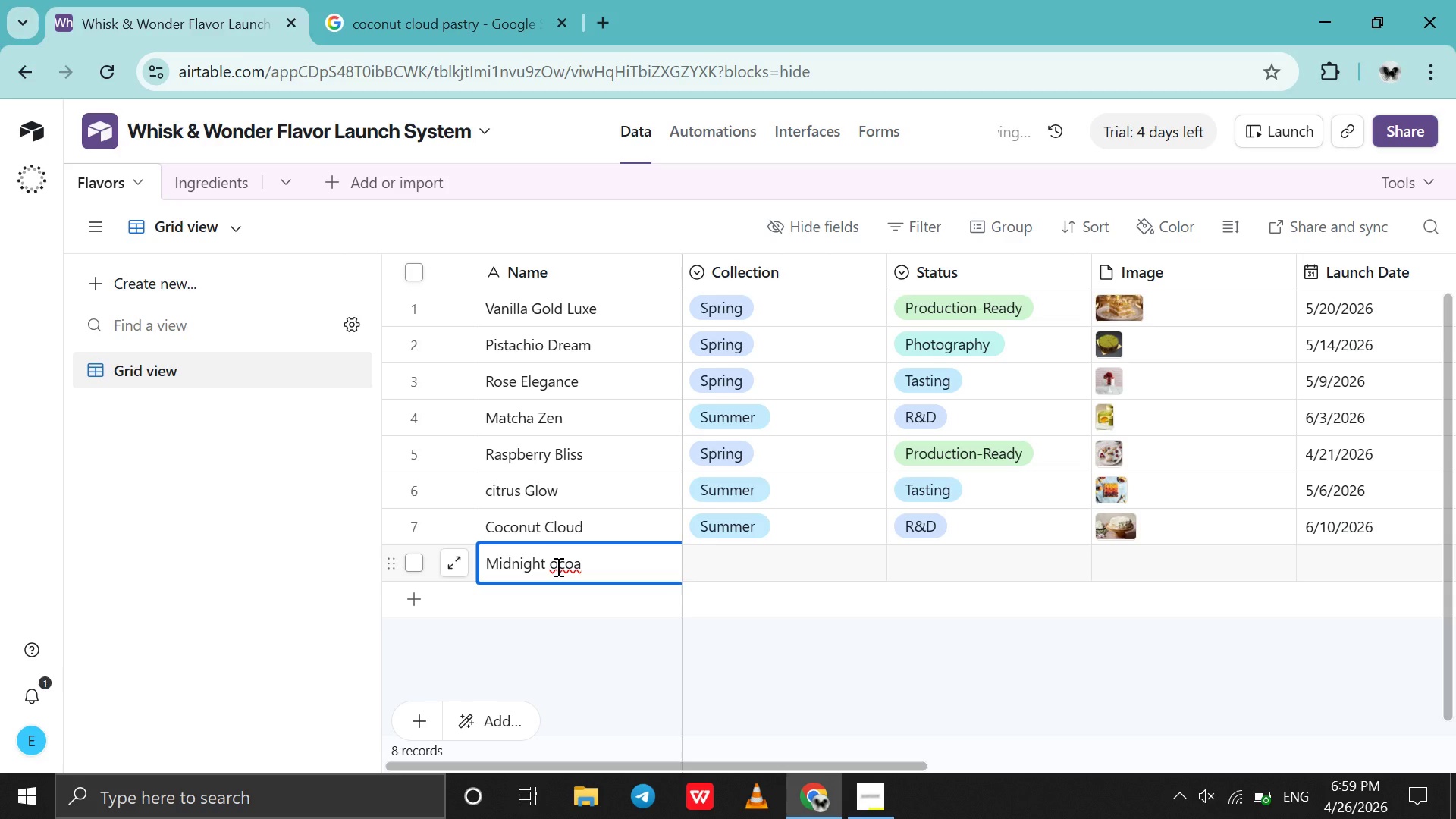 
key(Shift+C)
 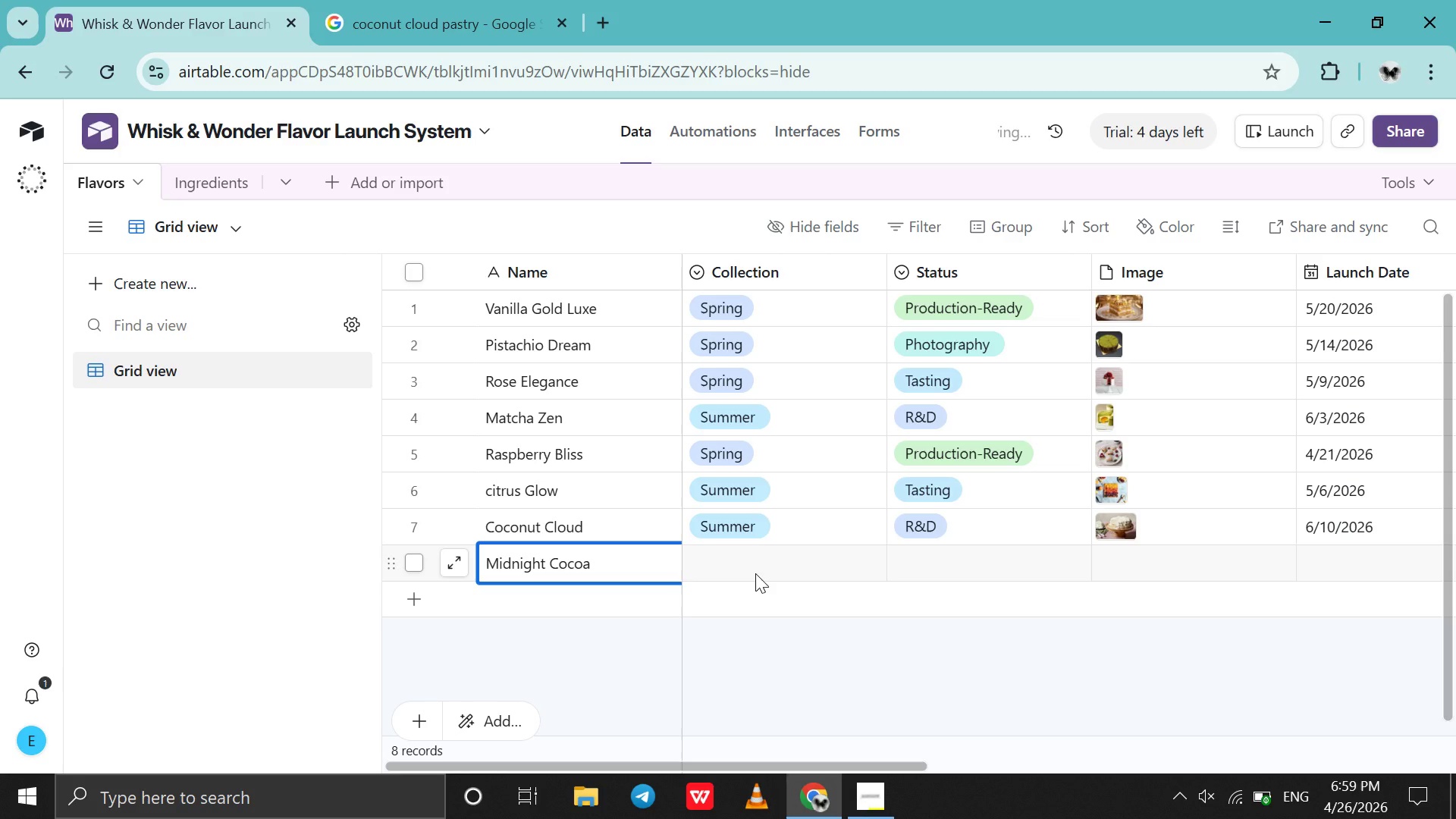 
double_click([755, 573])
 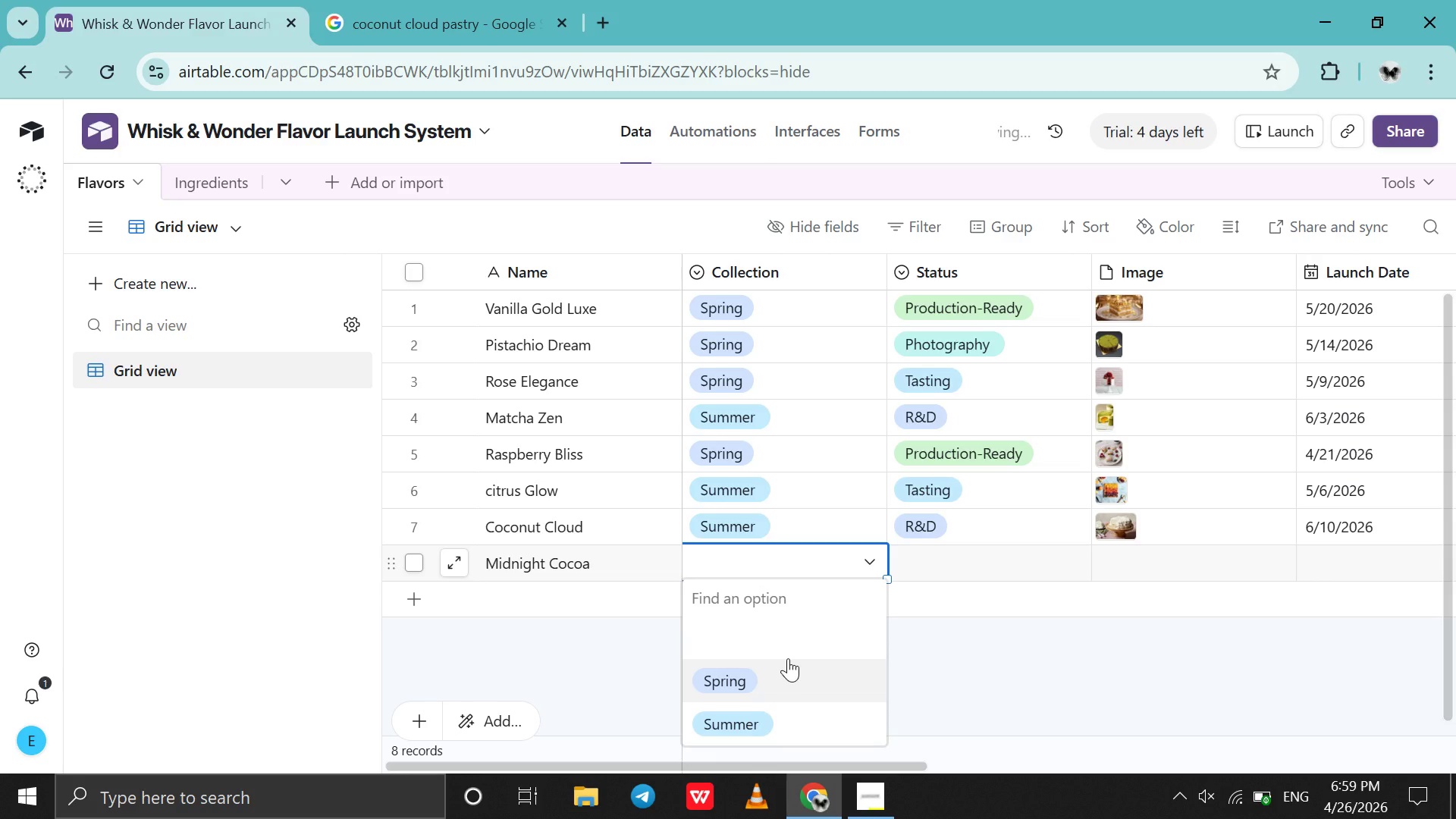 
left_click([788, 661])
 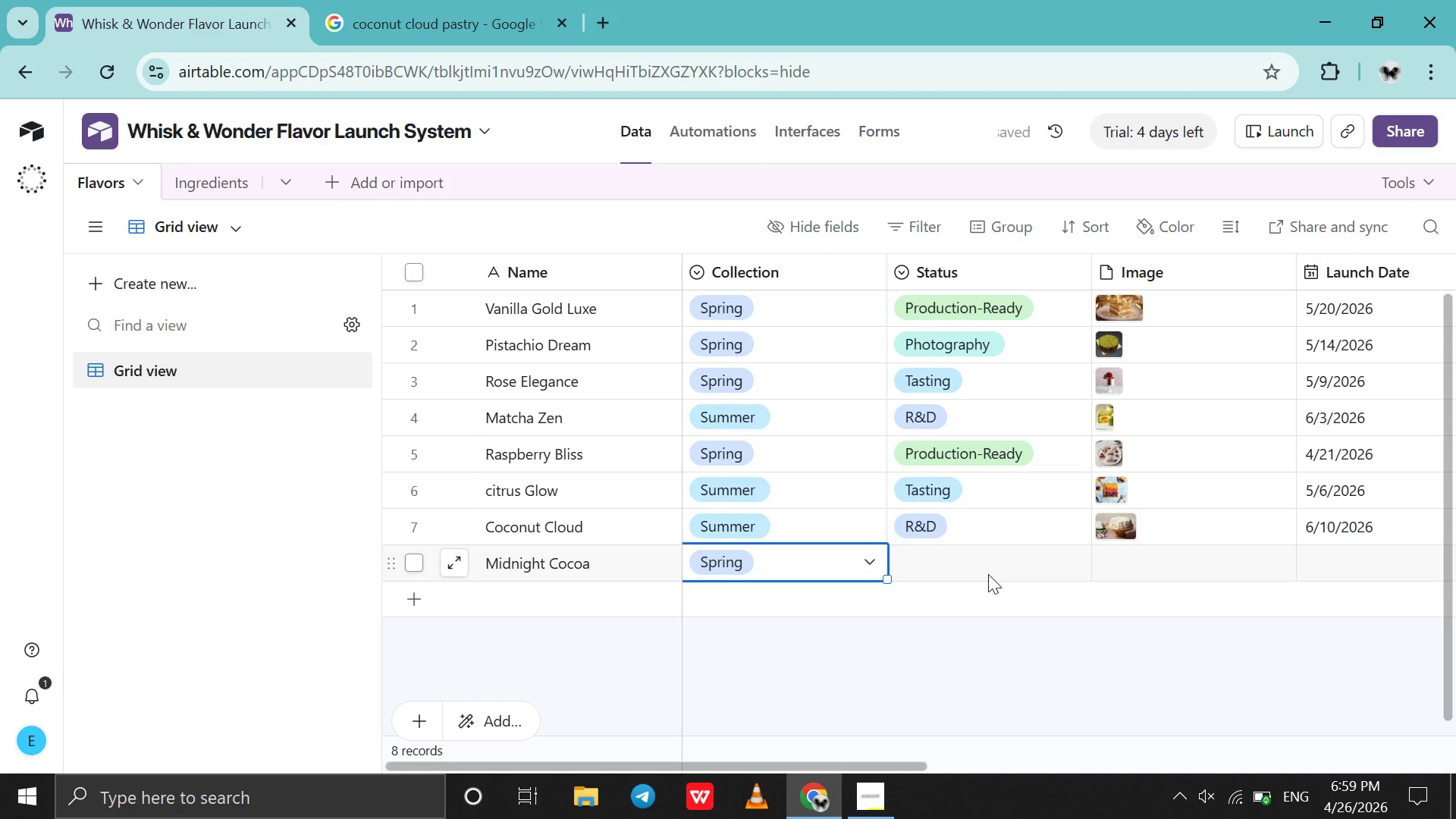 
double_click([989, 573])
 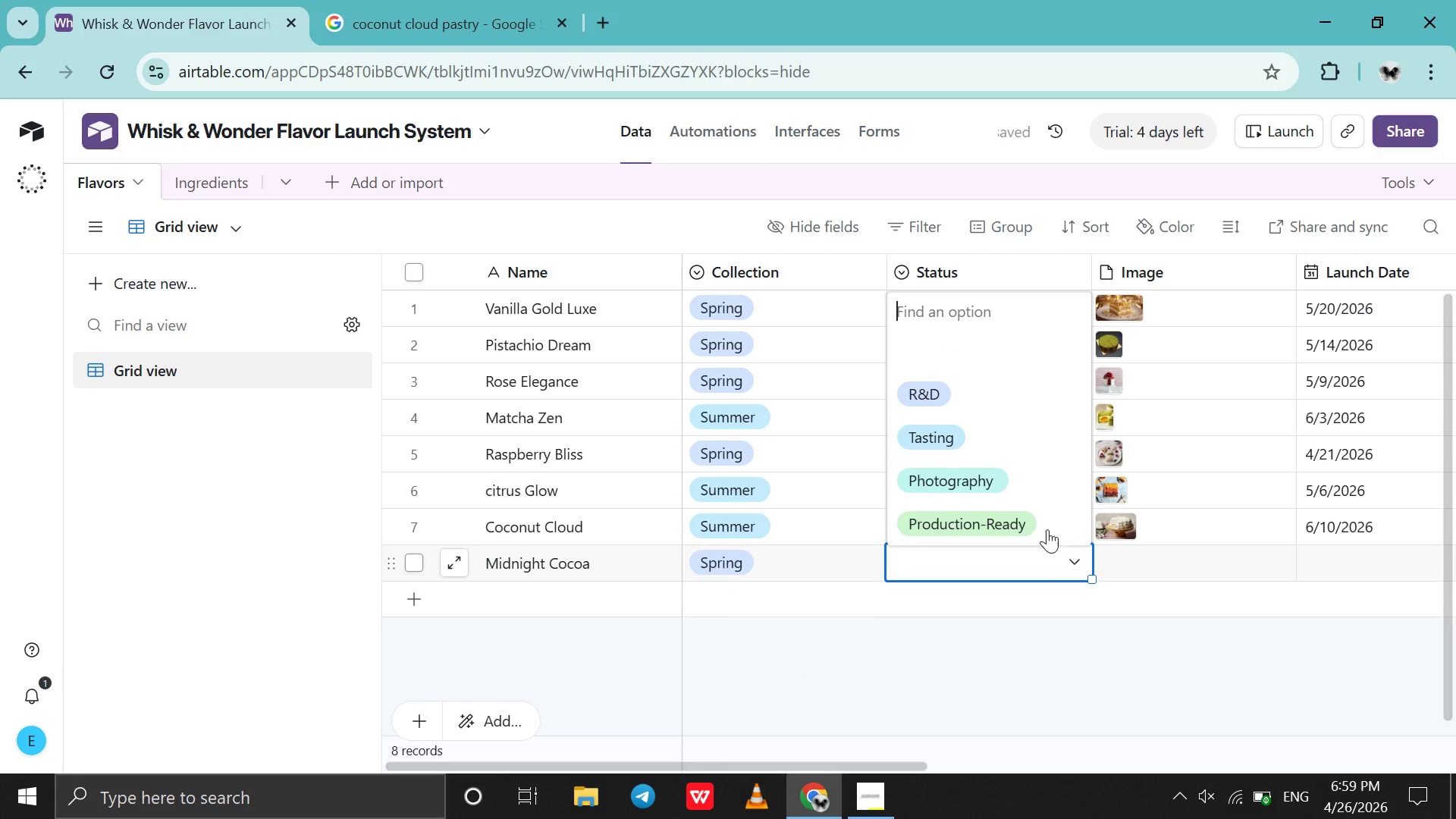 
left_click([1047, 529])
 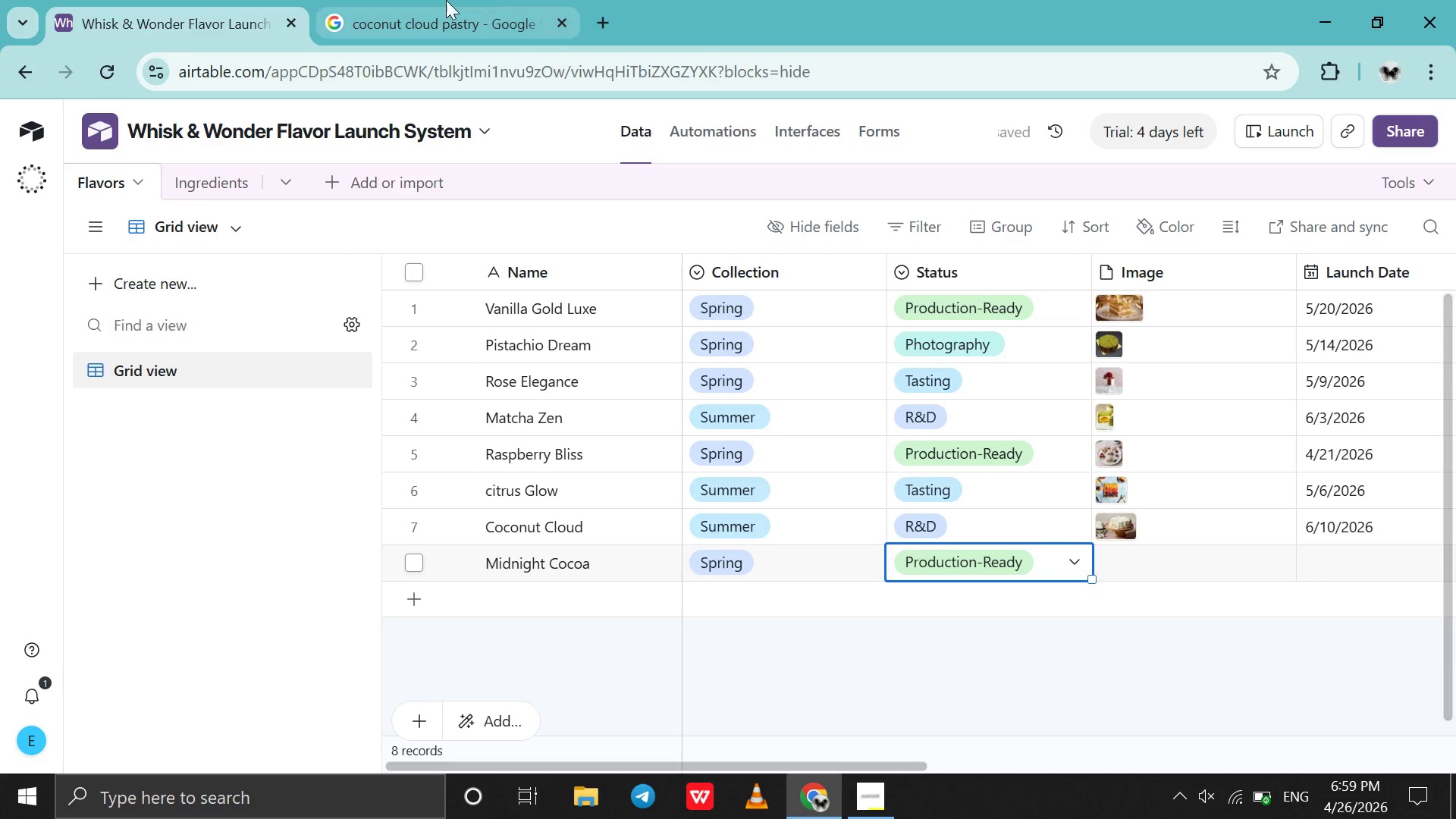 
left_click([446, 0])
 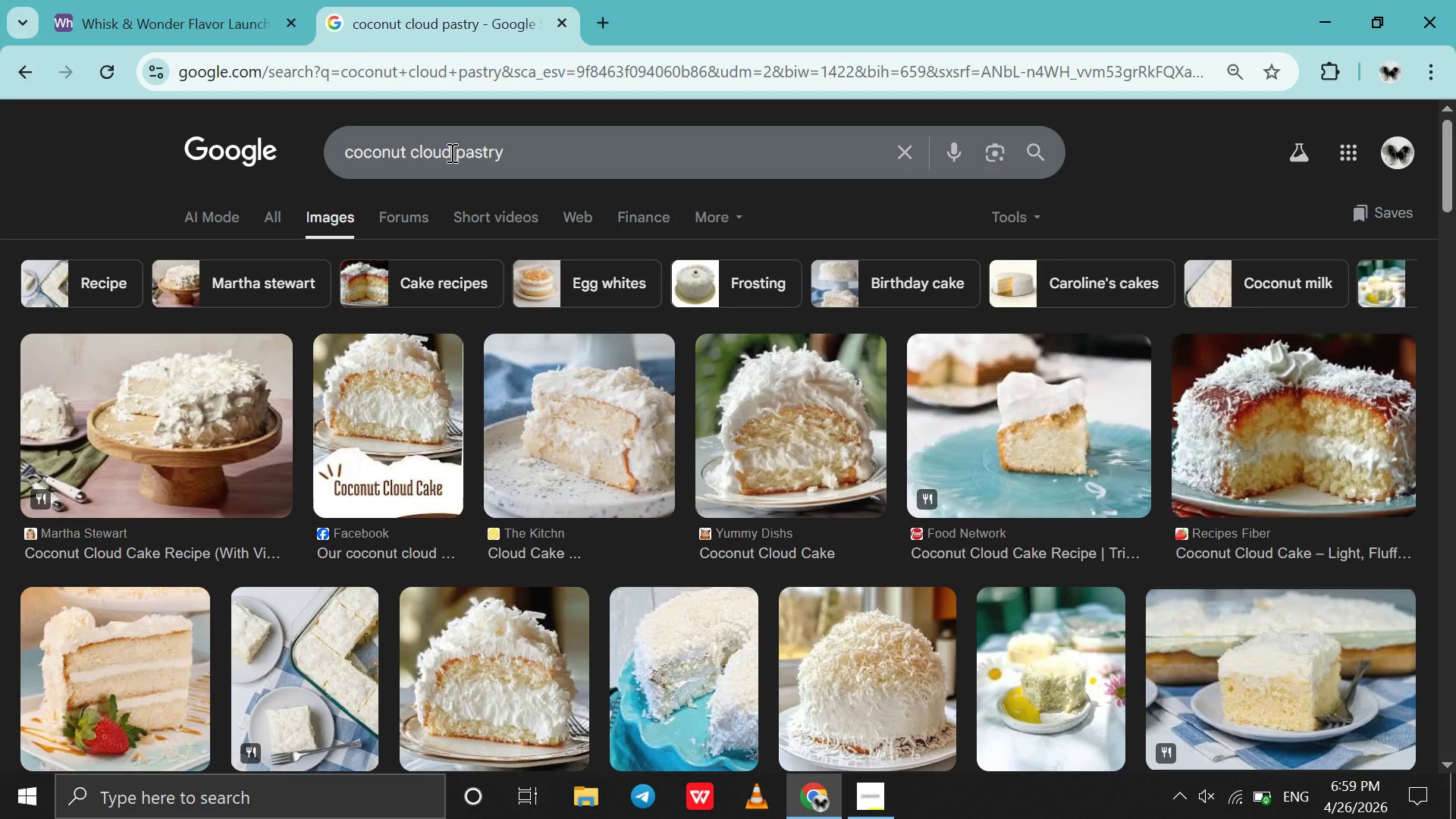 
left_click_drag(start_coordinate=[450, 152], to_coordinate=[314, 145])
 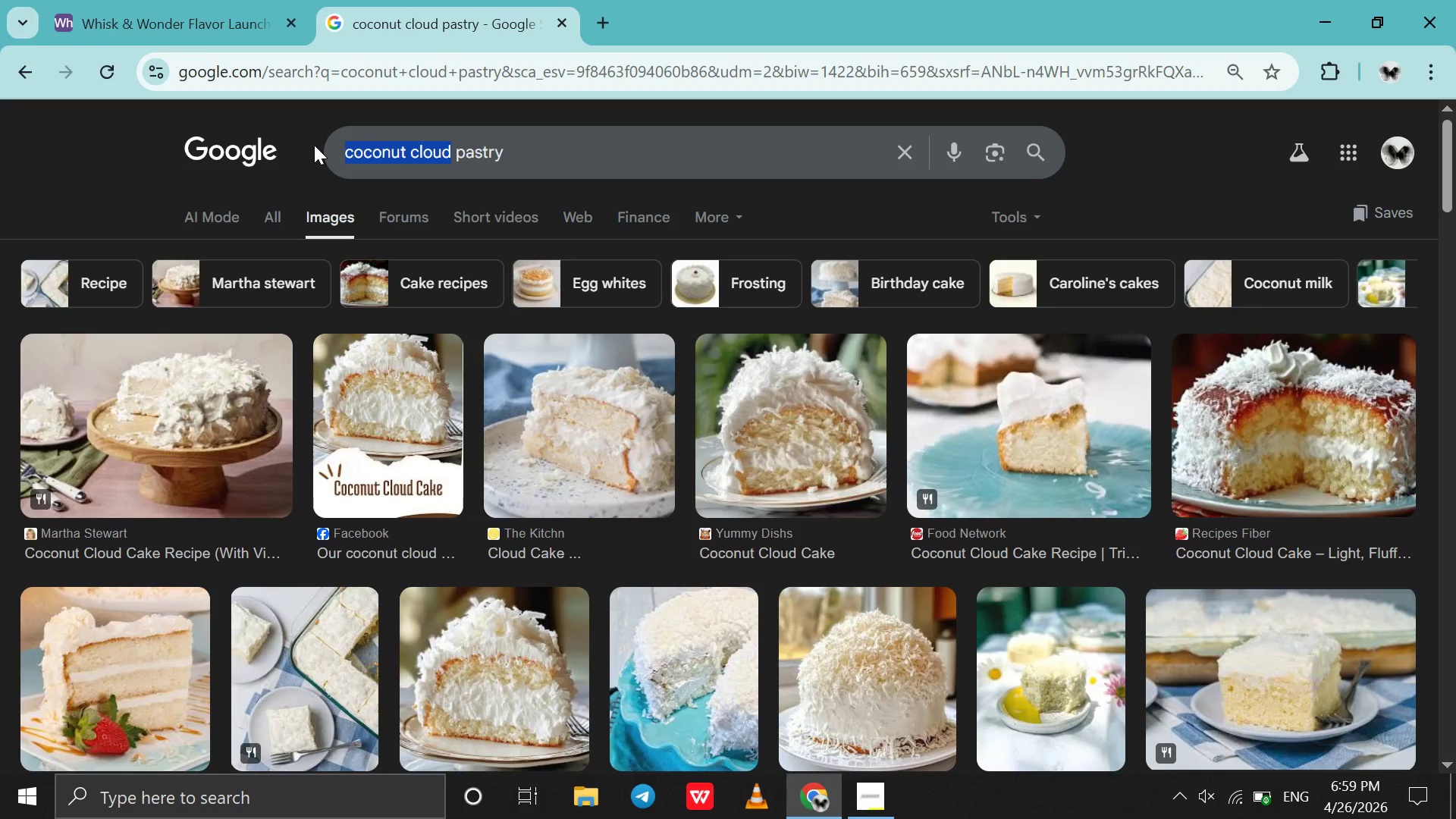 
key(Control+V)
 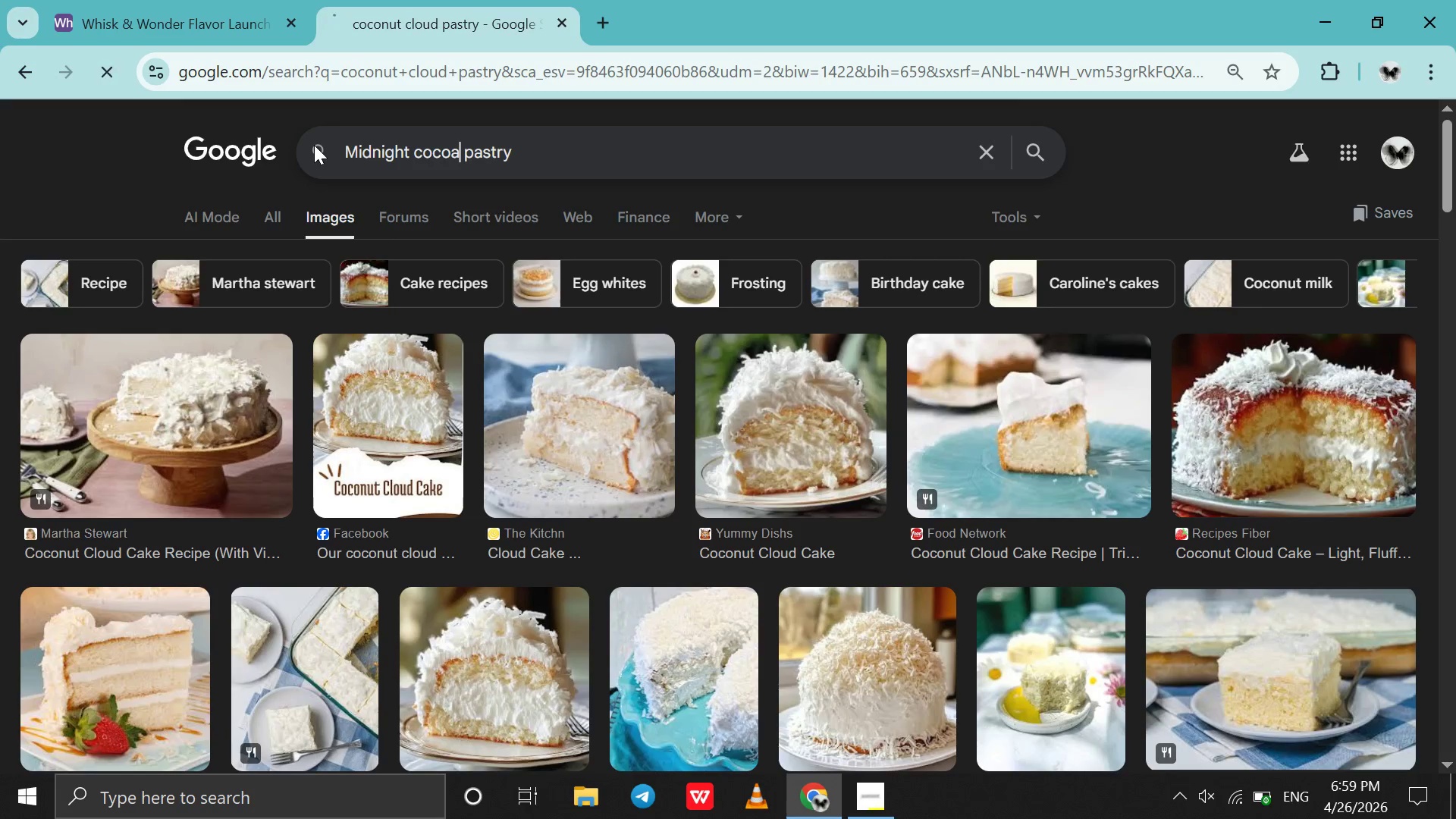 
key(Enter)
 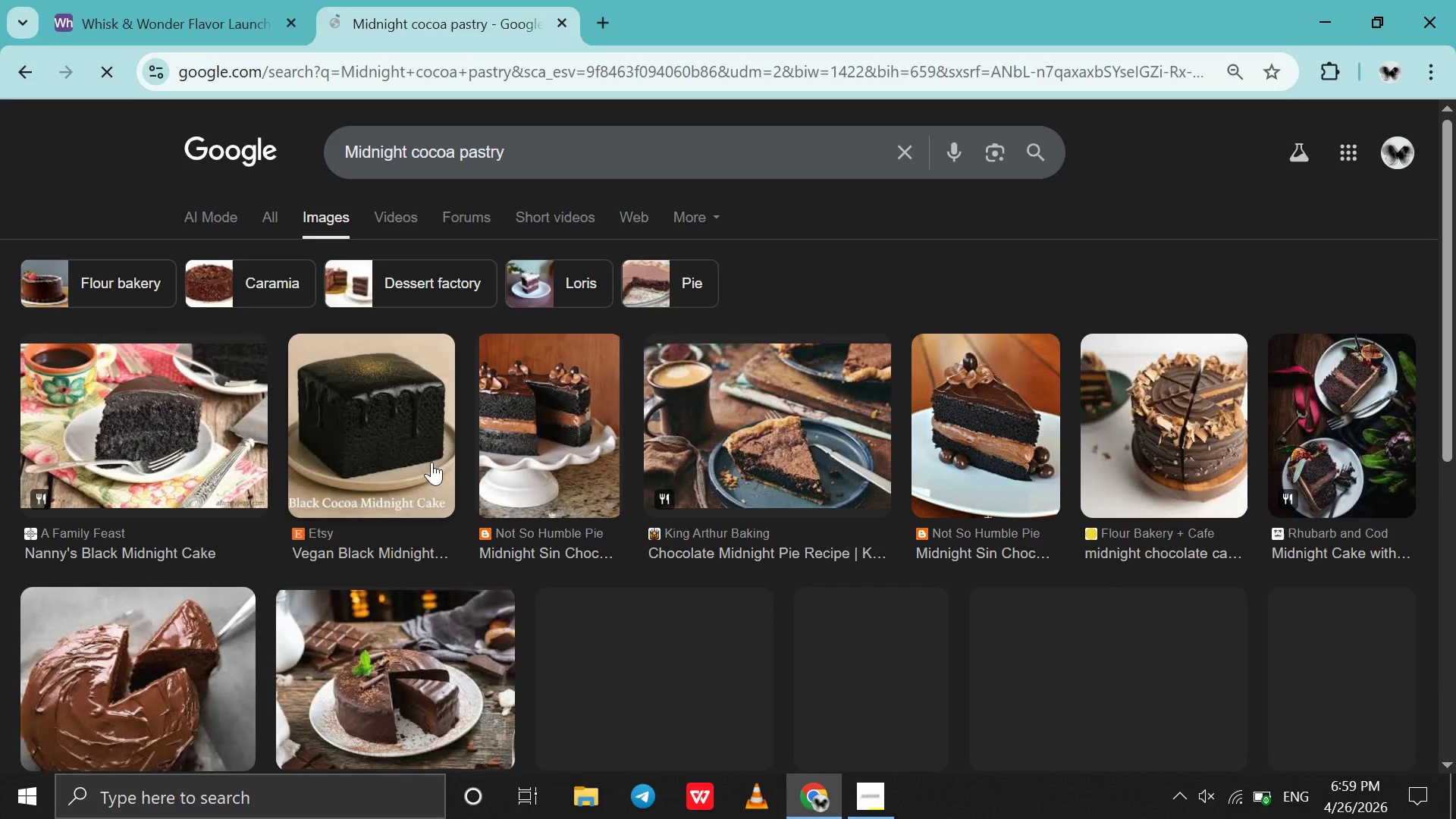 
left_click_drag(start_coordinate=[142, 407], to_coordinate=[1122, 560])
 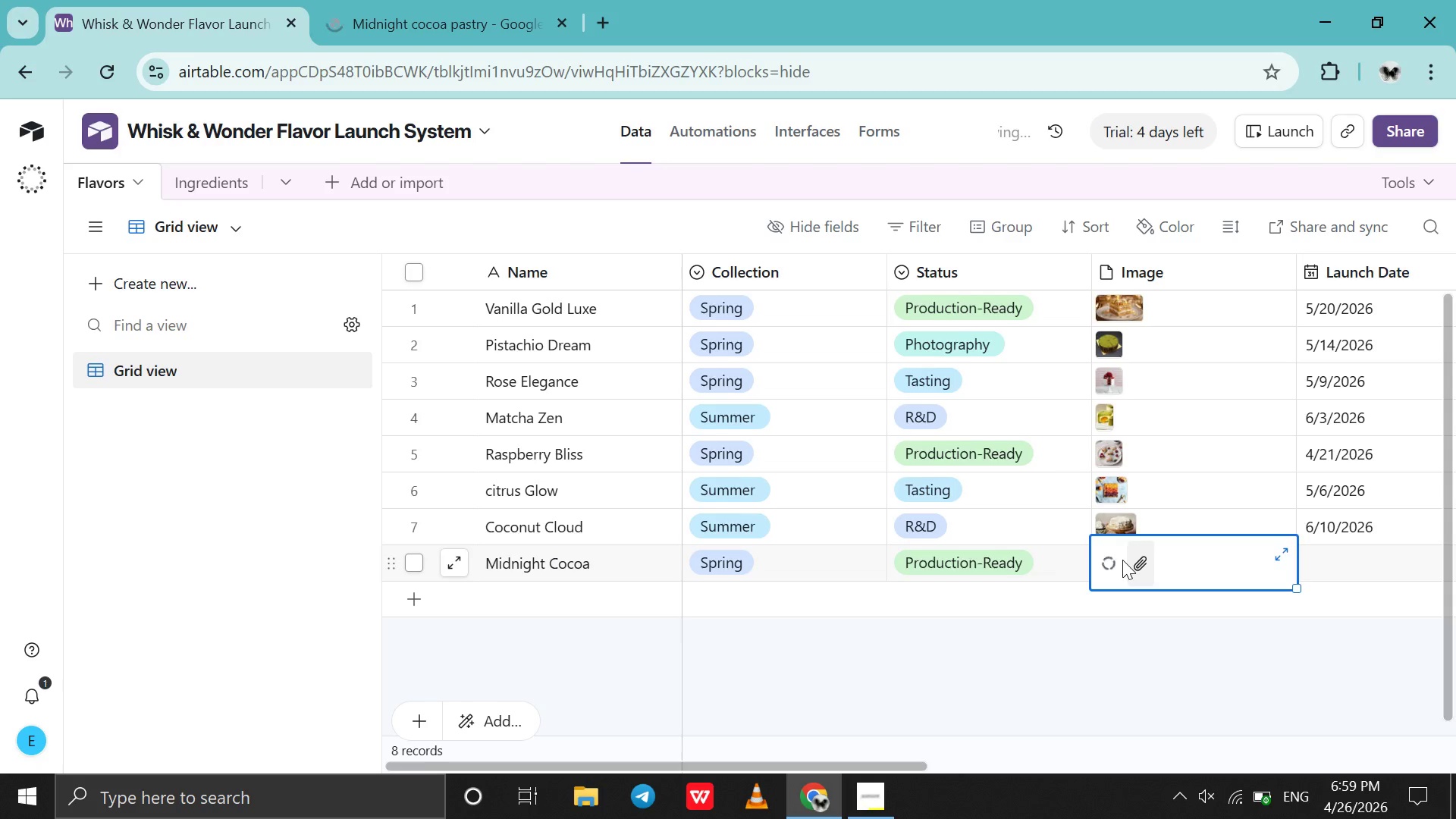 
scroll: coordinate [1122, 560], scroll_direction: down, amount: 4.0
 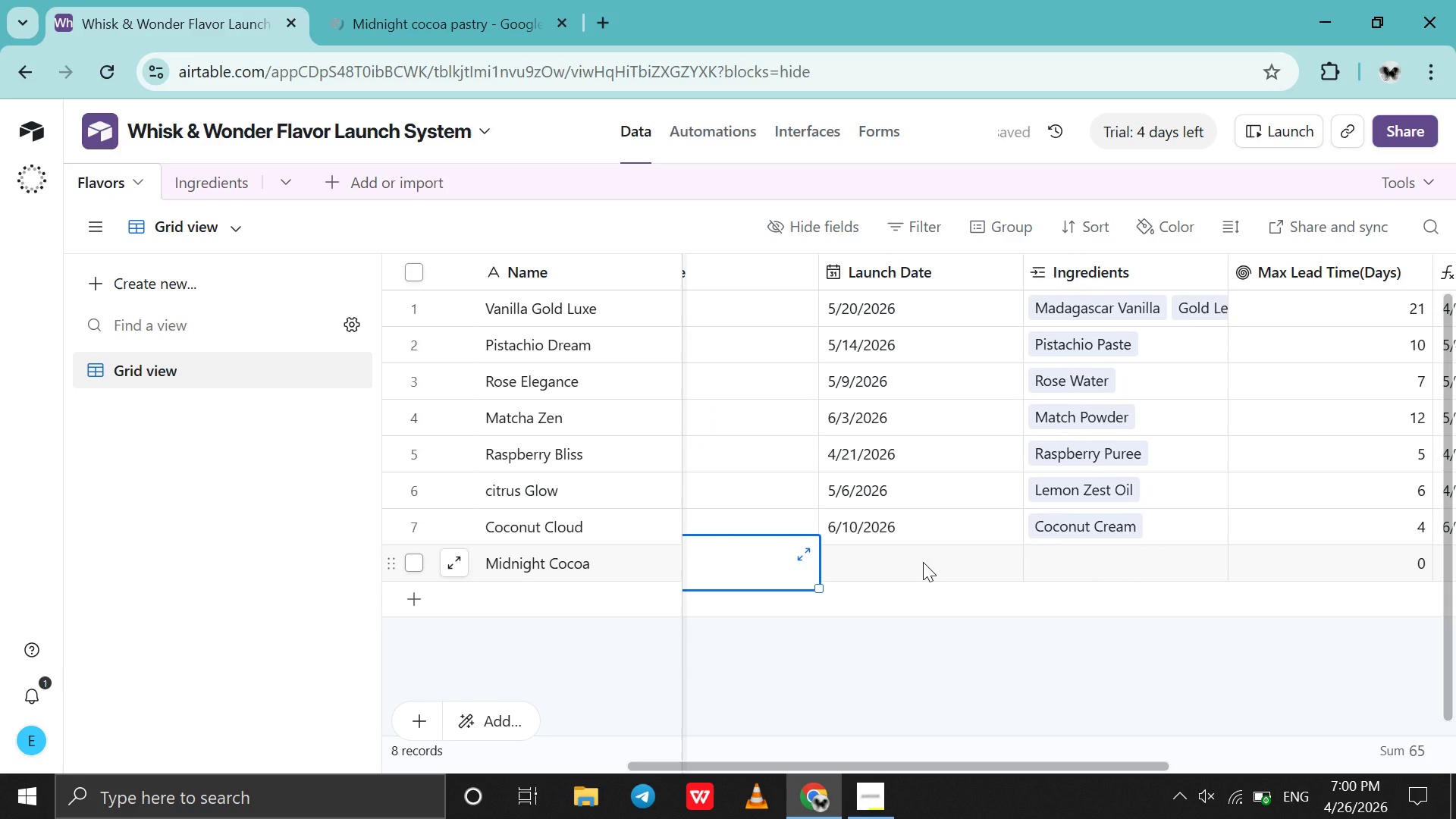 
left_click([923, 562])
 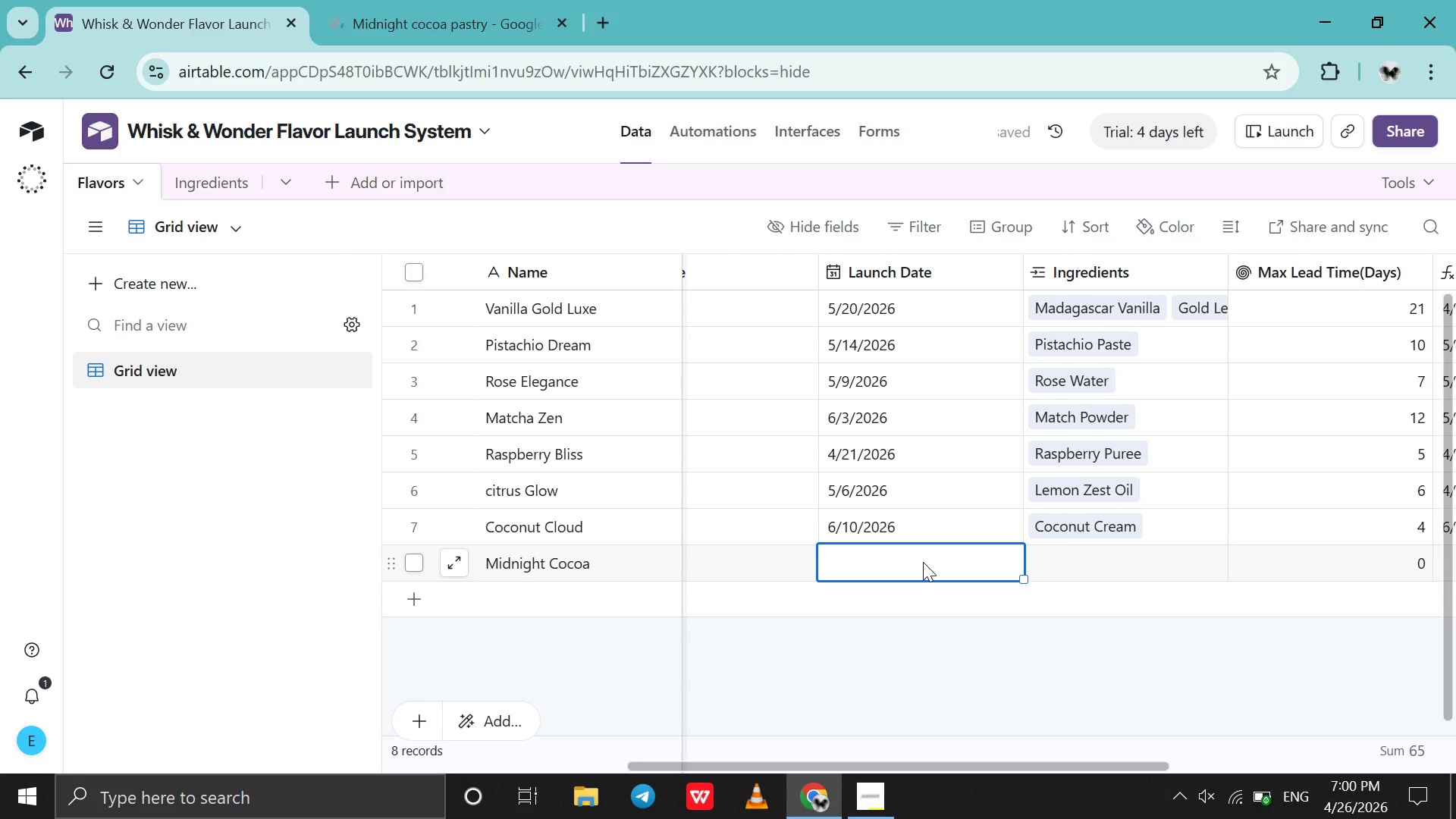 
double_click([923, 562])
 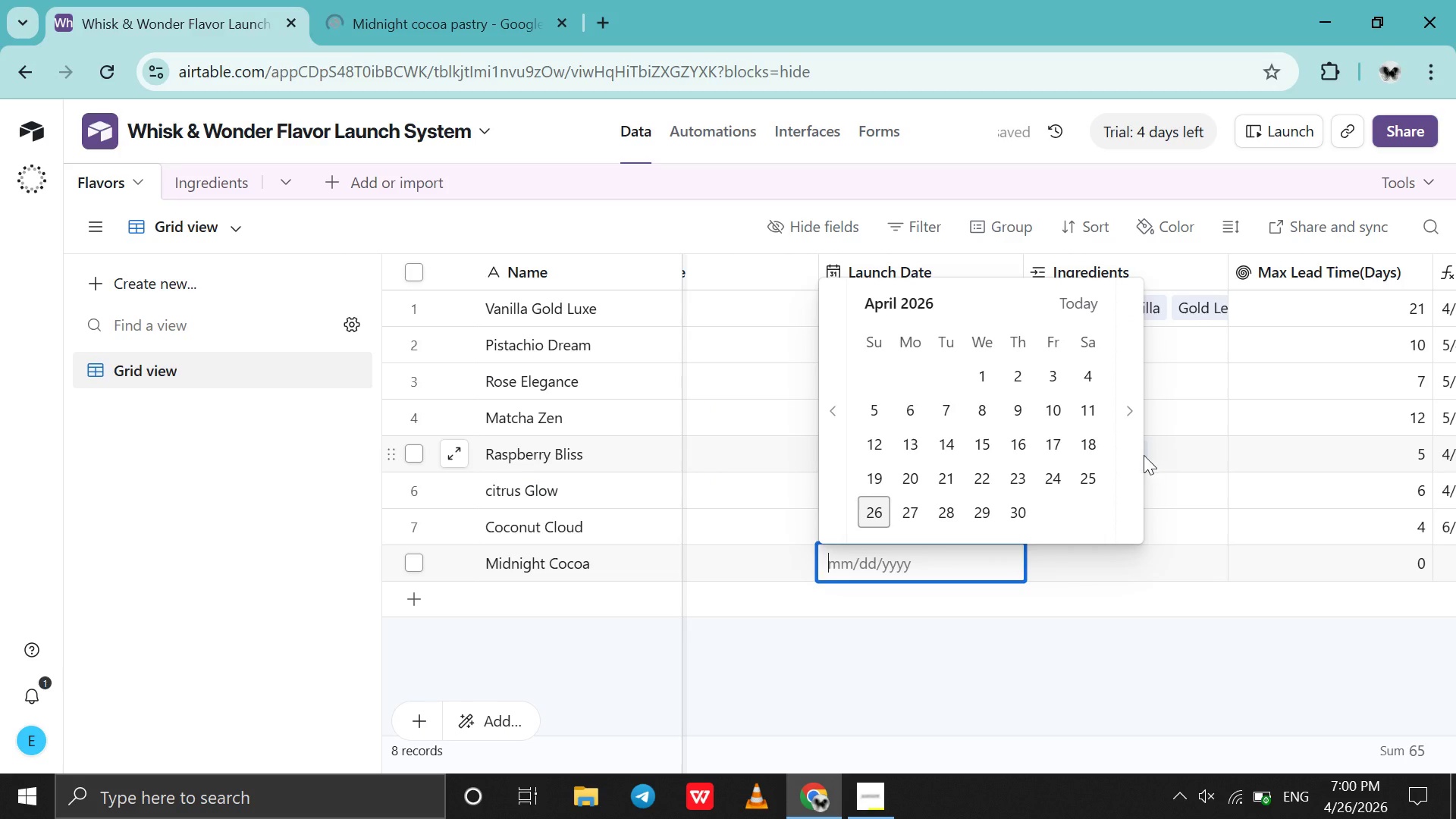 
left_click([1132, 457])
 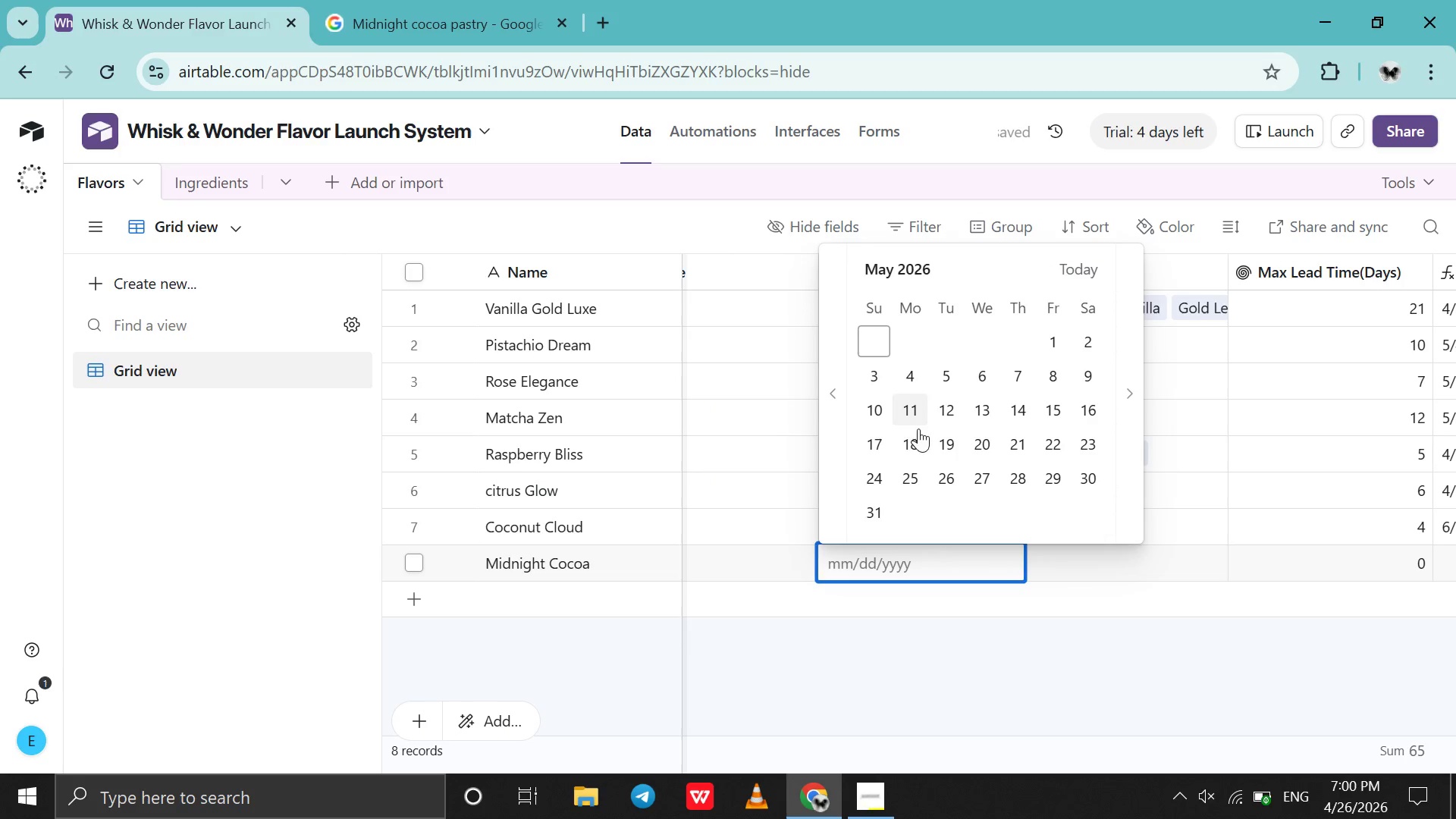 
left_click([915, 438])
 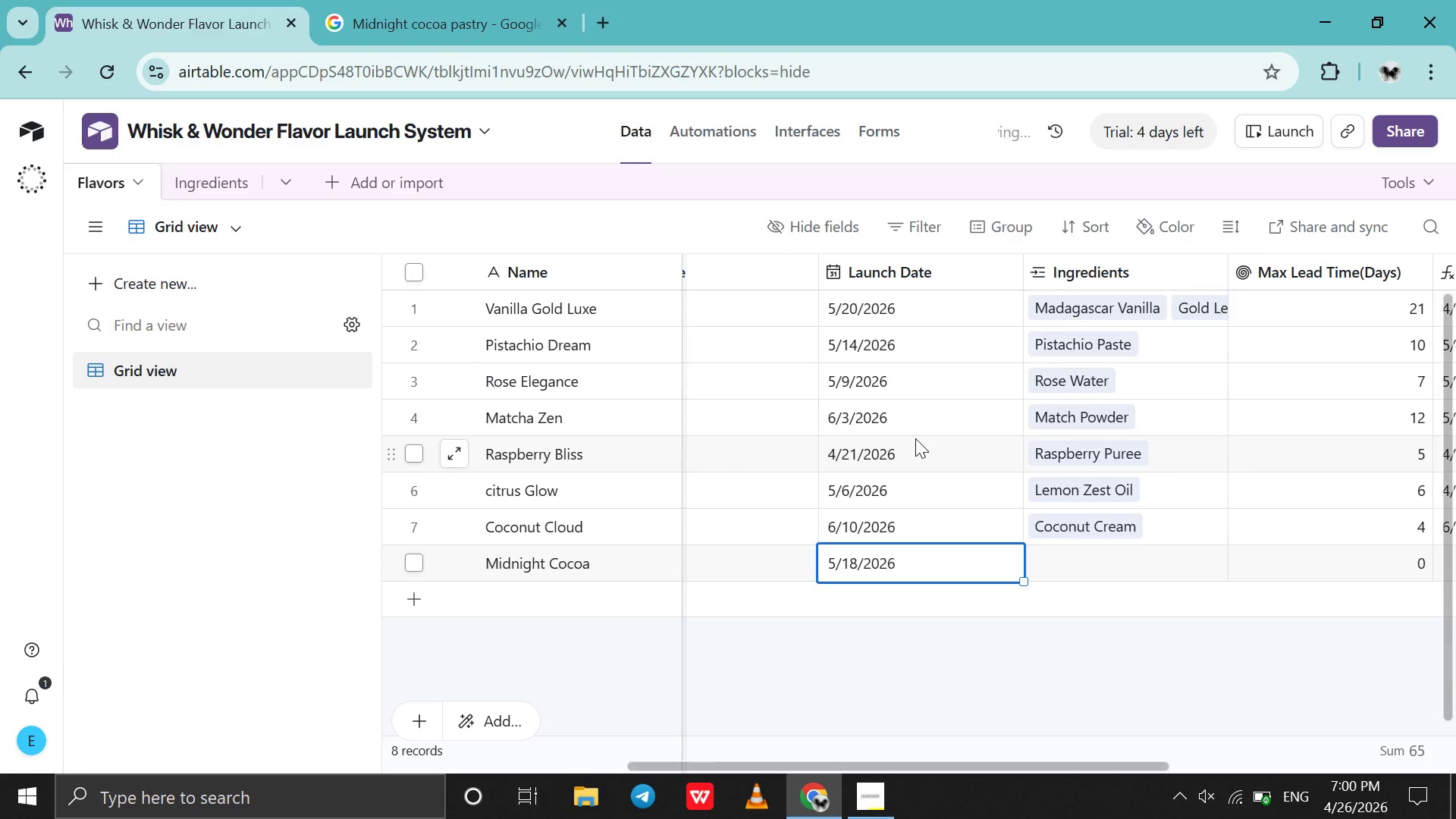 
scroll: coordinate [915, 438], scroll_direction: down, amount: 2.0
 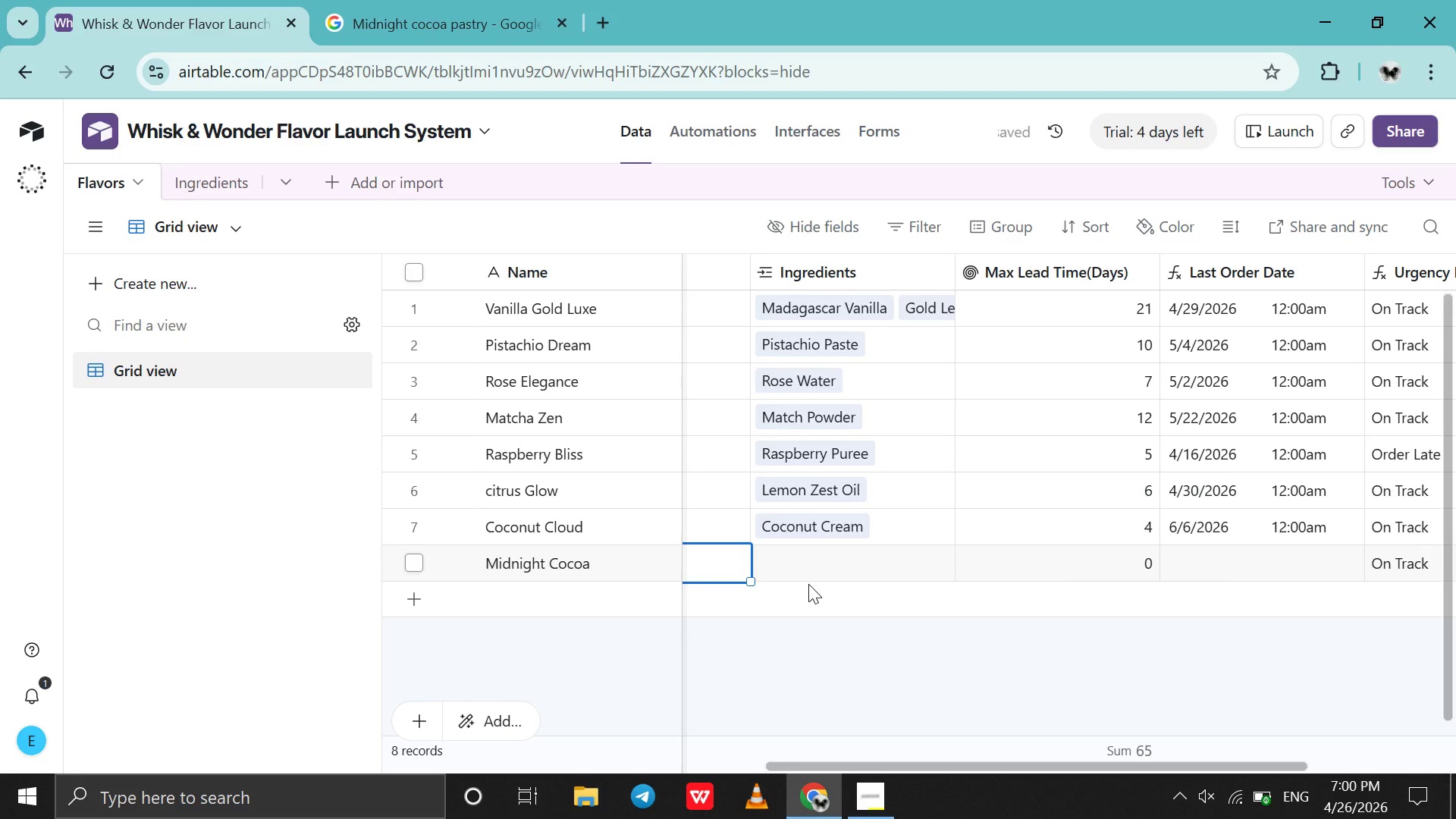 
left_click([808, 584])
 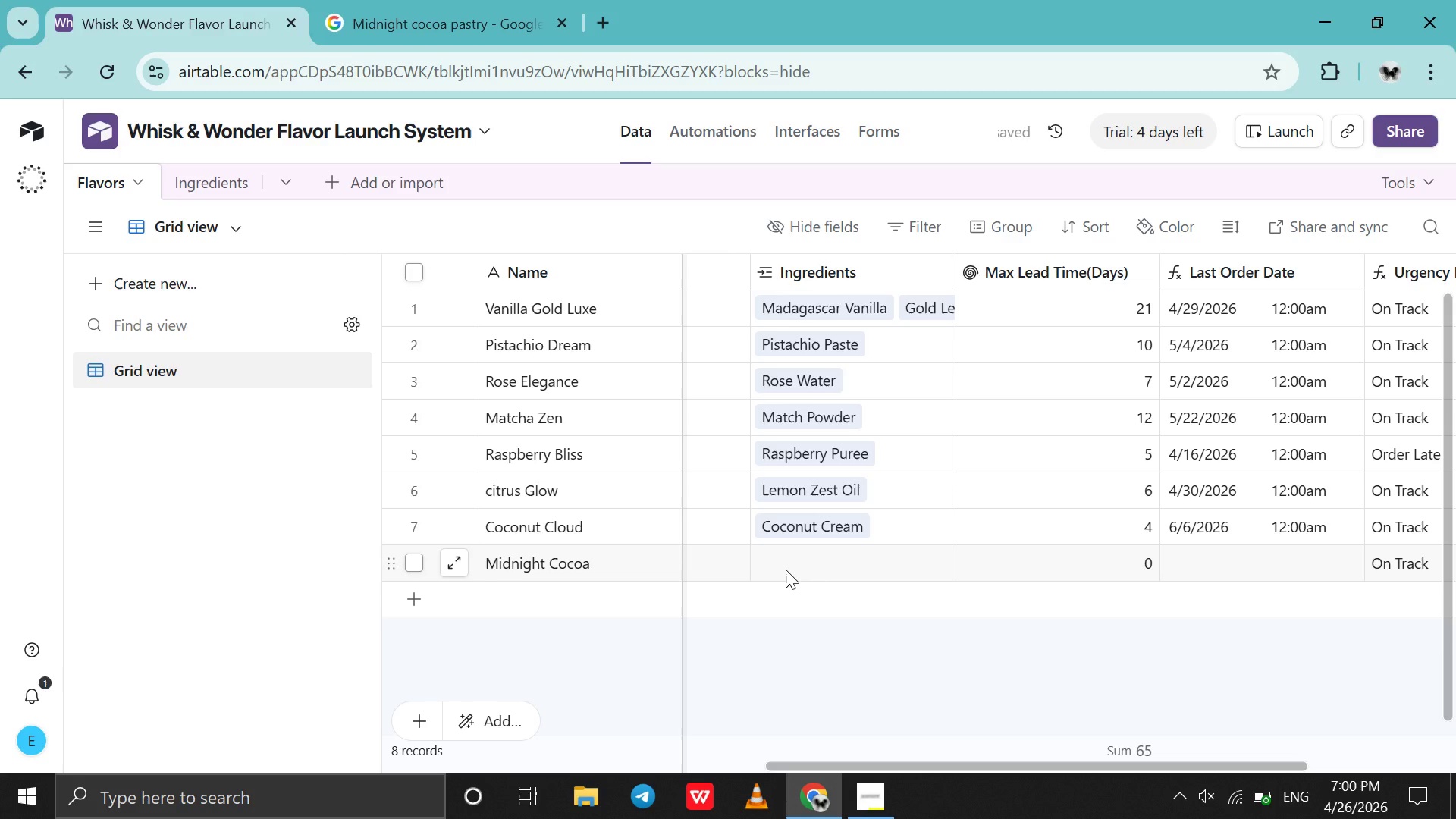 
left_click([786, 570])
 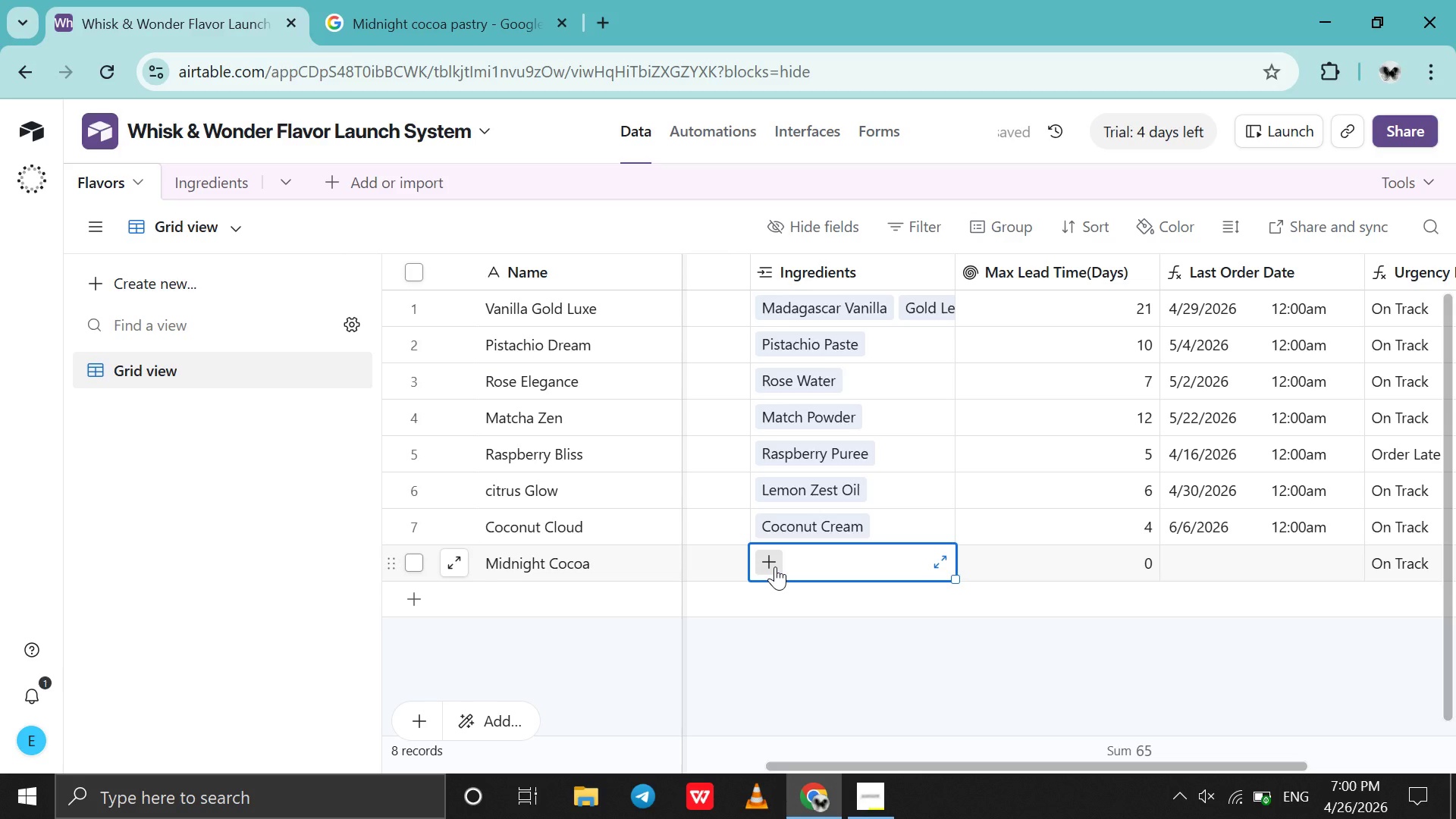 
left_click([774, 566])
 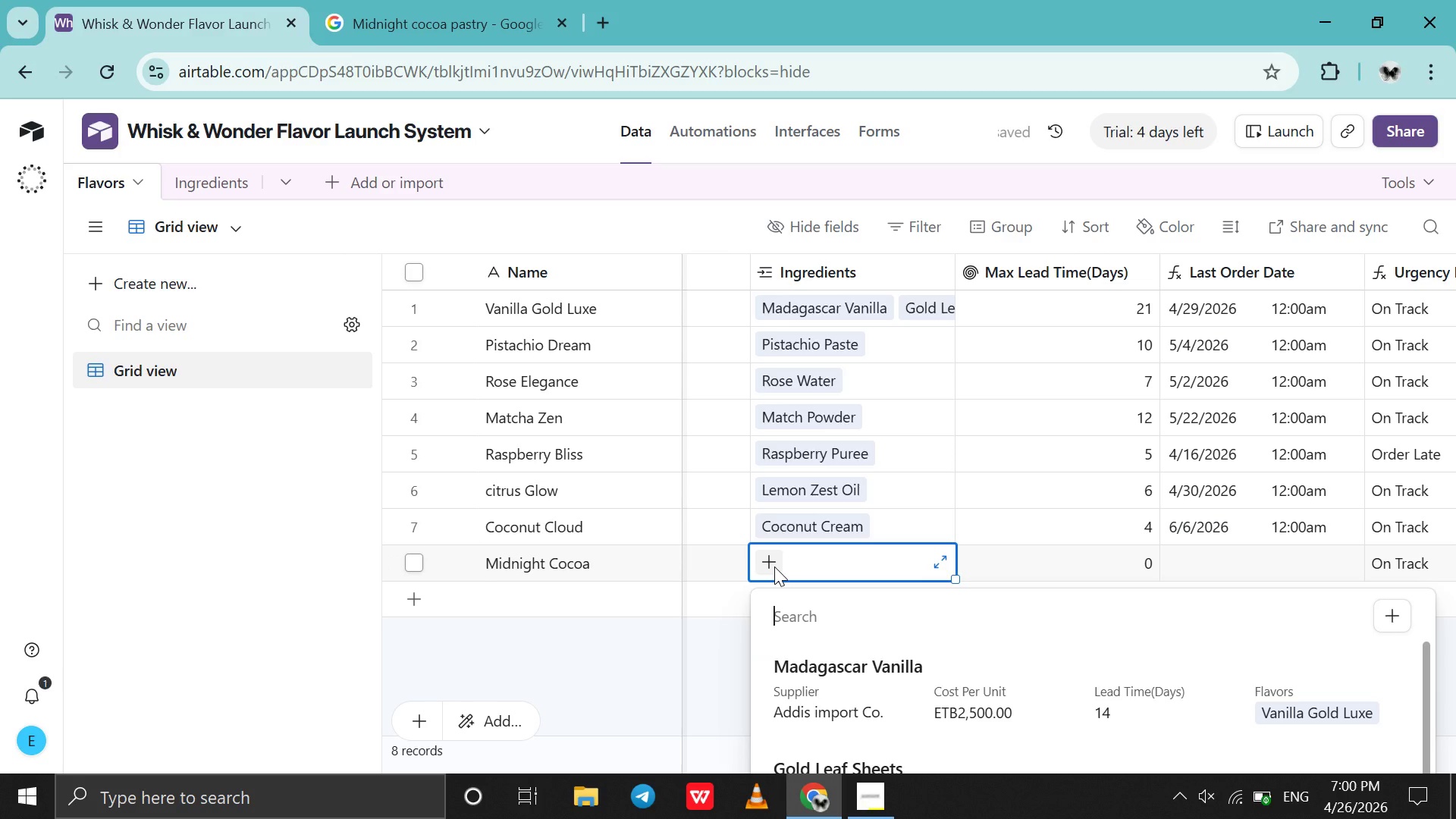 
type(dar)
 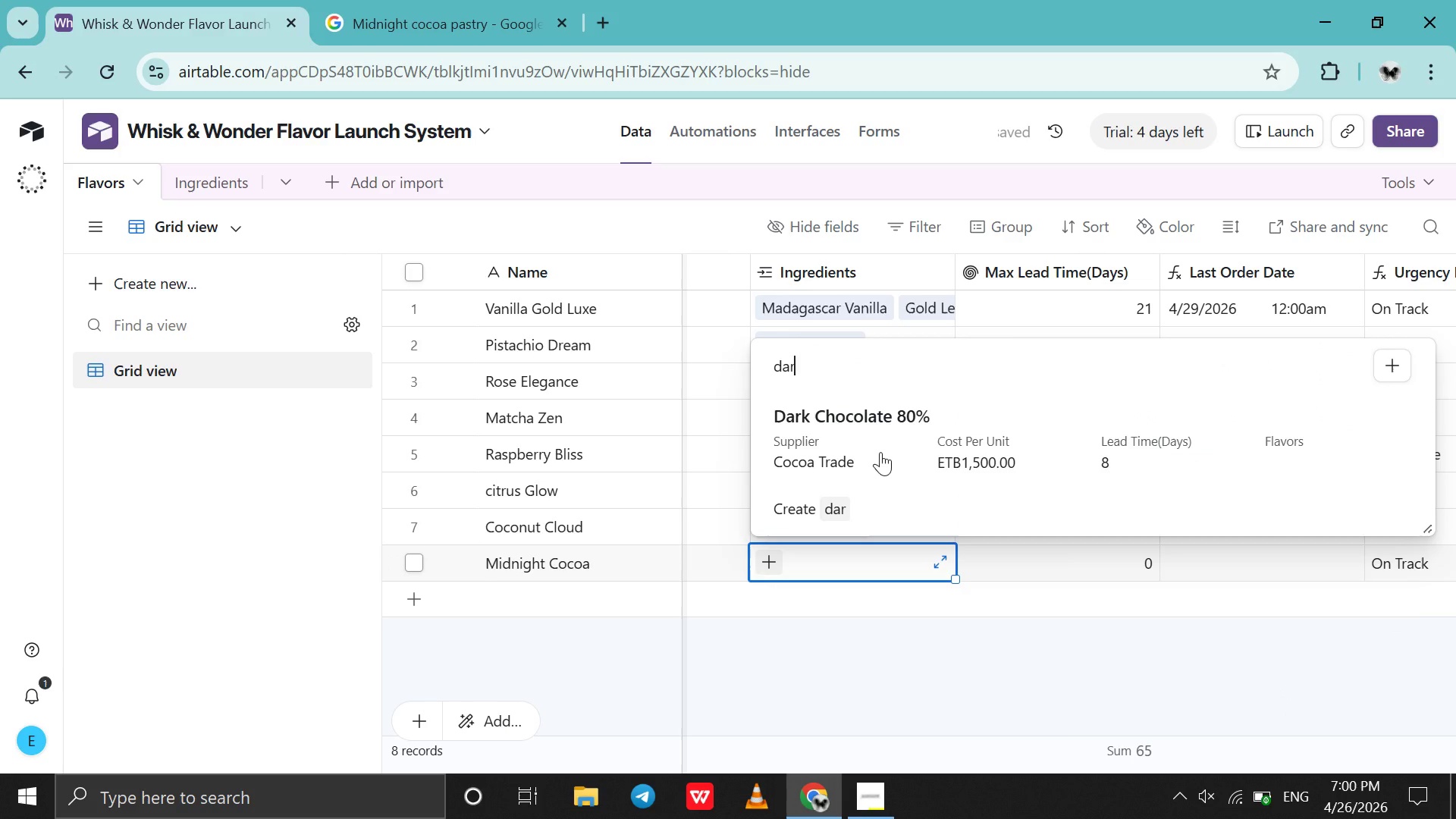 
left_click([880, 452])
 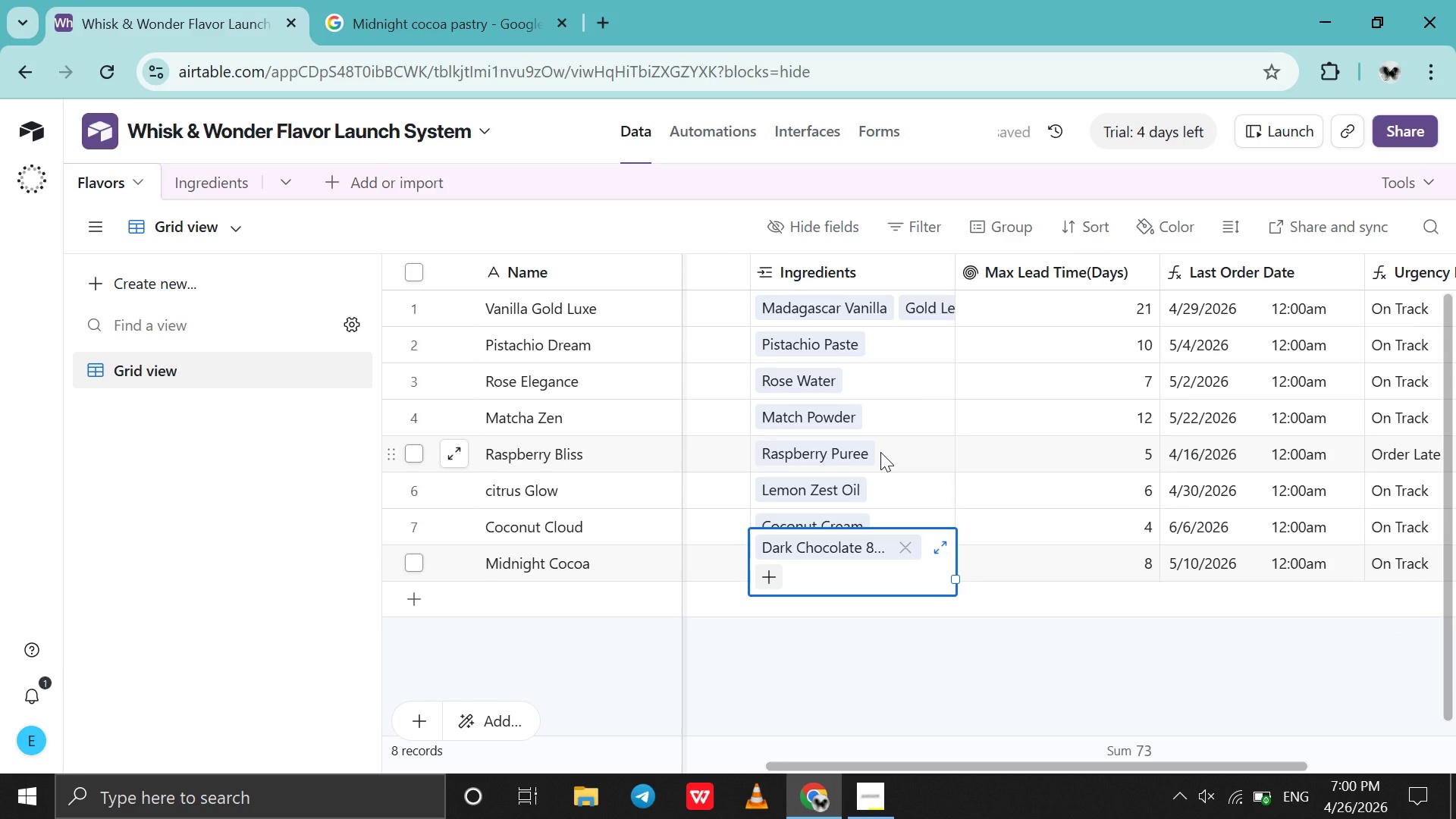 
scroll: coordinate [880, 452], scroll_direction: up, amount: 29.0
 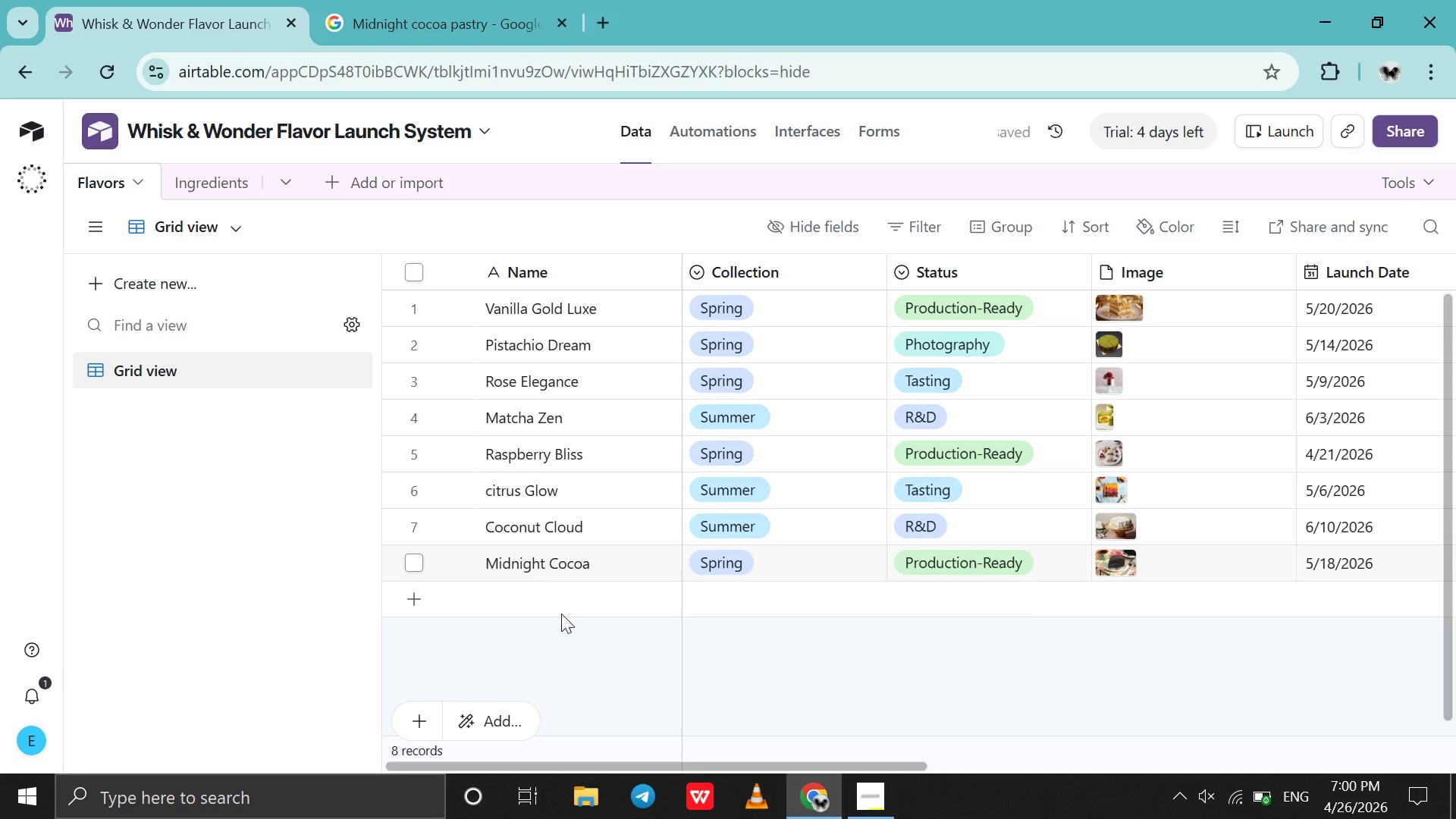 
double_click([561, 613])
 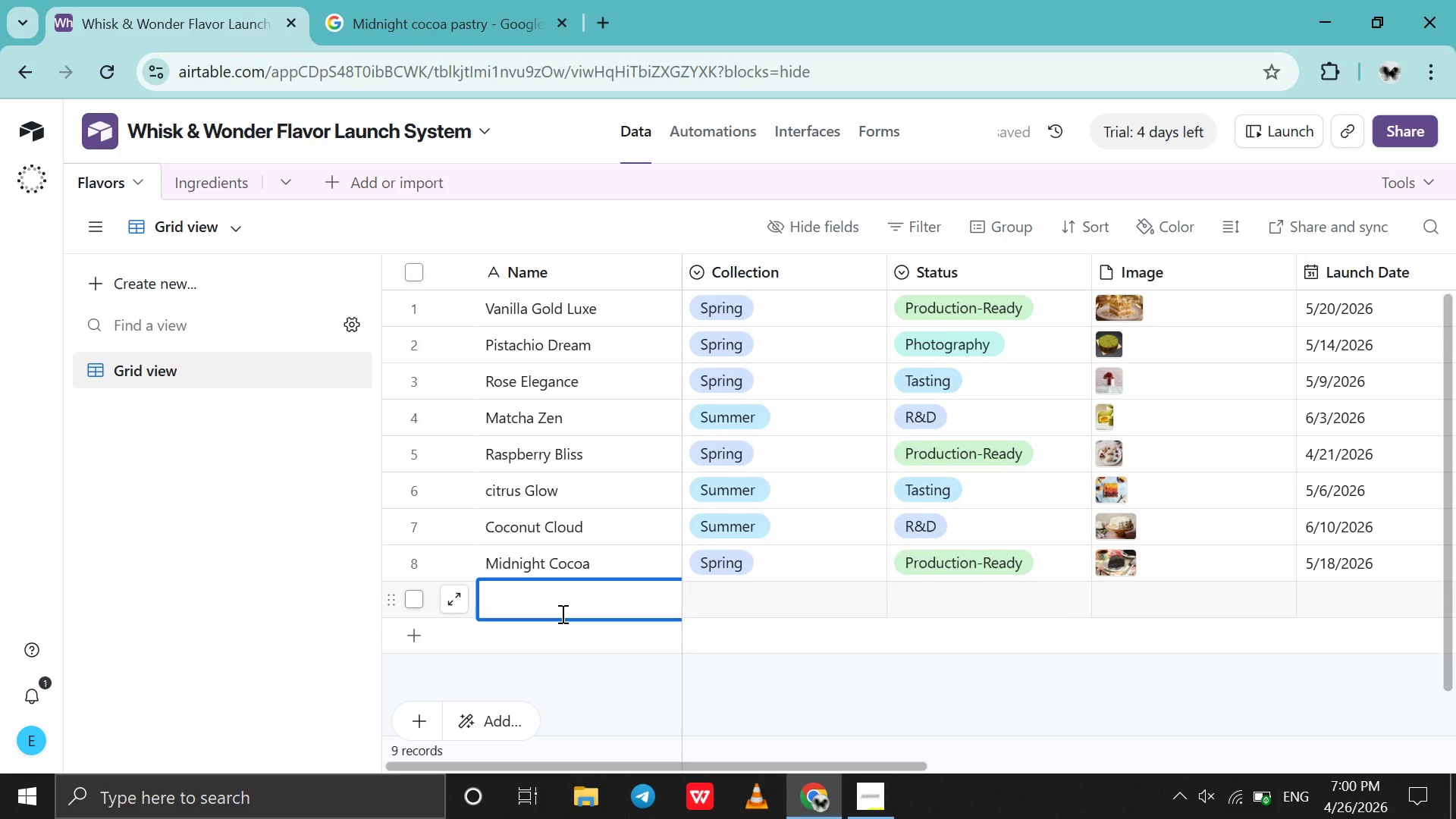 
hold_key(key=CapsLock, duration=0.34)
 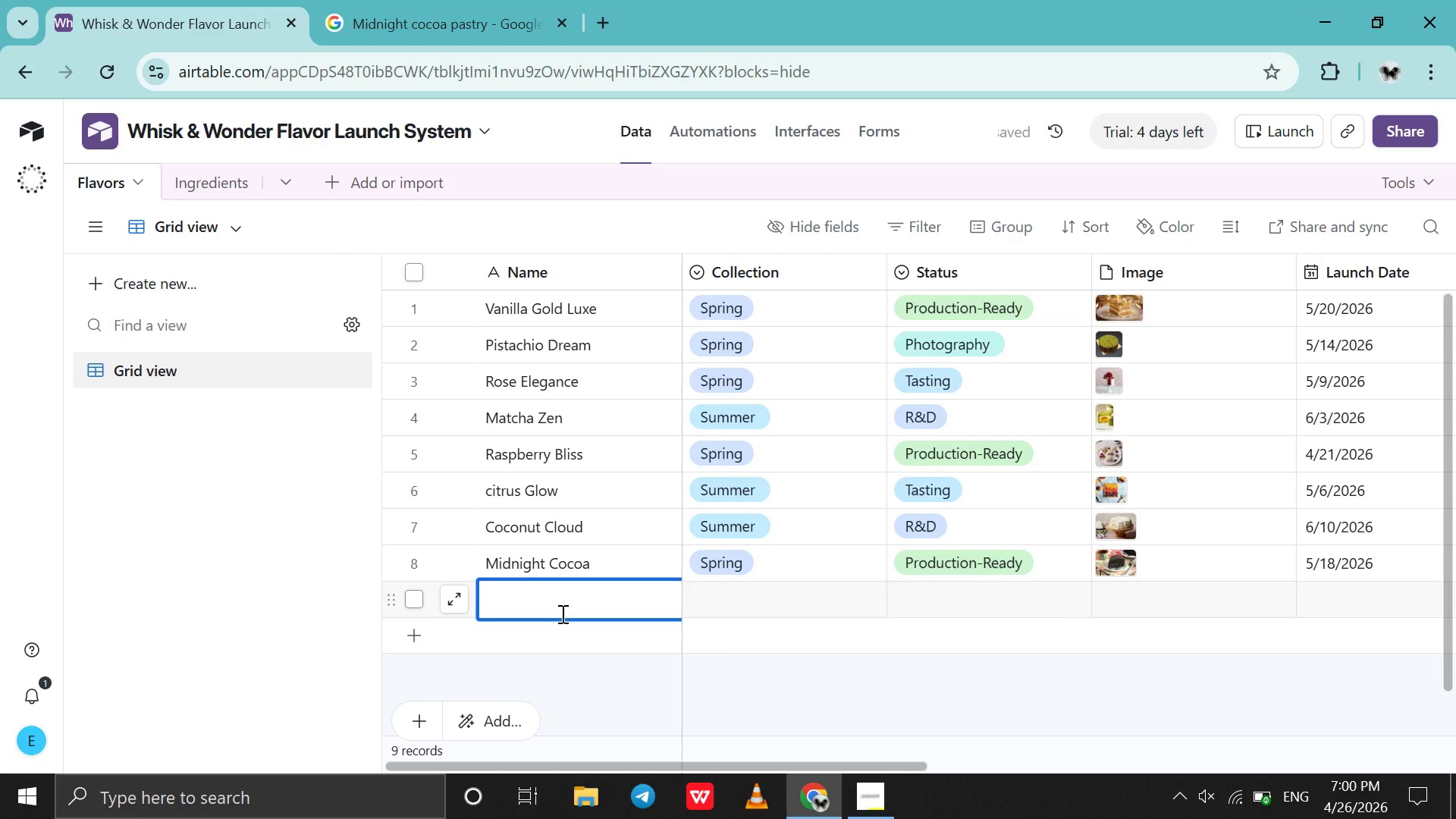 
type(Lavender Calm)
 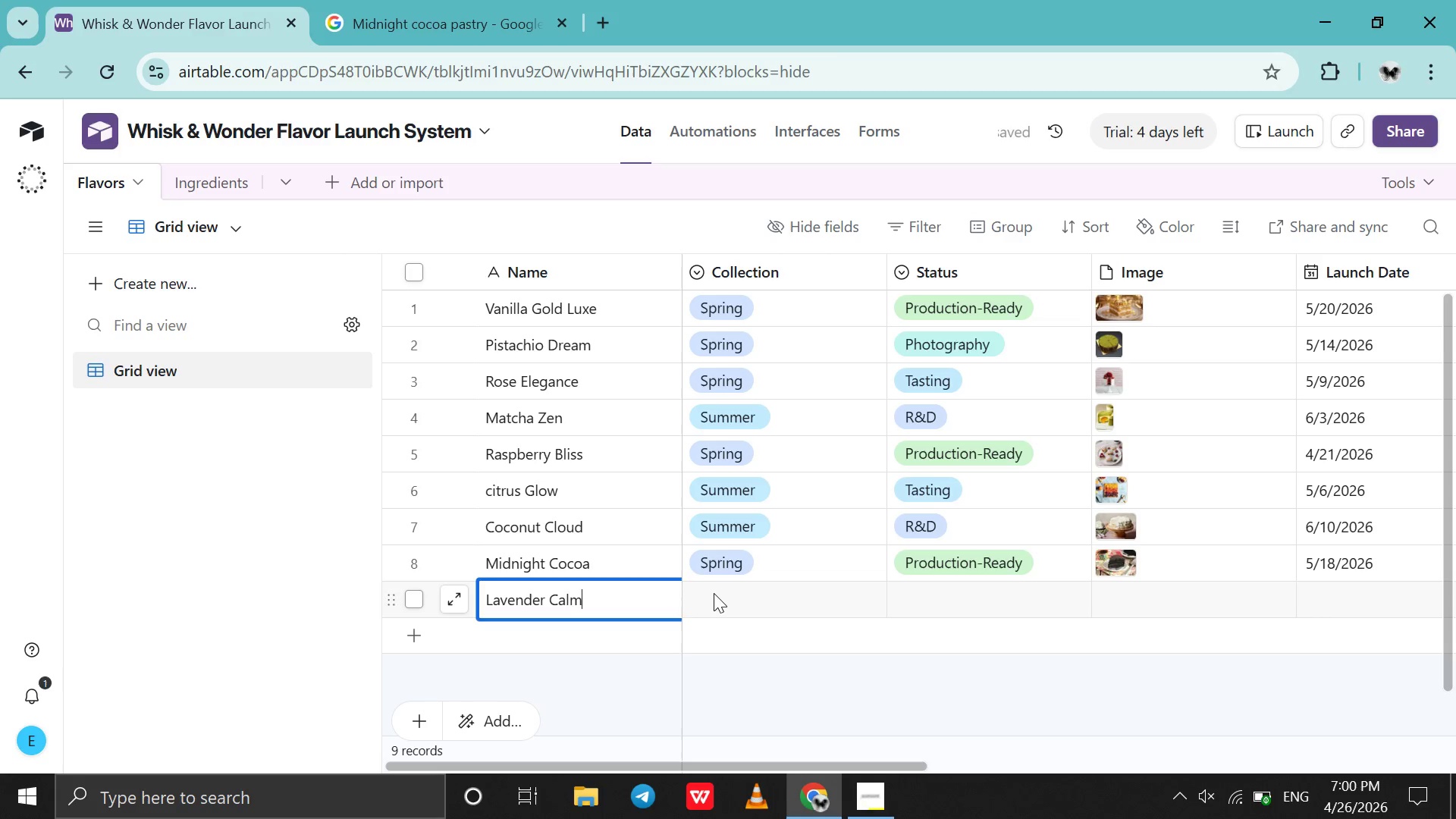 
double_click([714, 593])
 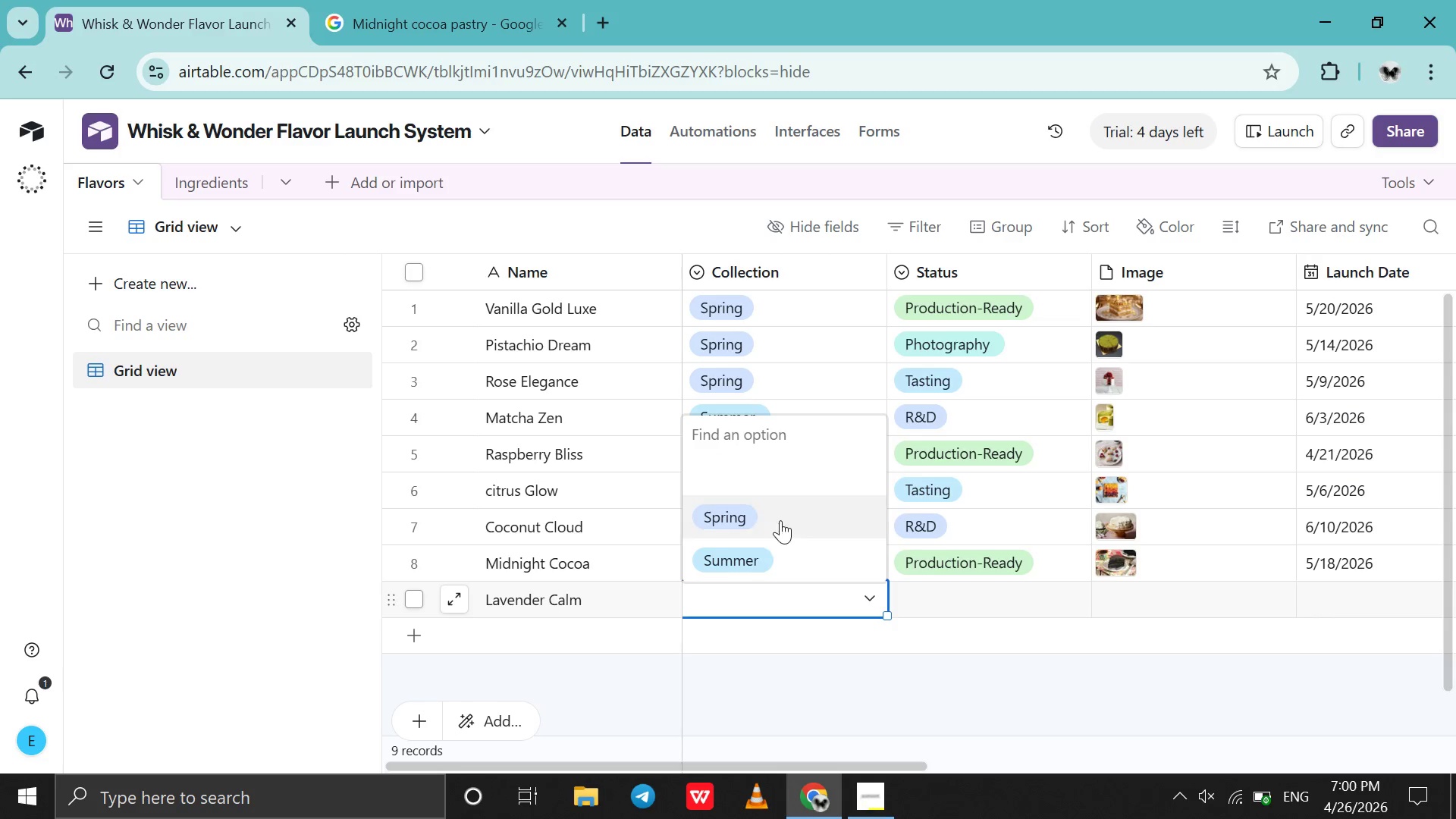 
left_click([780, 520])
 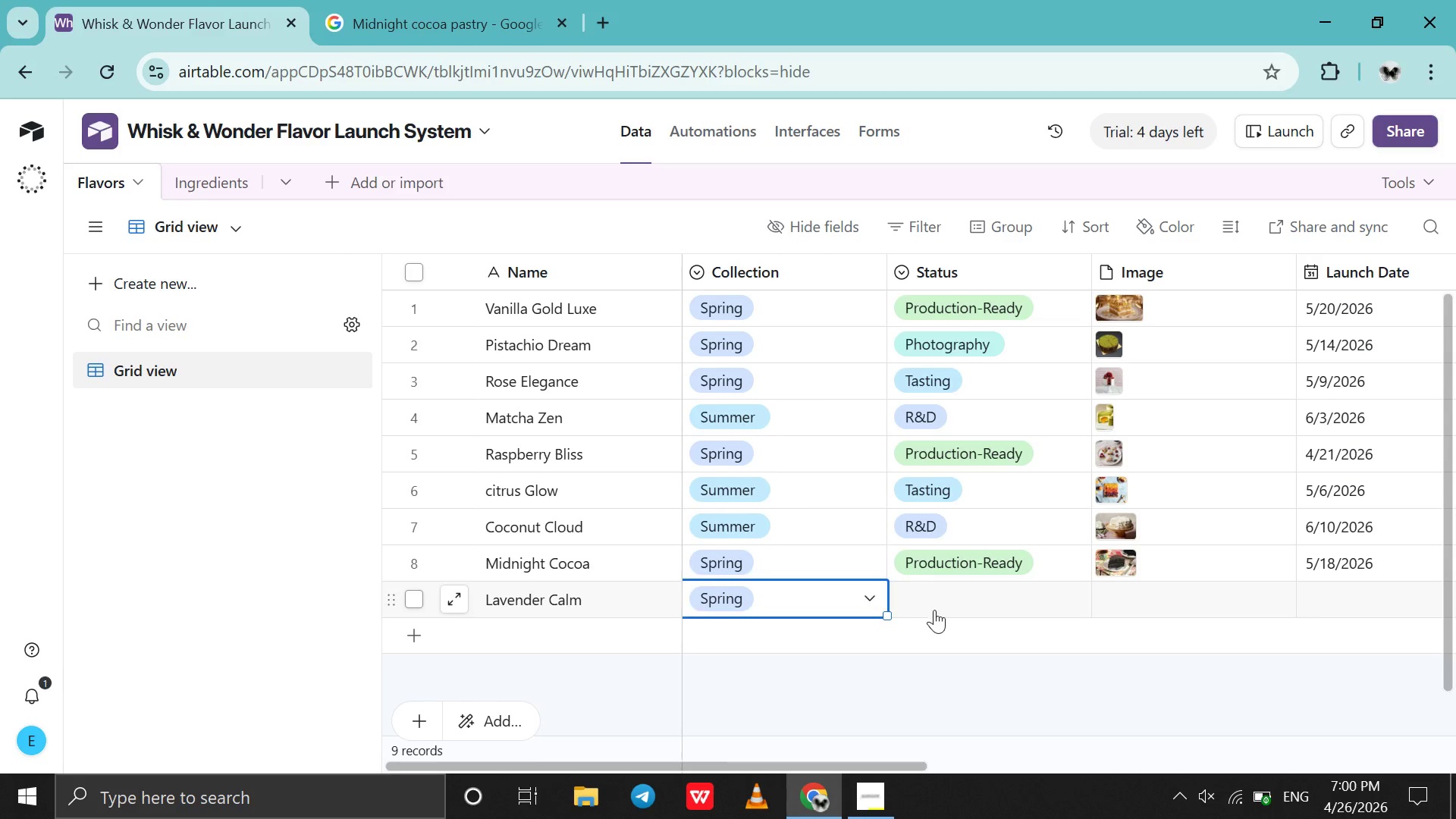 
double_click([934, 610])
 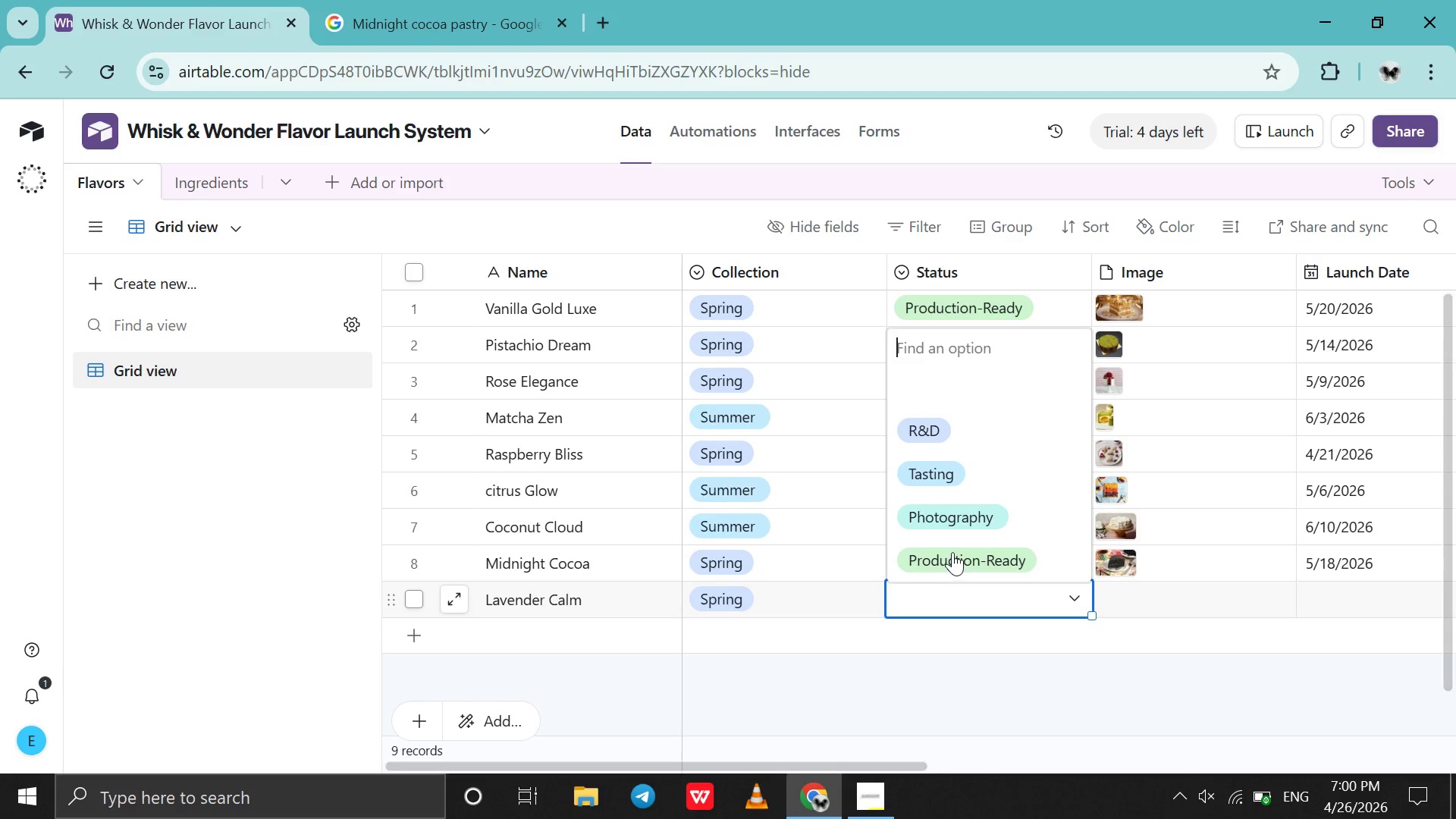 
left_click([970, 525])
 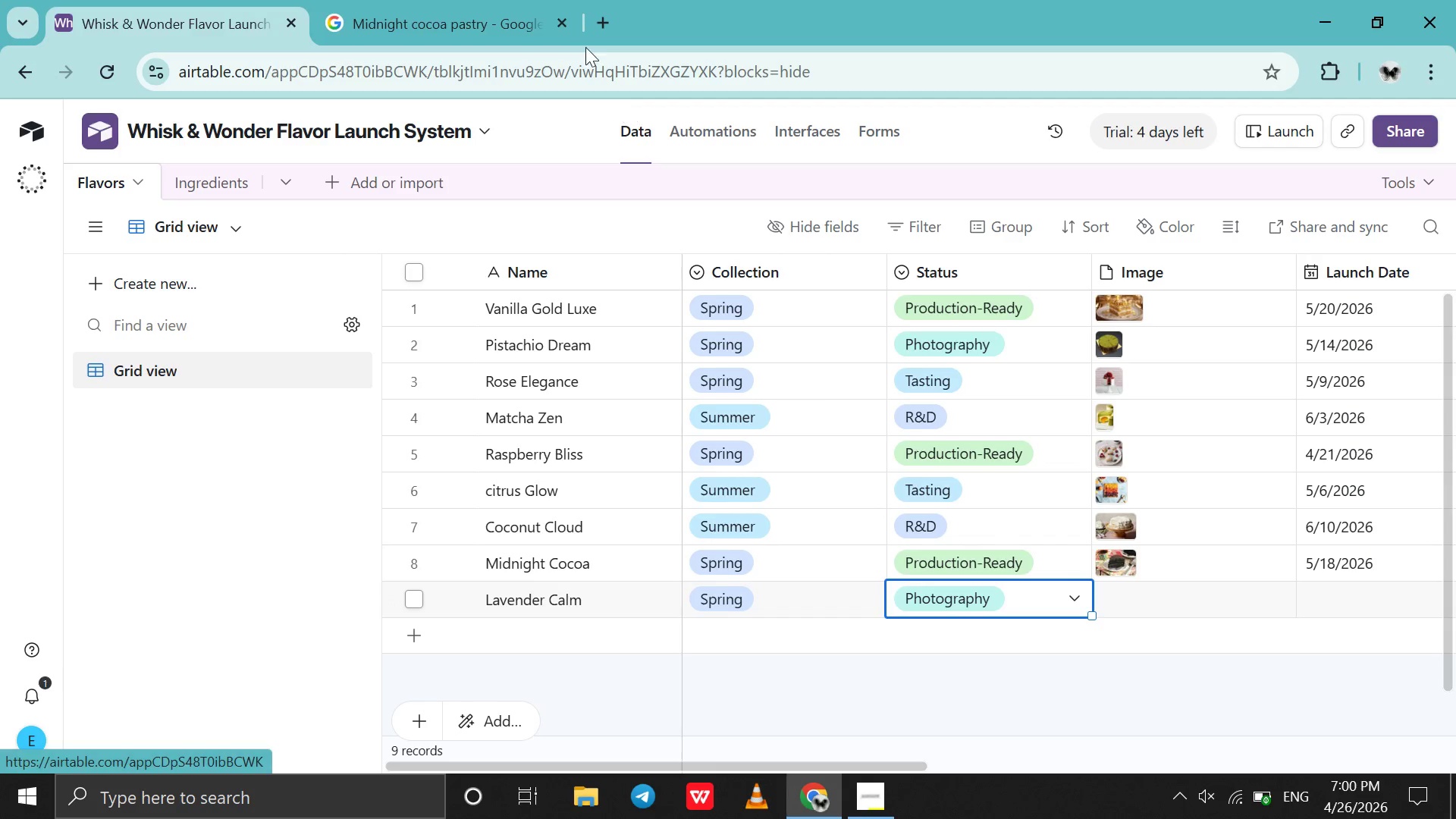 
left_click([496, 0])
 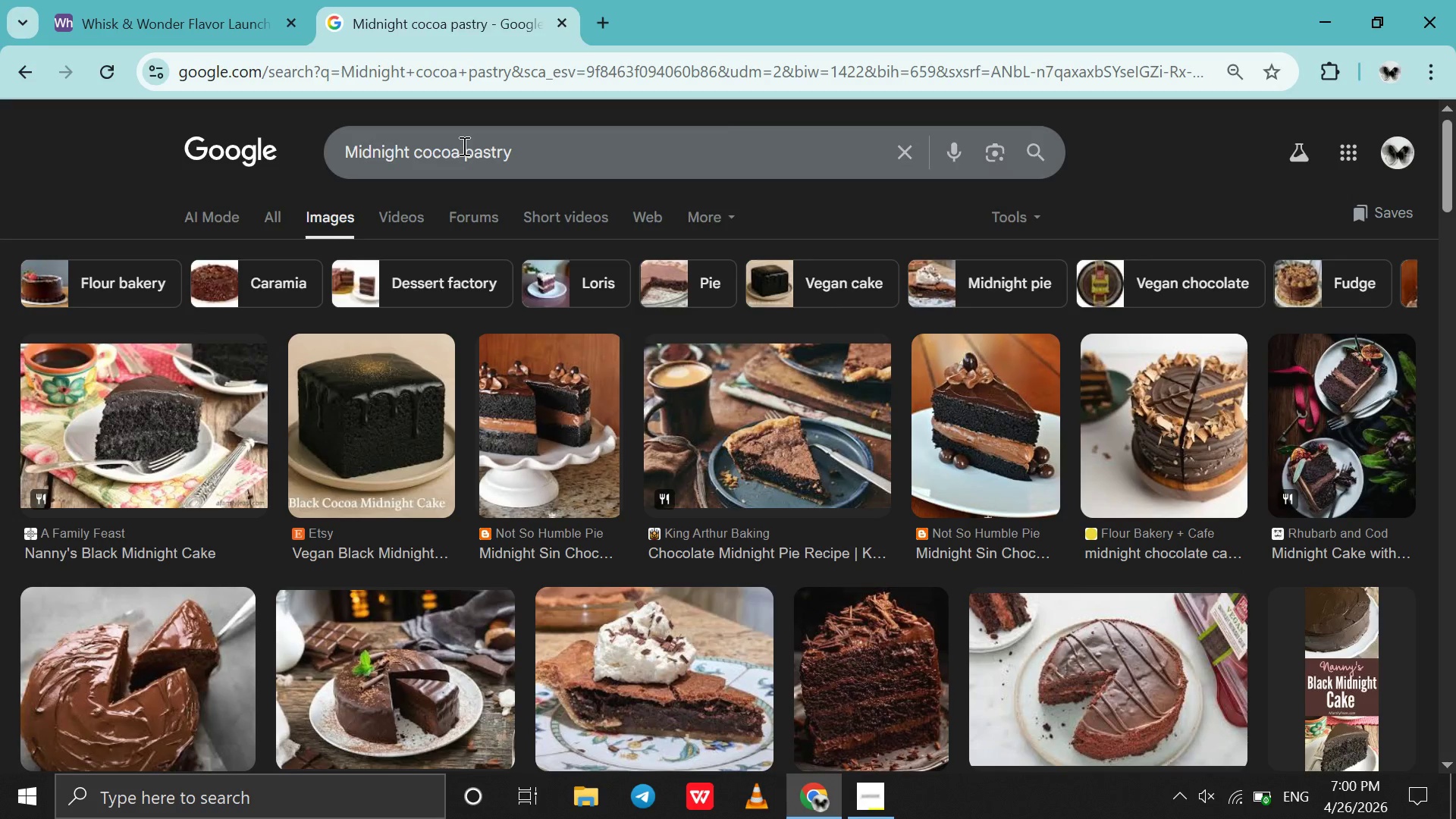 
left_click_drag(start_coordinate=[463, 146], to_coordinate=[326, 159])
 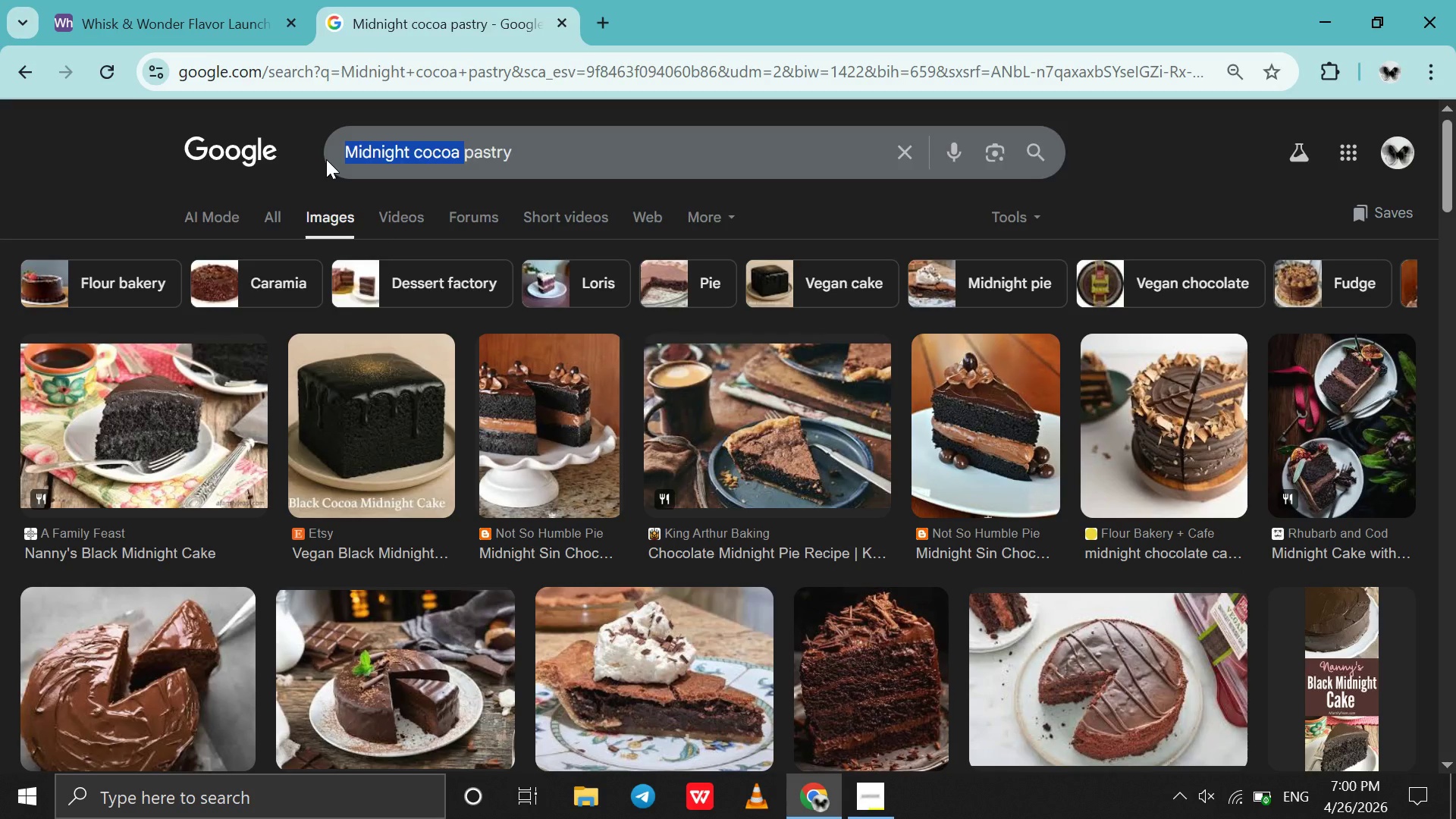 
type(lavender cream ])
key(Backspace)
 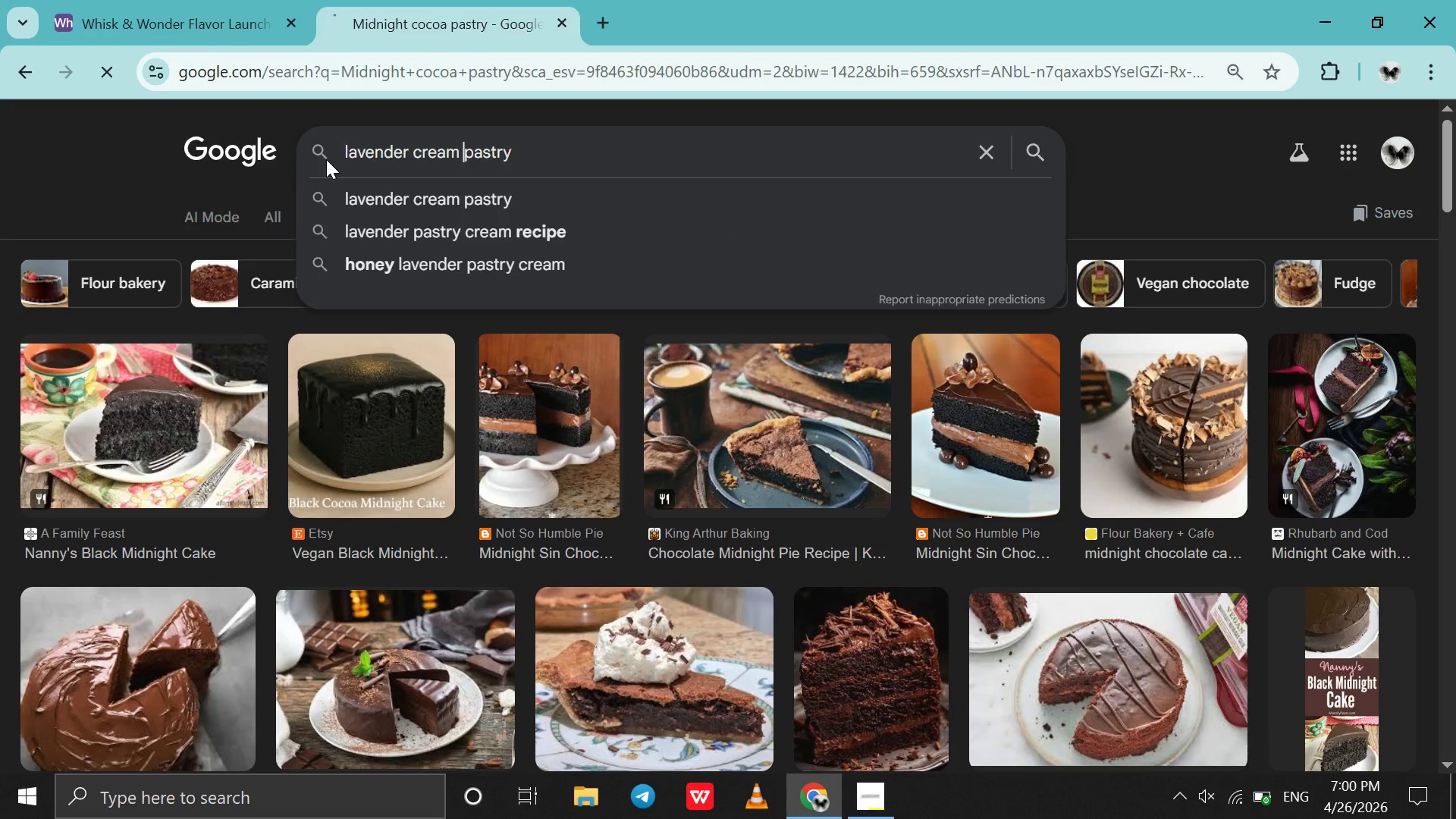 
key(Enter)
 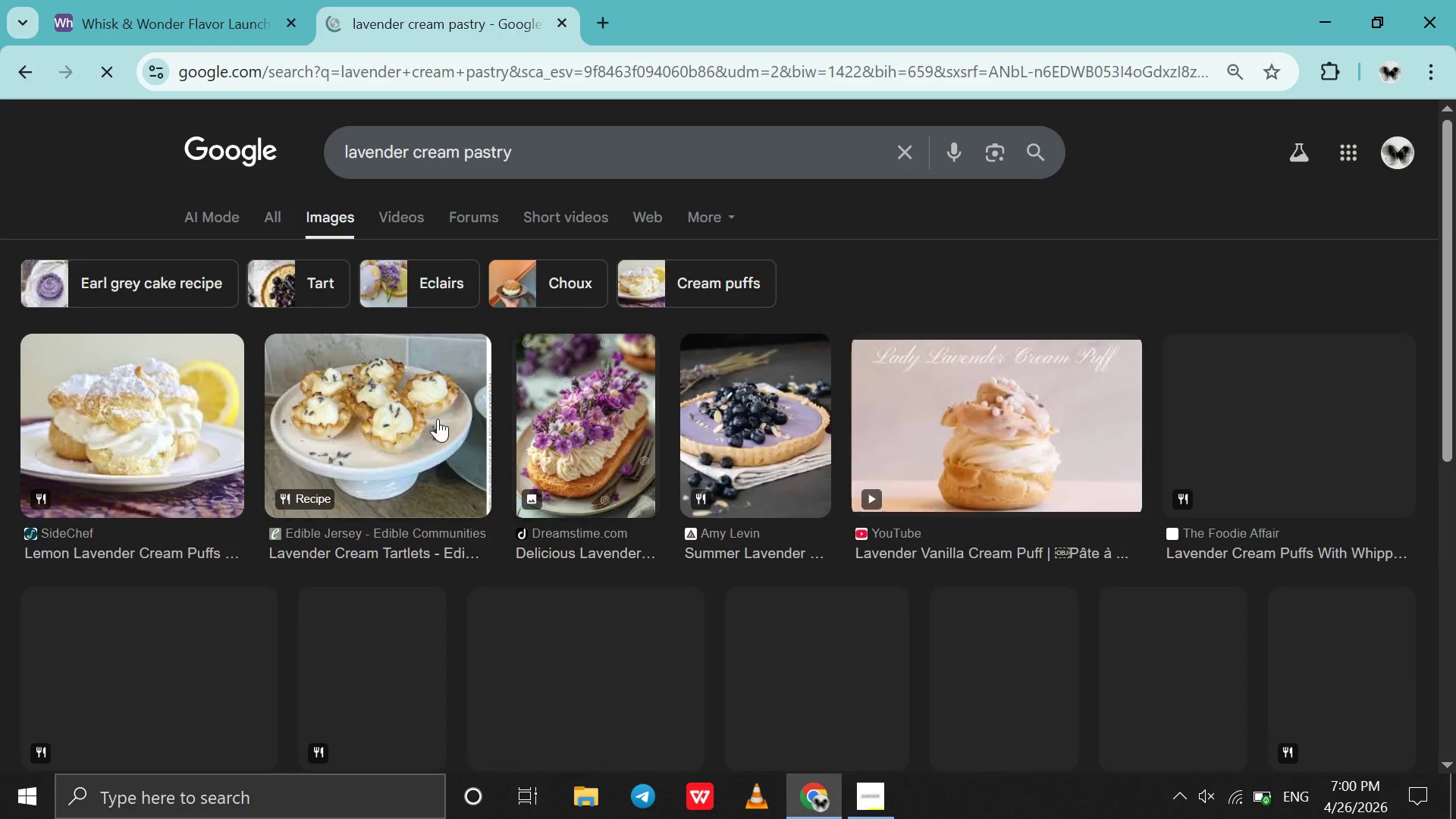 
left_click([221, 414])
 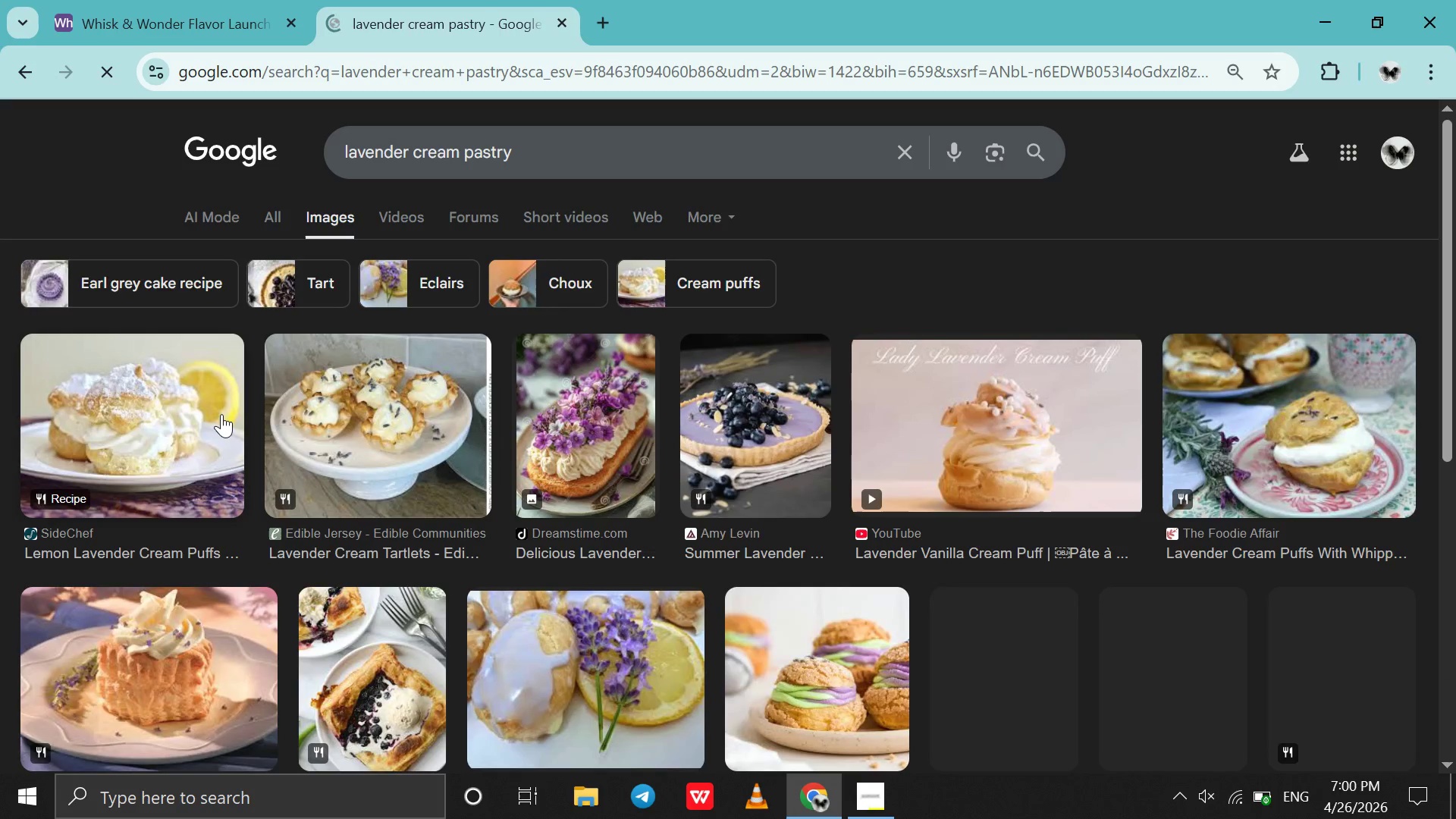 
left_click_drag(start_coordinate=[221, 414], to_coordinate=[228, 417])
 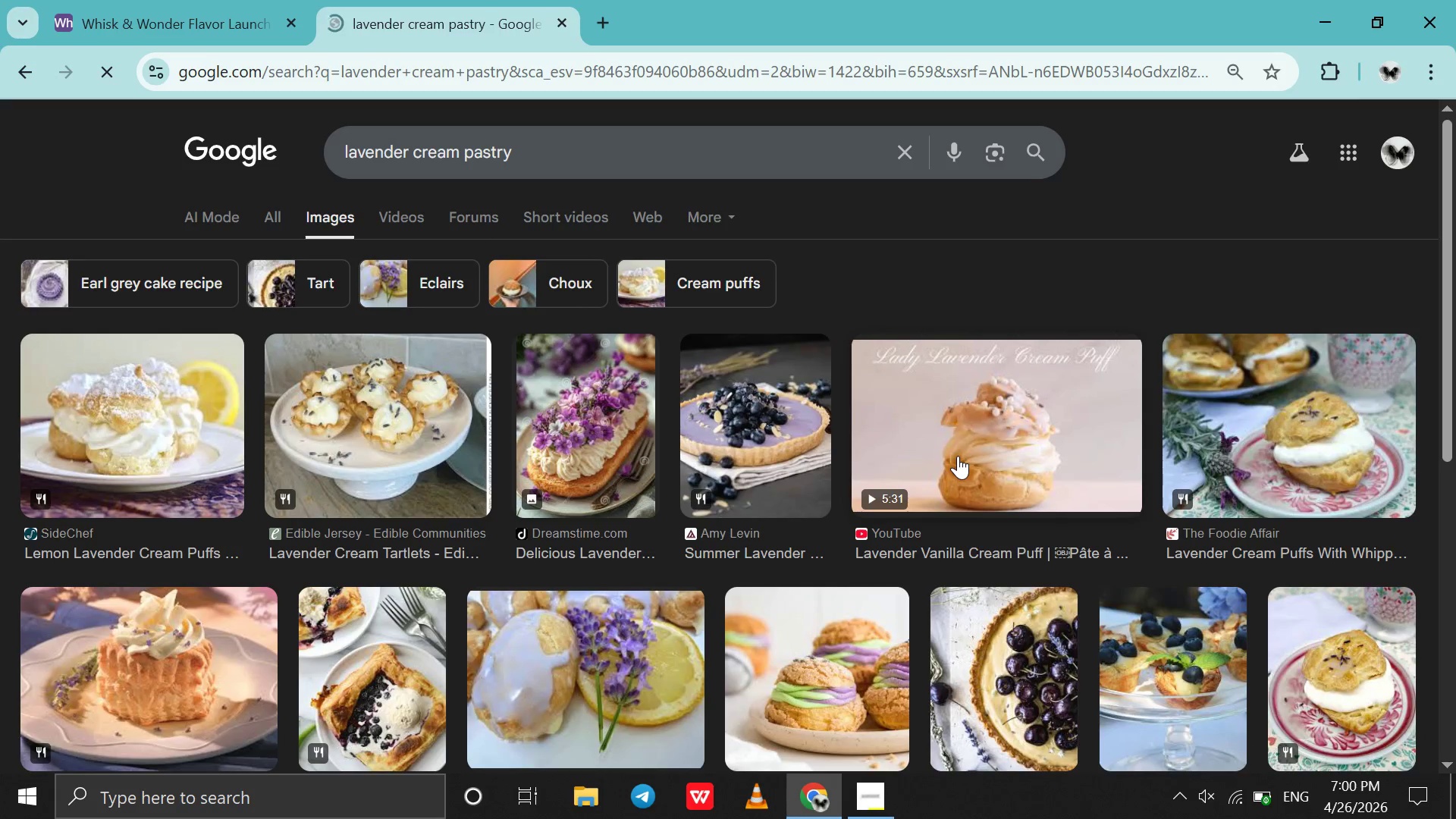 
left_click_drag(start_coordinate=[958, 456], to_coordinate=[906, 415])
 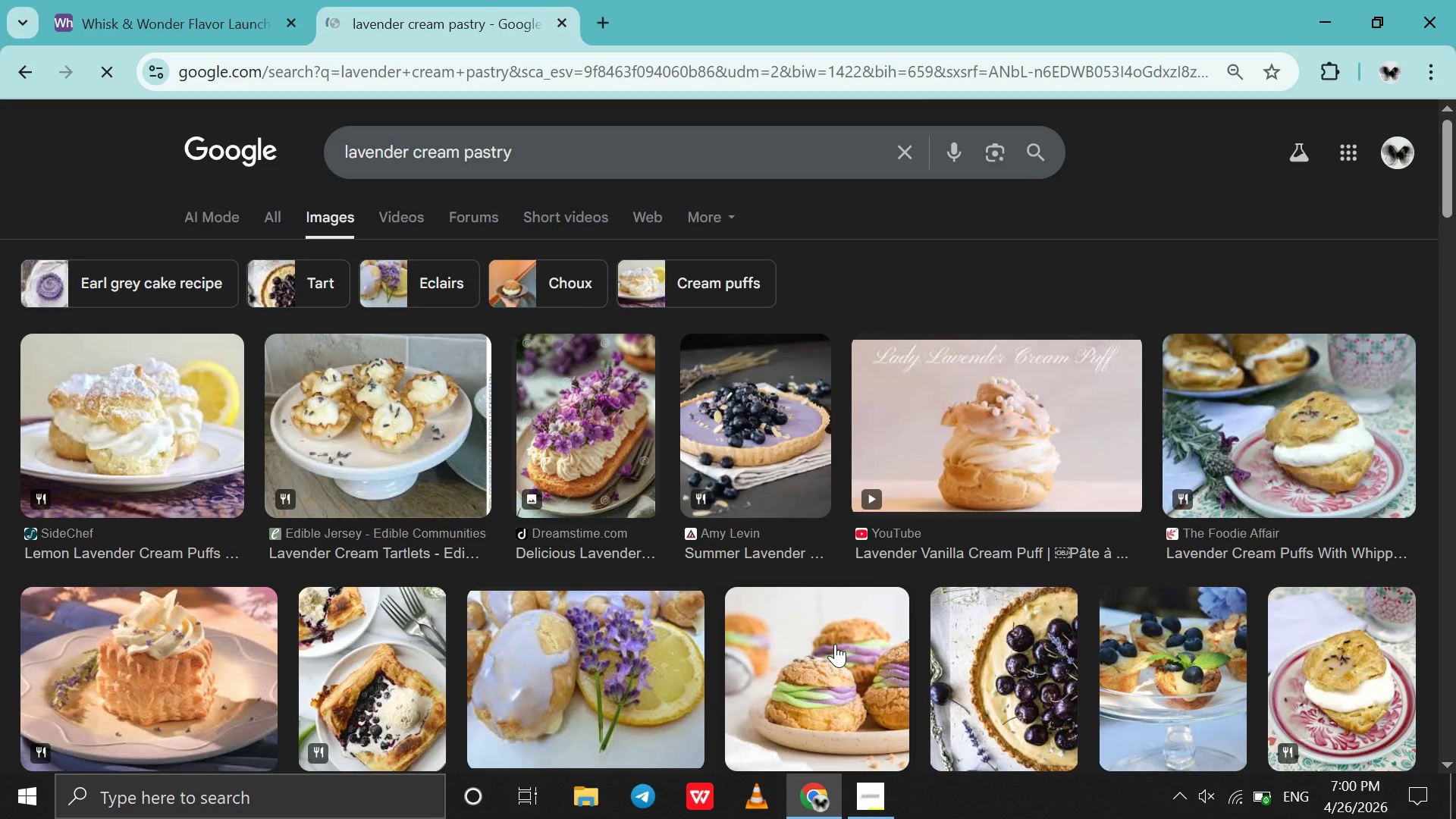 
left_click_drag(start_coordinate=[835, 644], to_coordinate=[1144, 608])
 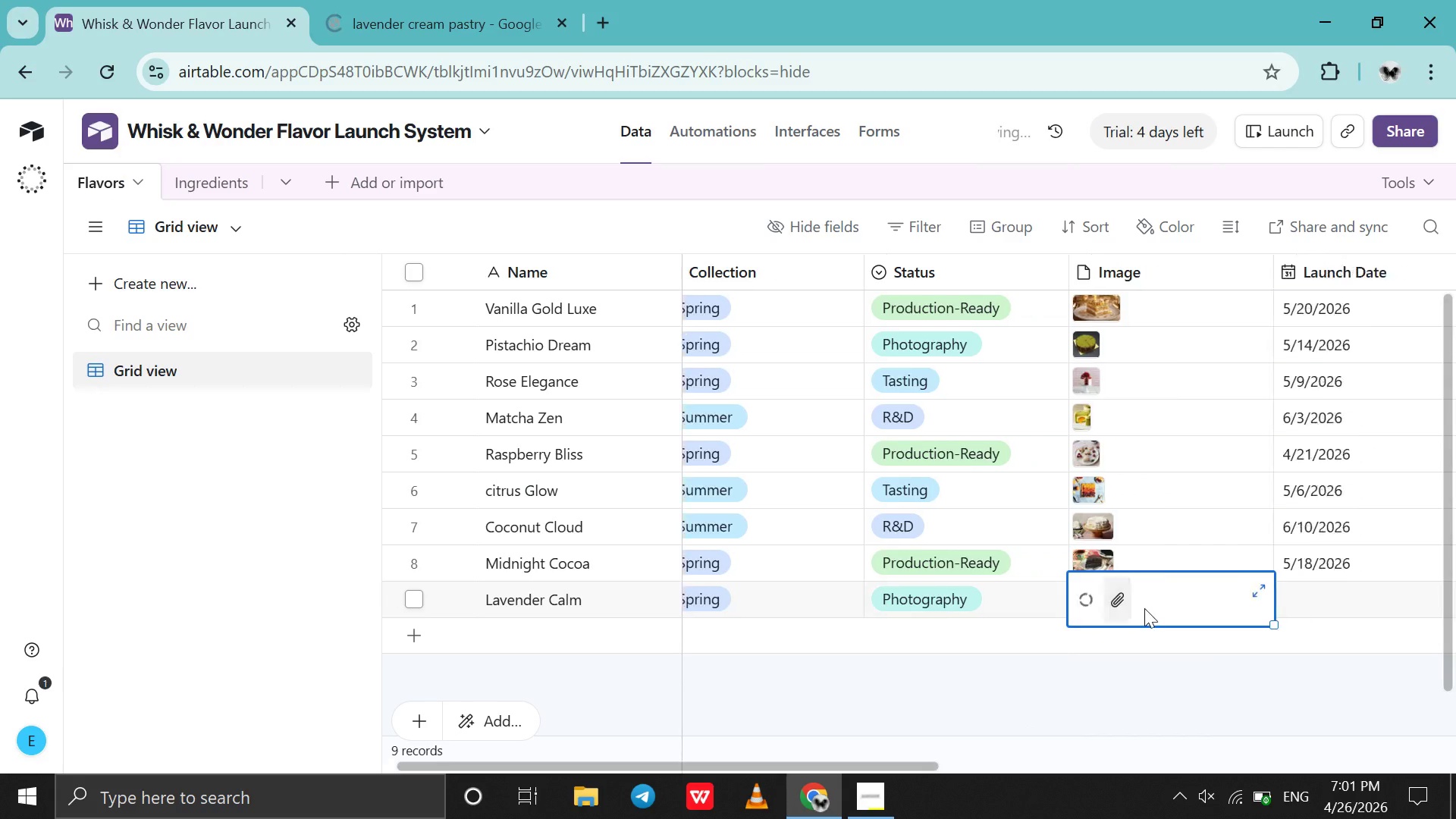 
scroll: coordinate [1144, 608], scroll_direction: down, amount: 4.0
 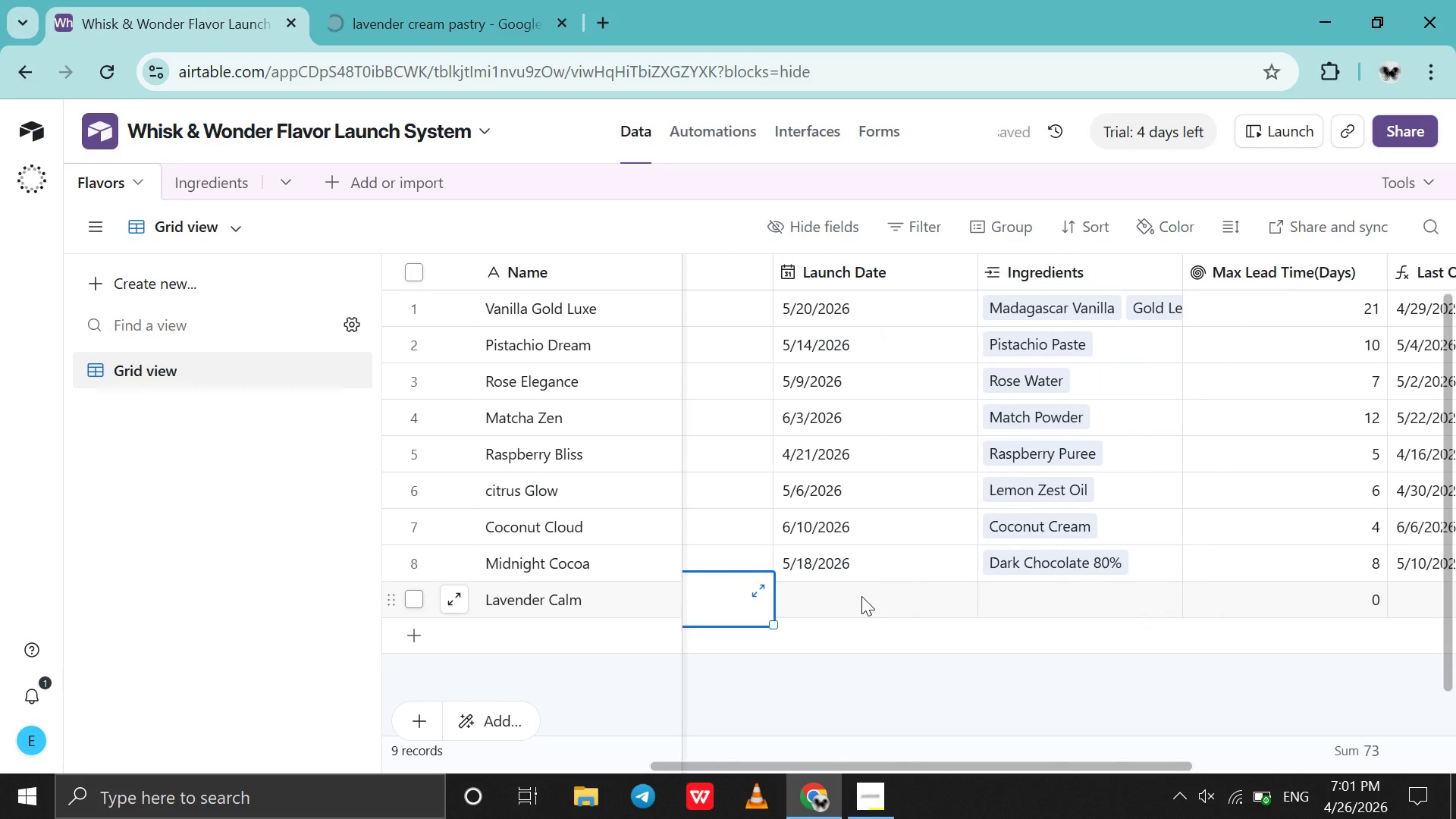 
double_click([861, 596])
 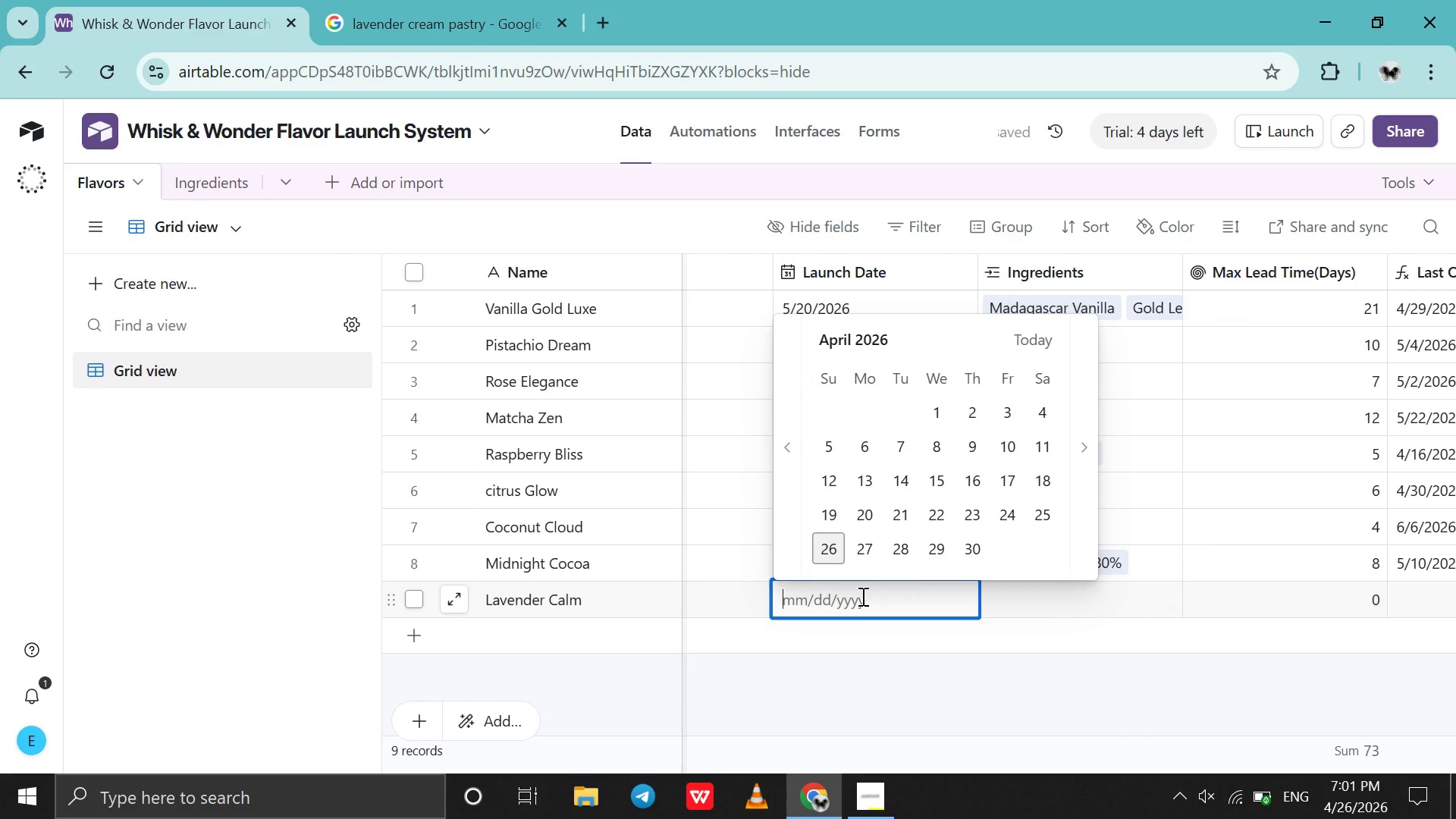 
wait(7.83)
 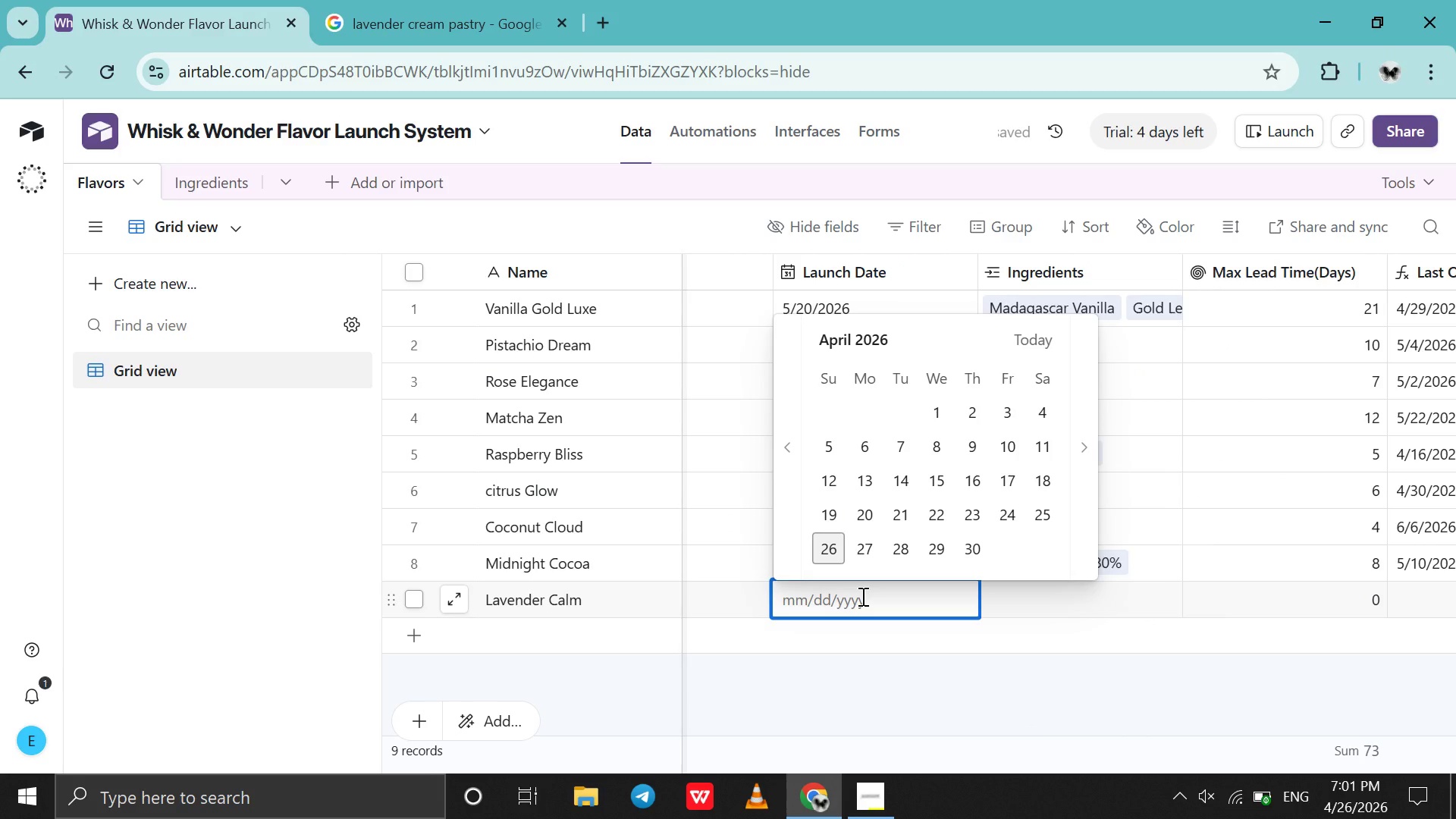 
left_click([933, 508])
 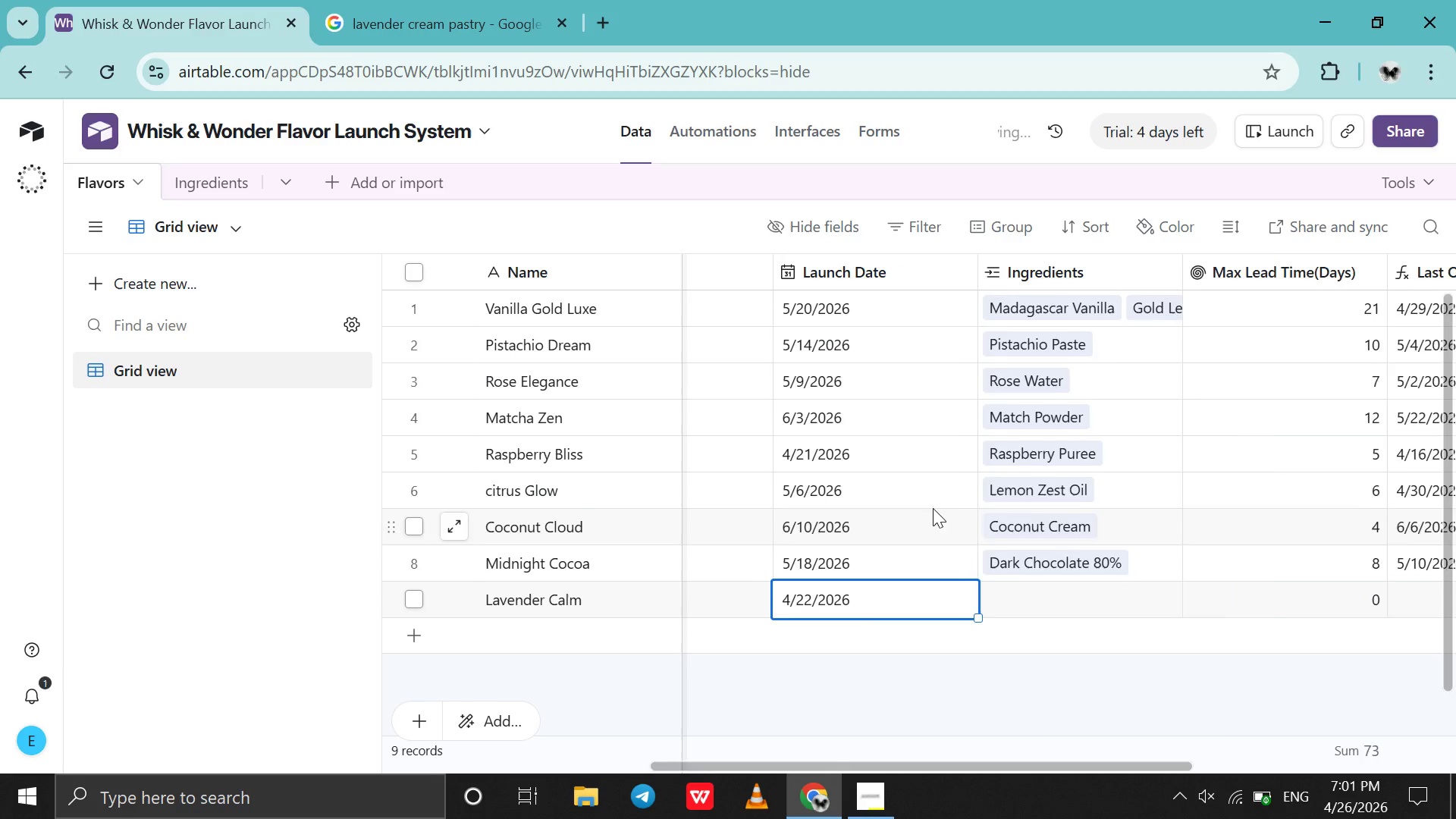 
scroll: coordinate [933, 508], scroll_direction: down, amount: 2.0
 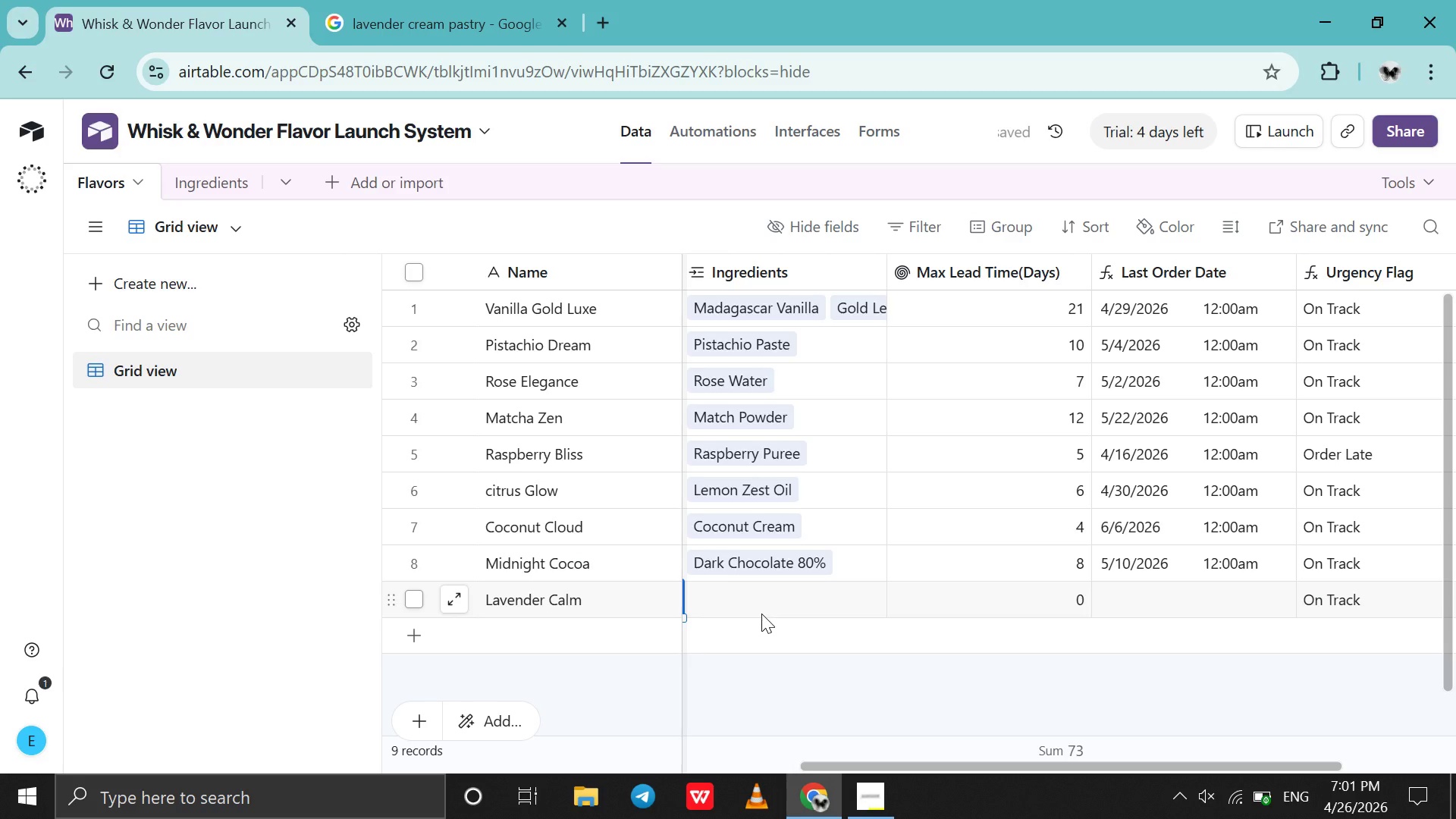 
left_click([761, 613])
 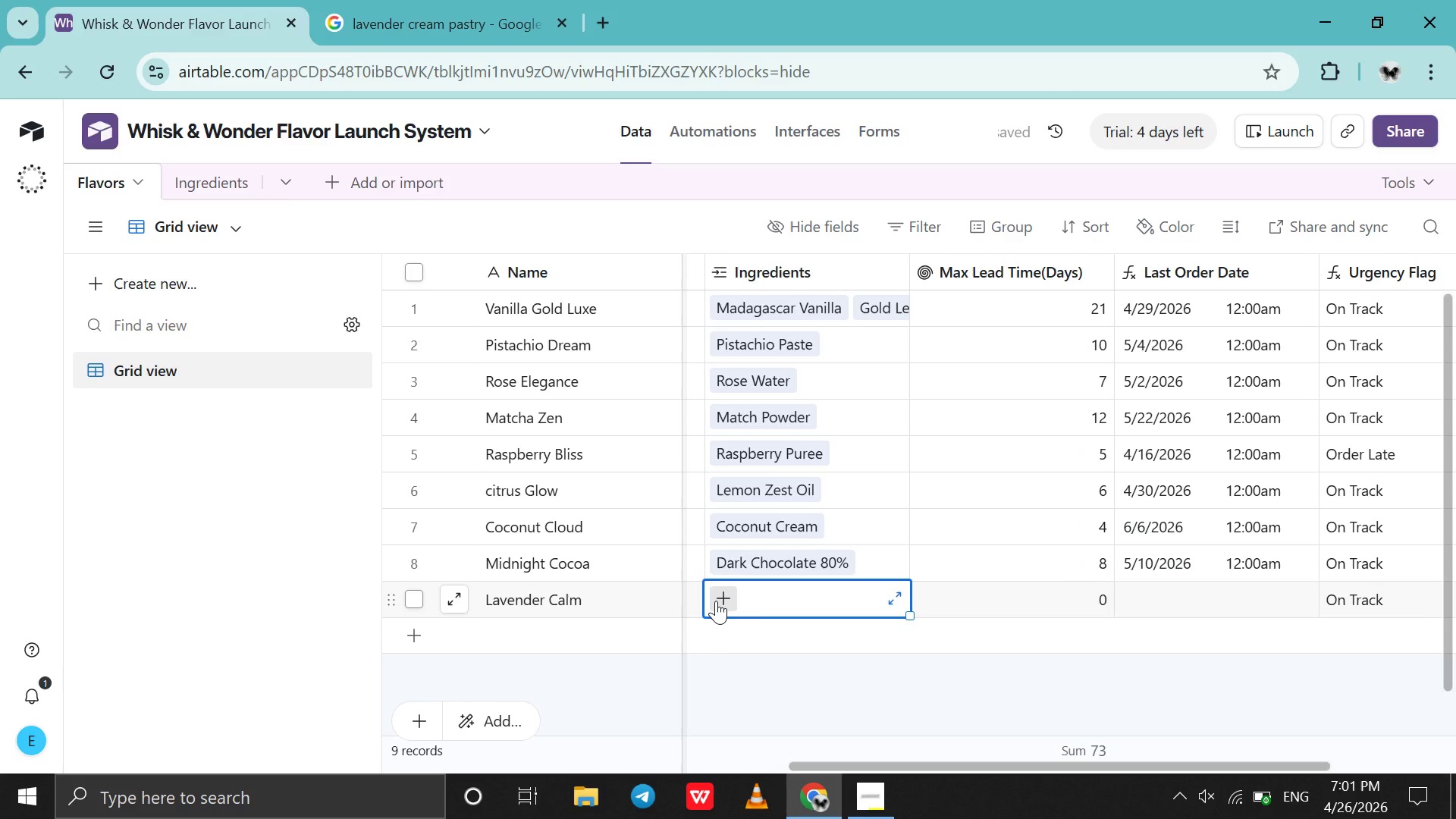 
left_click([716, 601])
 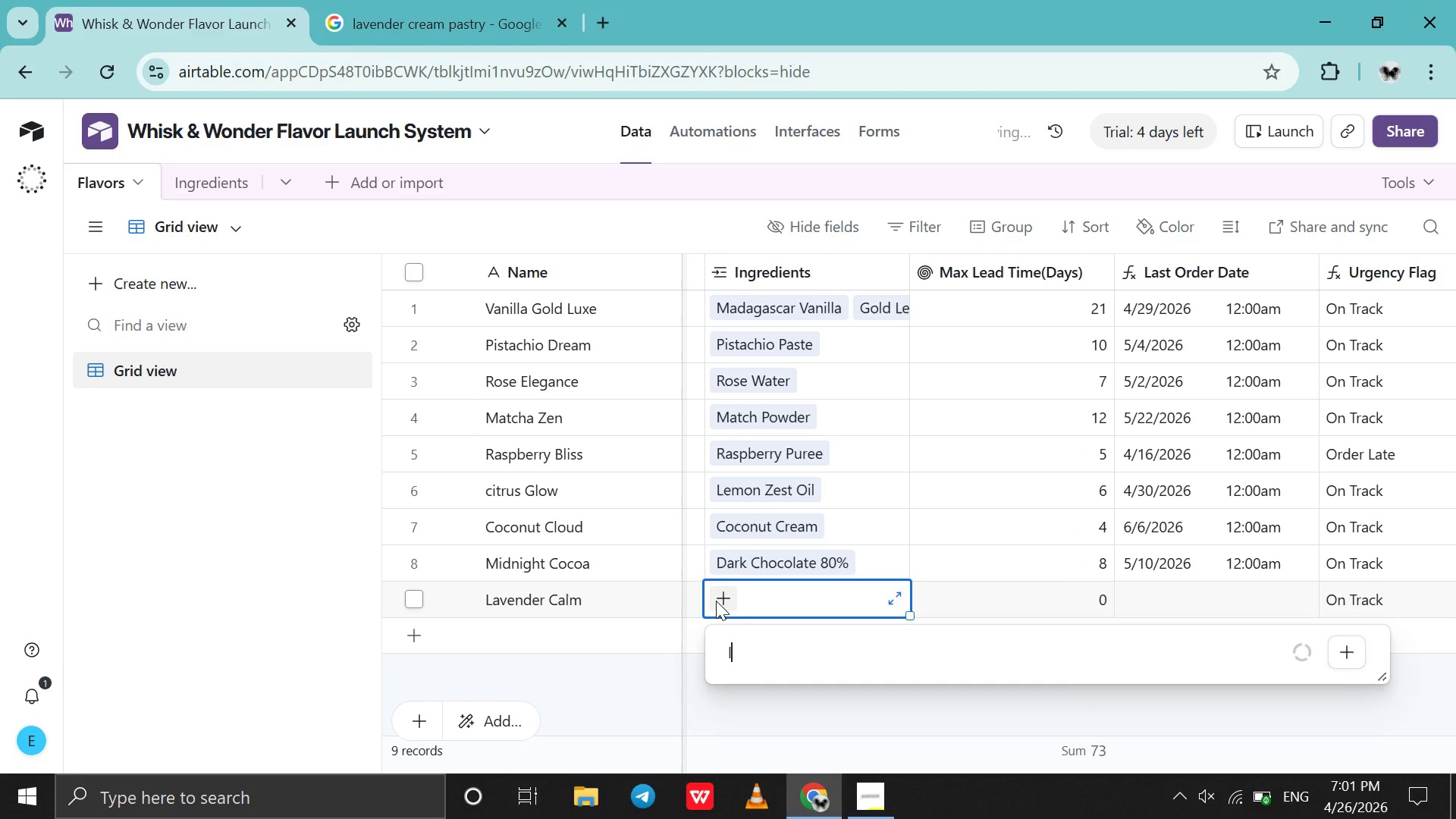 
type(la)
 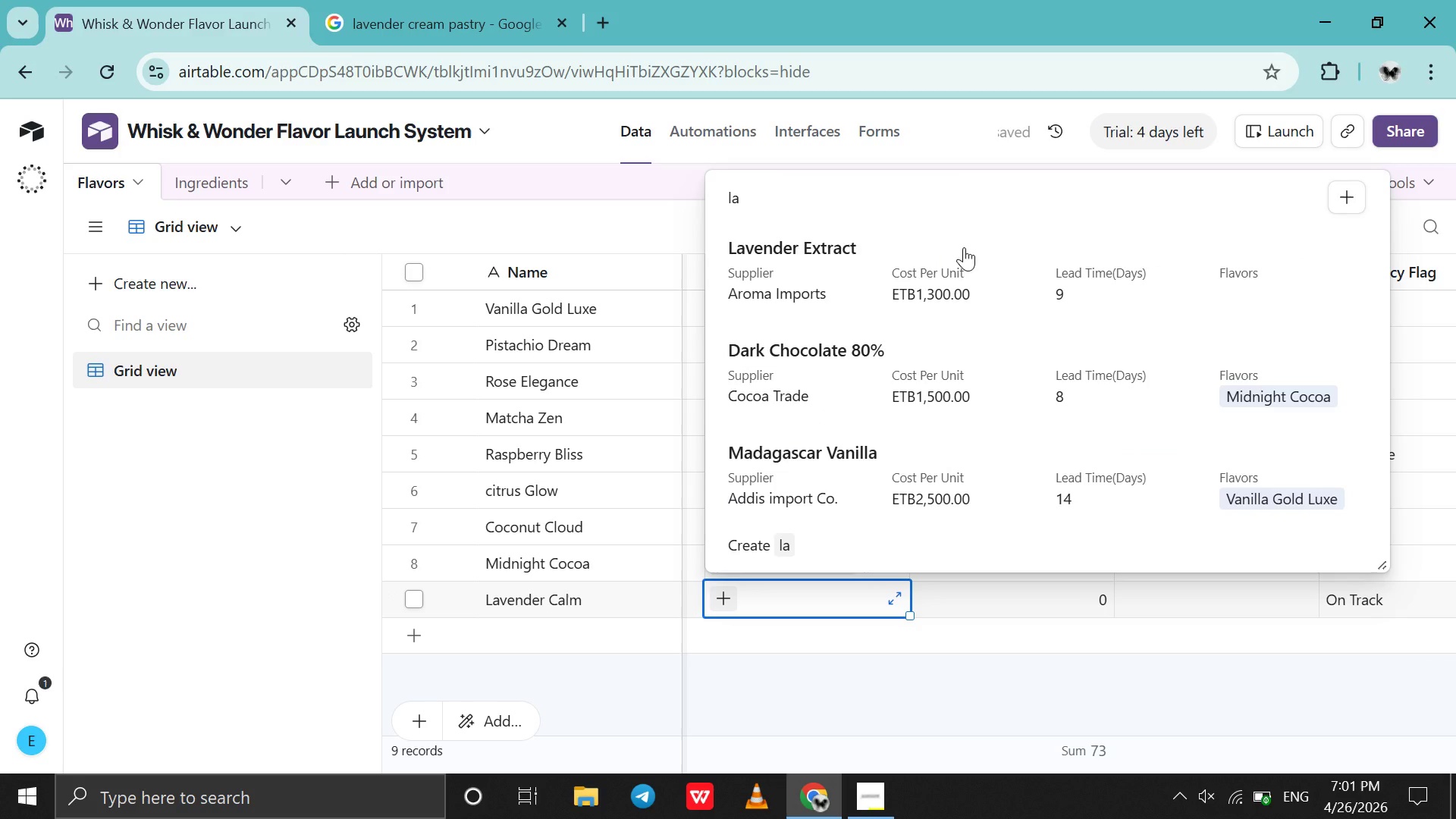 
left_click([919, 322])
 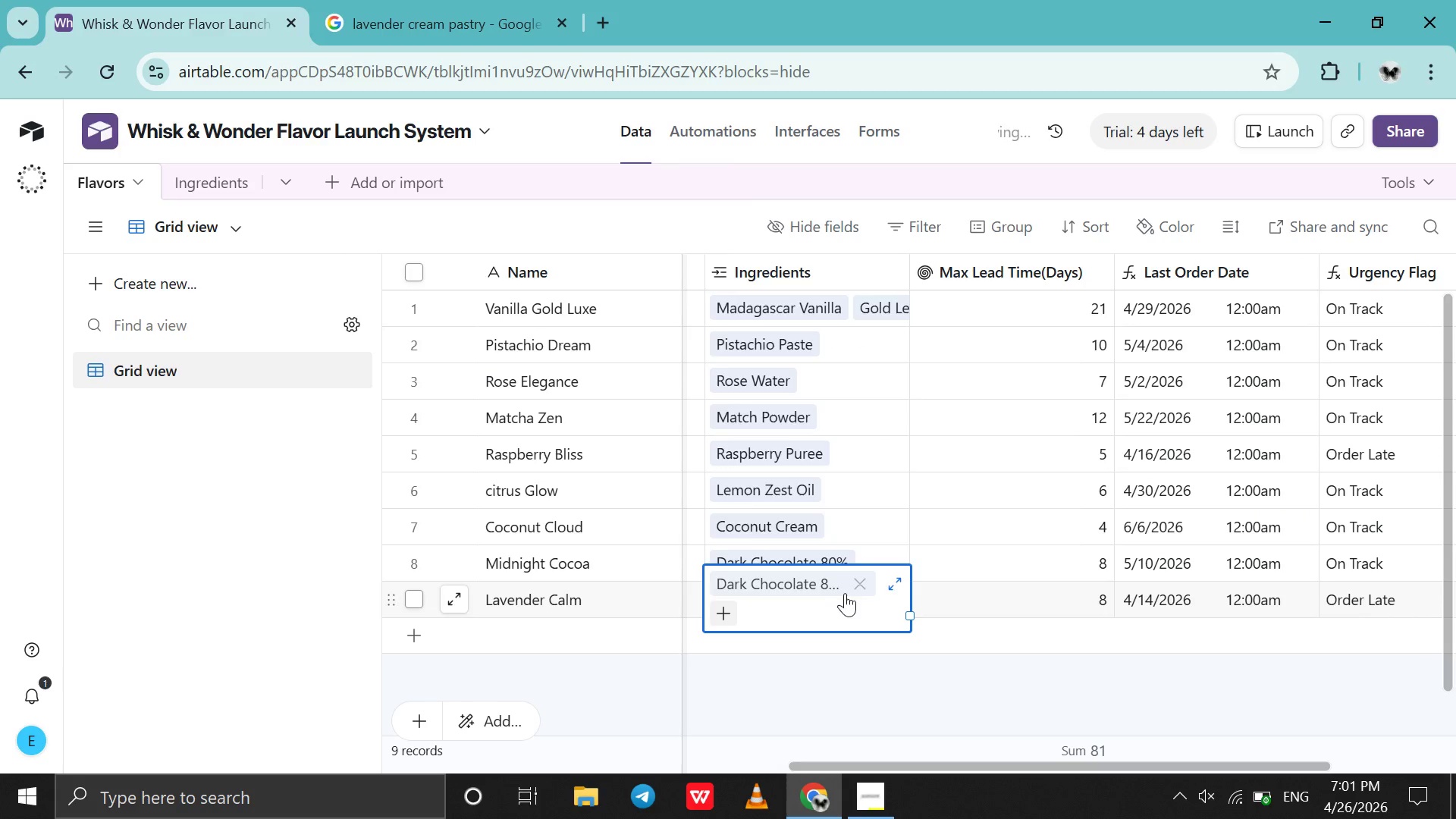 
left_click([856, 588])
 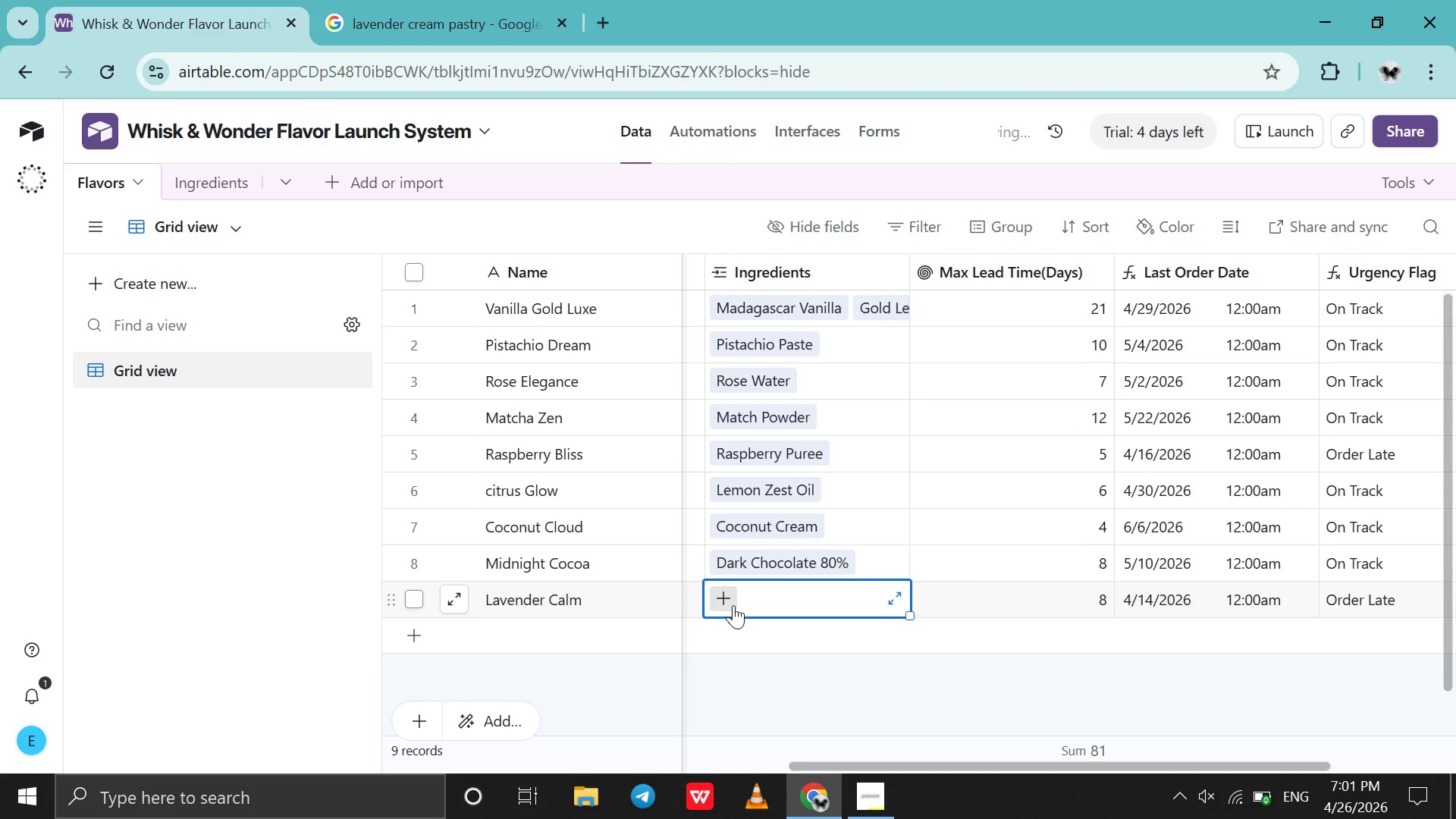 
left_click([733, 605])
 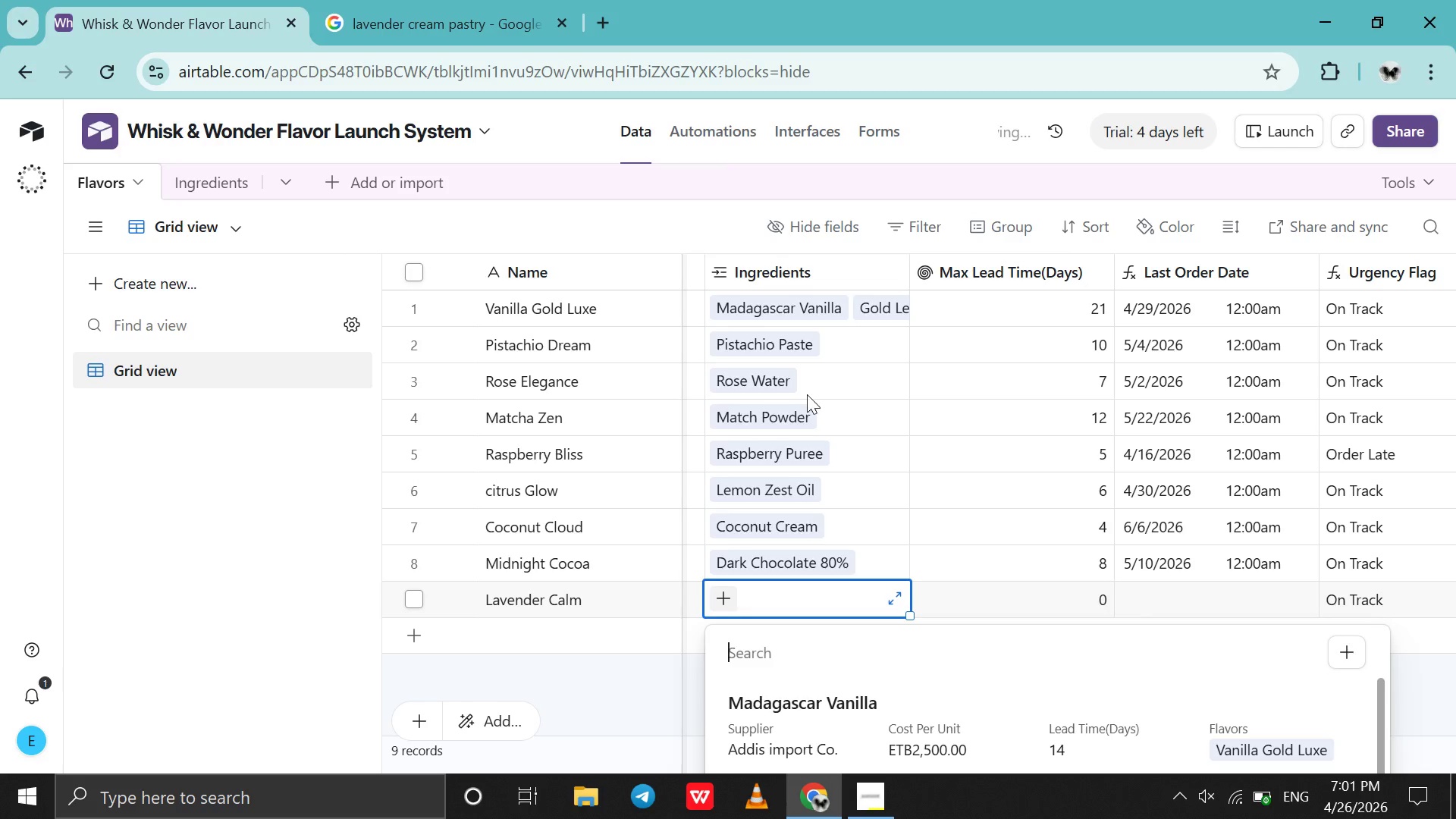 
type(la)
 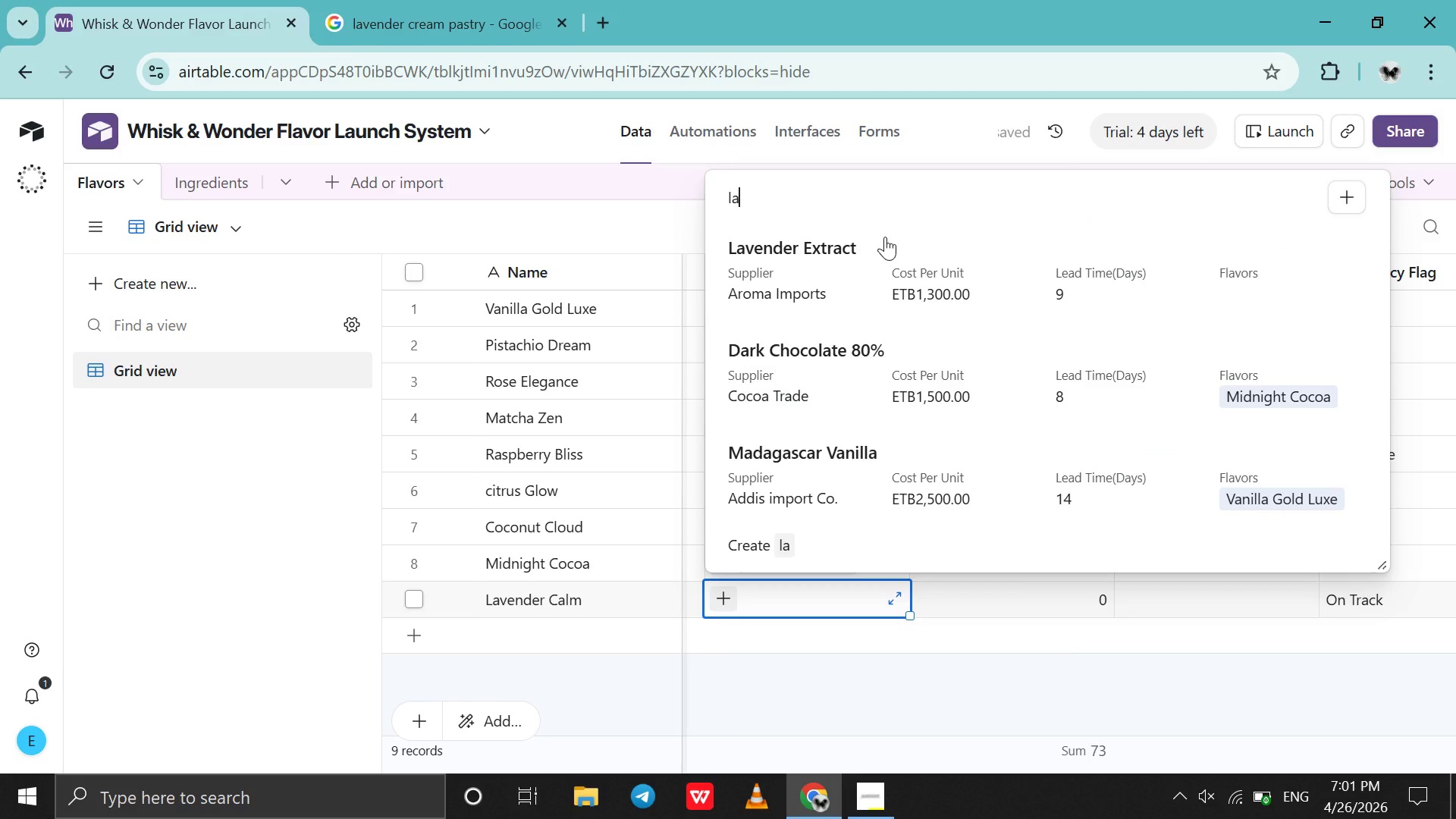 
left_click([877, 252])
 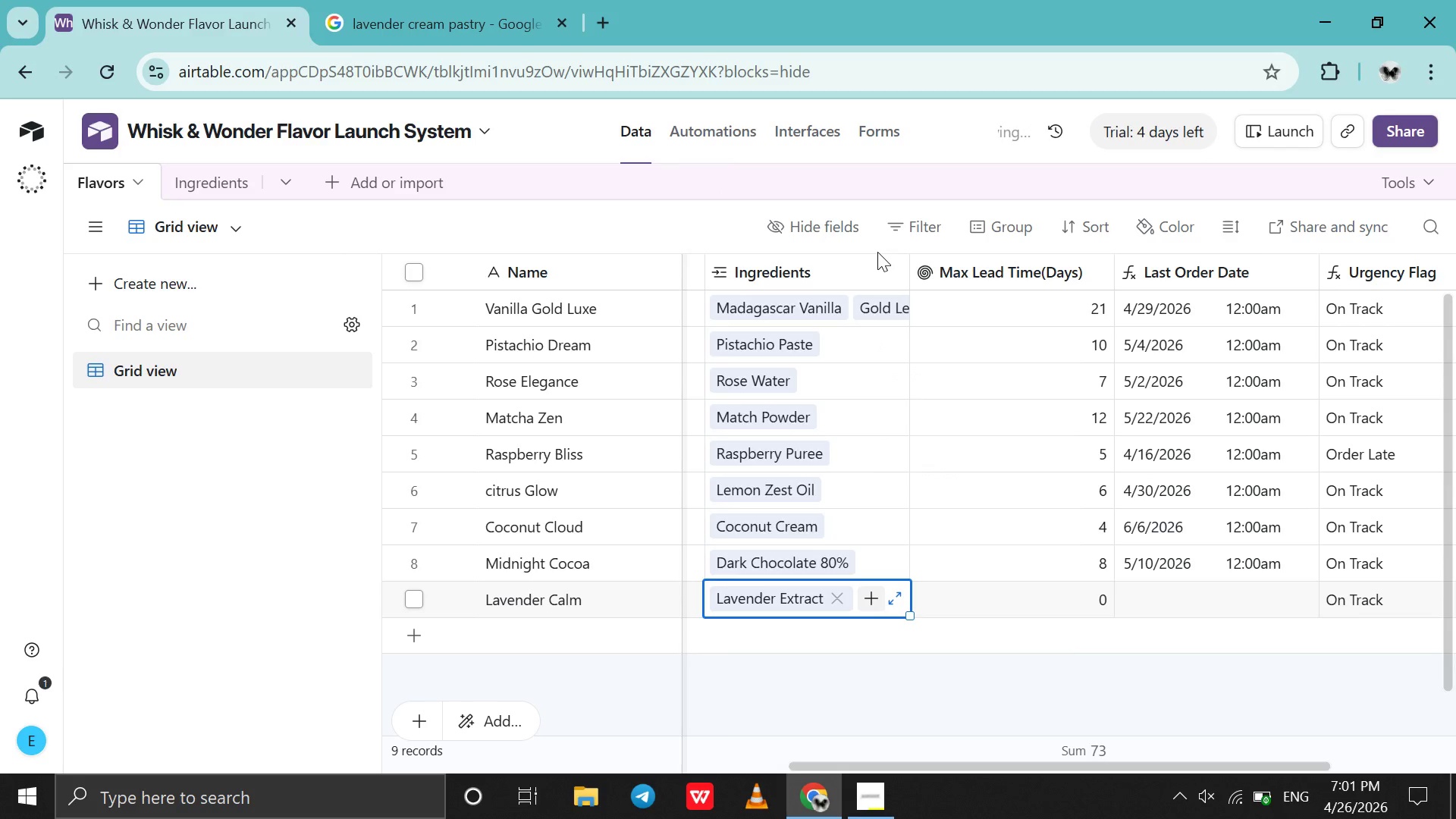 
scroll: coordinate [857, 447], scroll_direction: up, amount: 8.0
 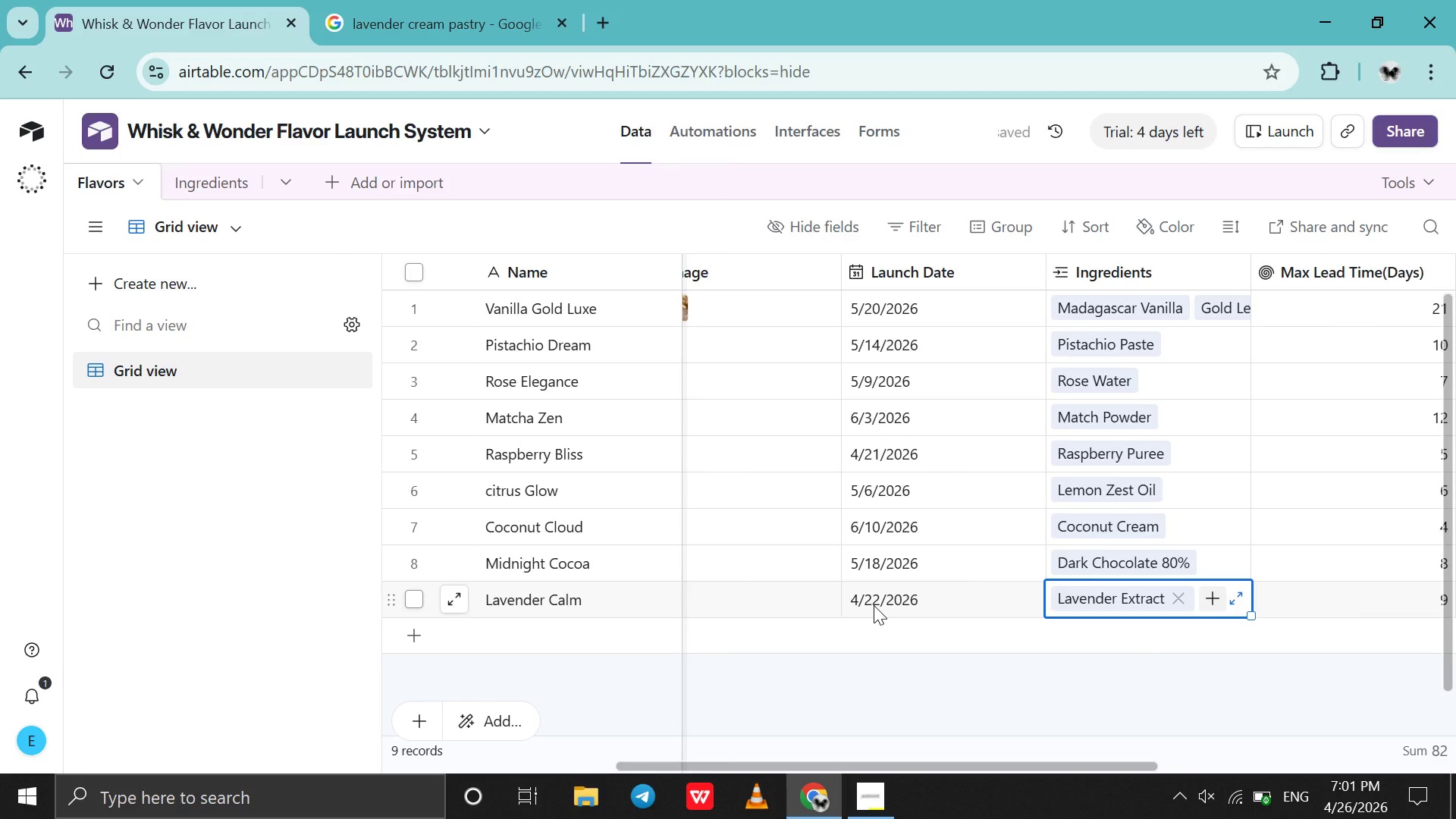 
double_click([876, 603])
 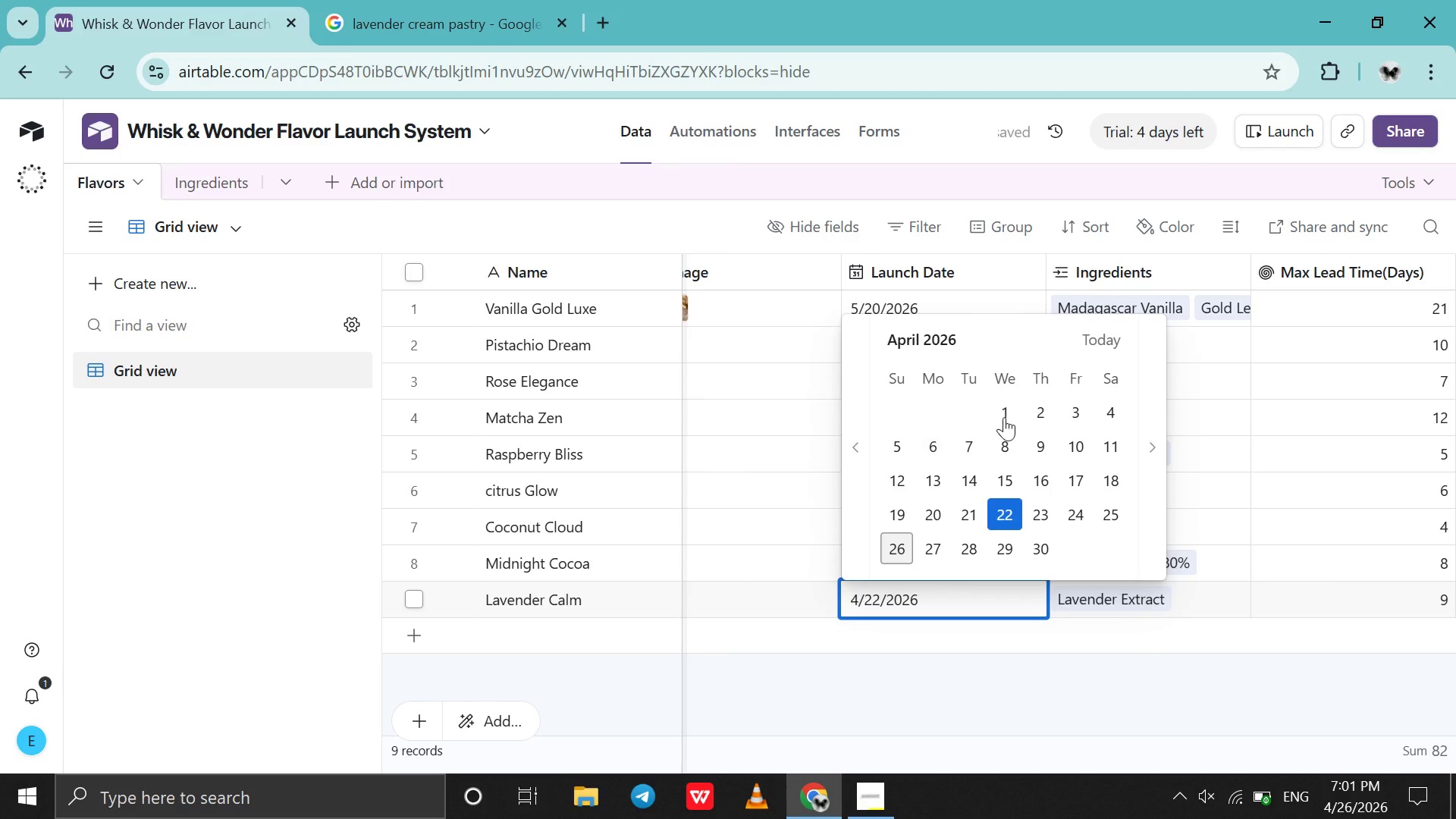 
left_click([1010, 415])
 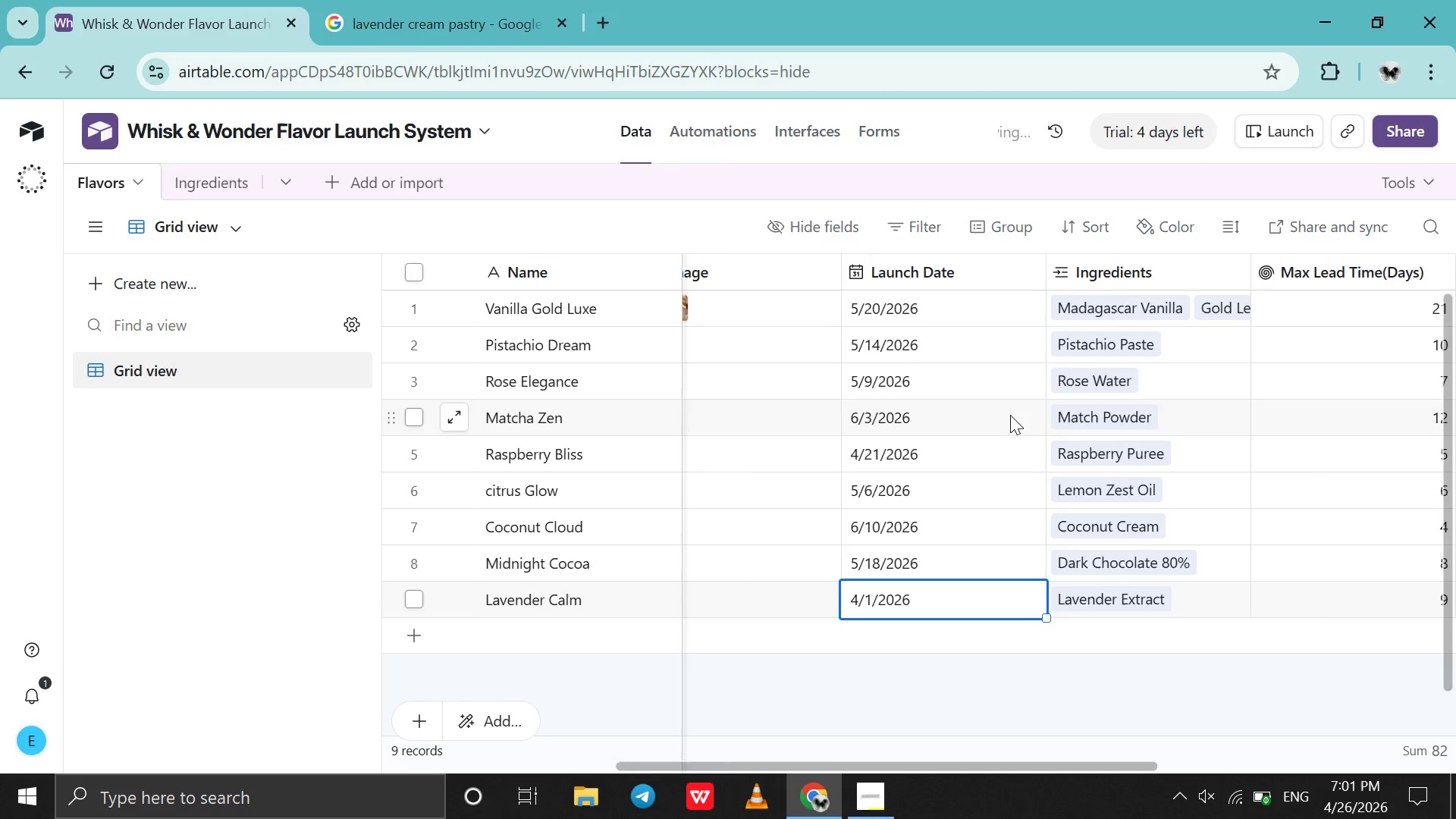 
scroll: coordinate [1010, 415], scroll_direction: down, amount: 2.0
 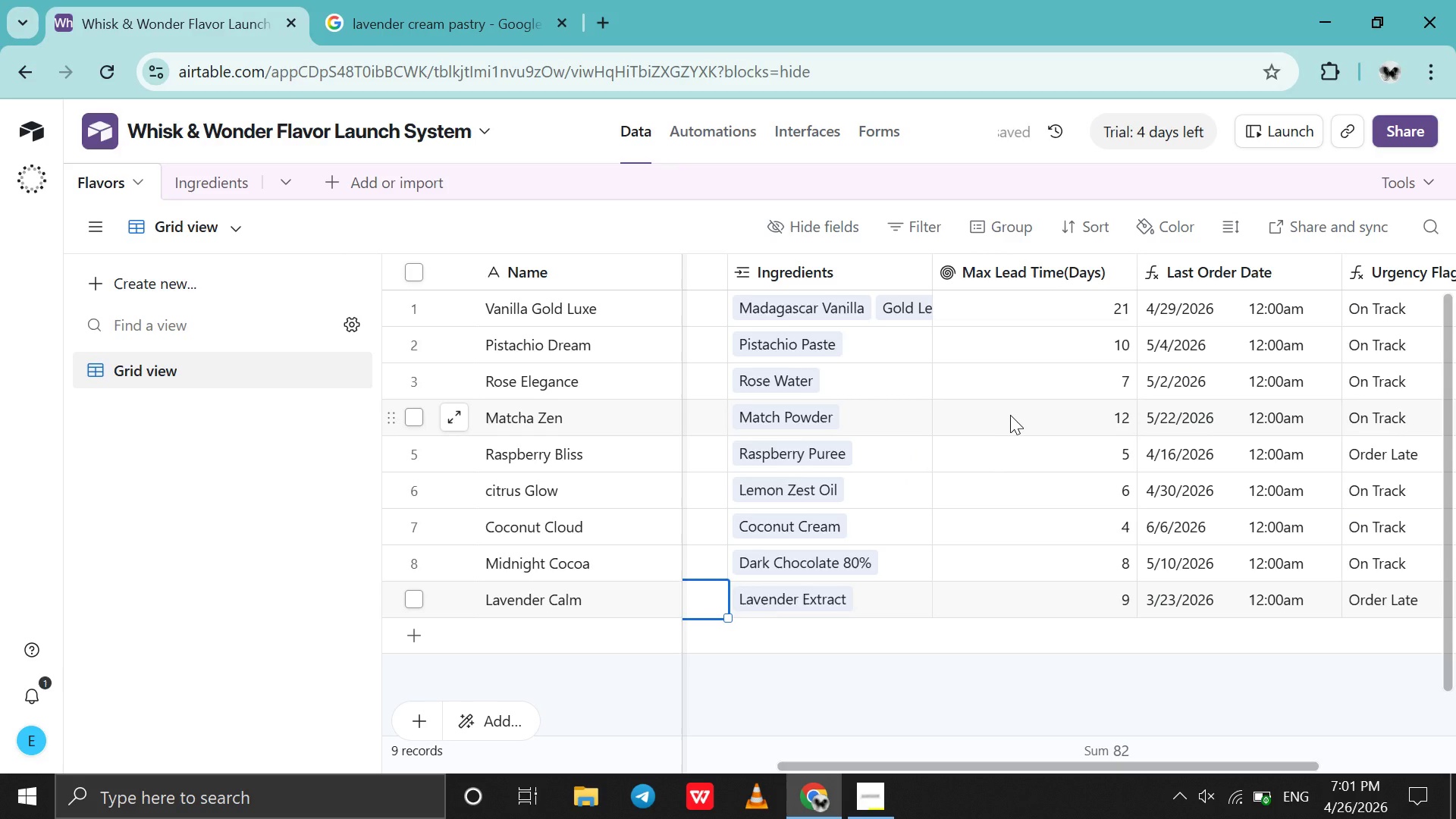 
scroll: coordinate [1010, 415], scroll_direction: up, amount: 38.0
 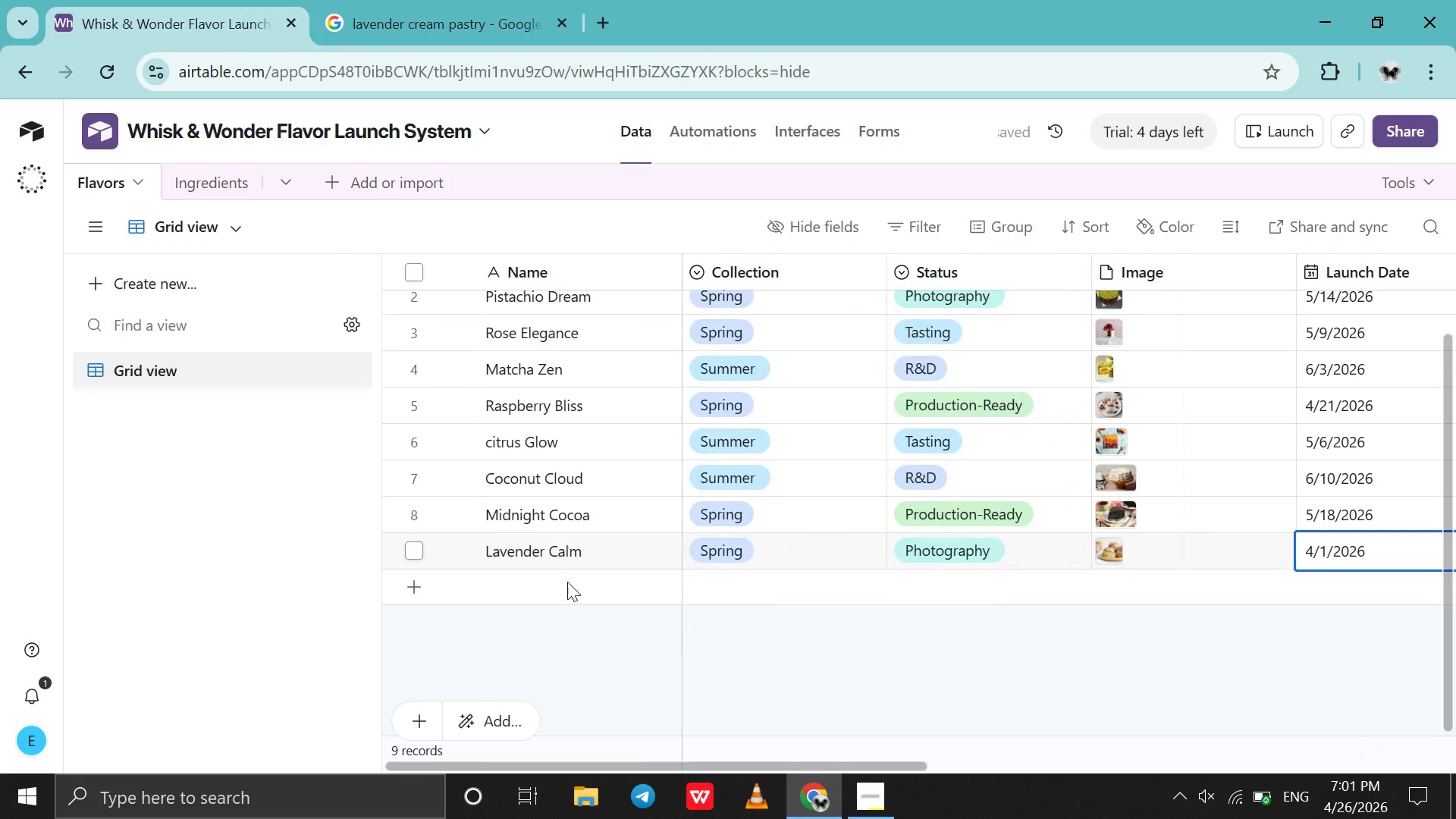 
double_click([567, 582])
 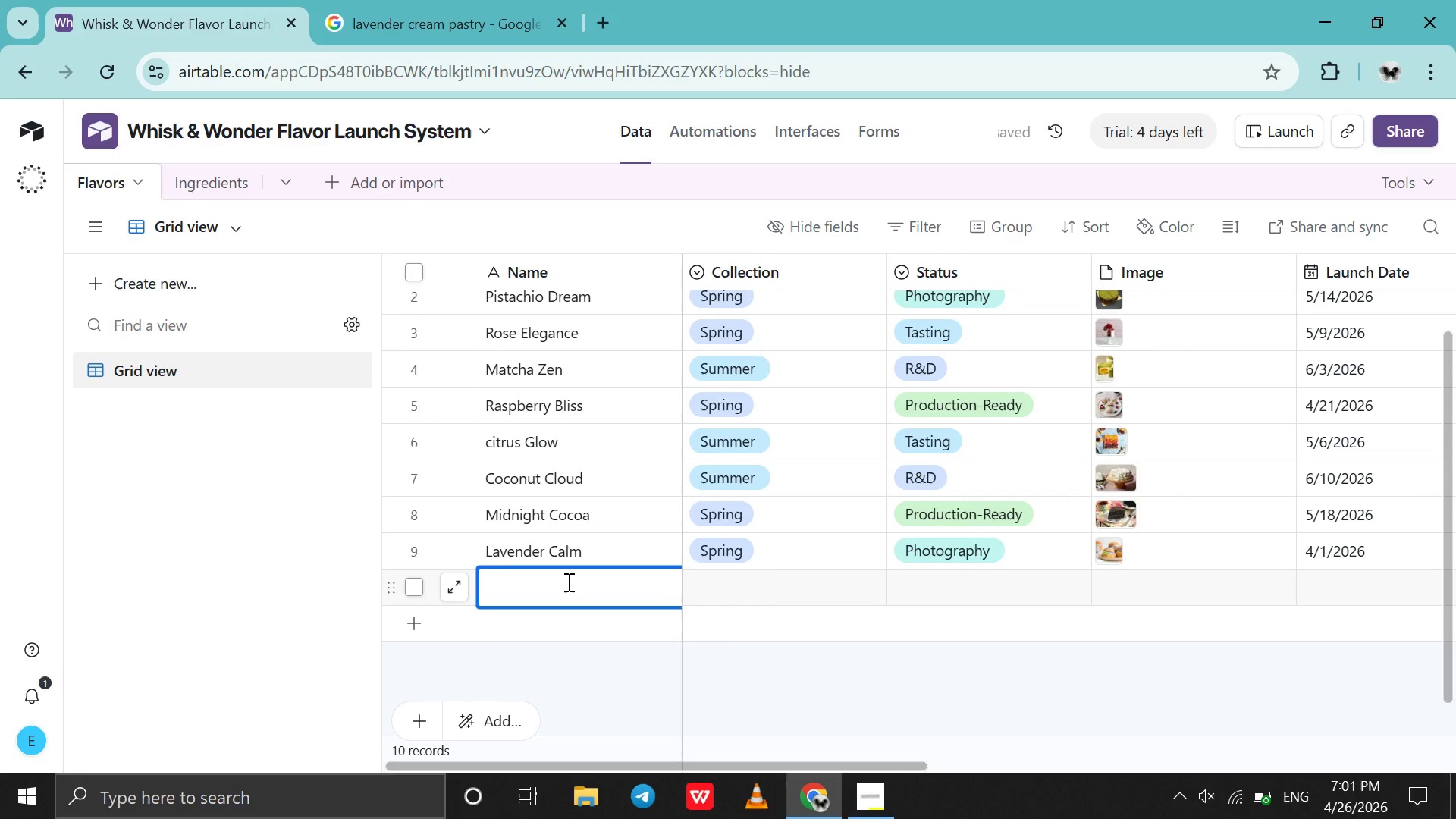 
type(Sunset Berry )
 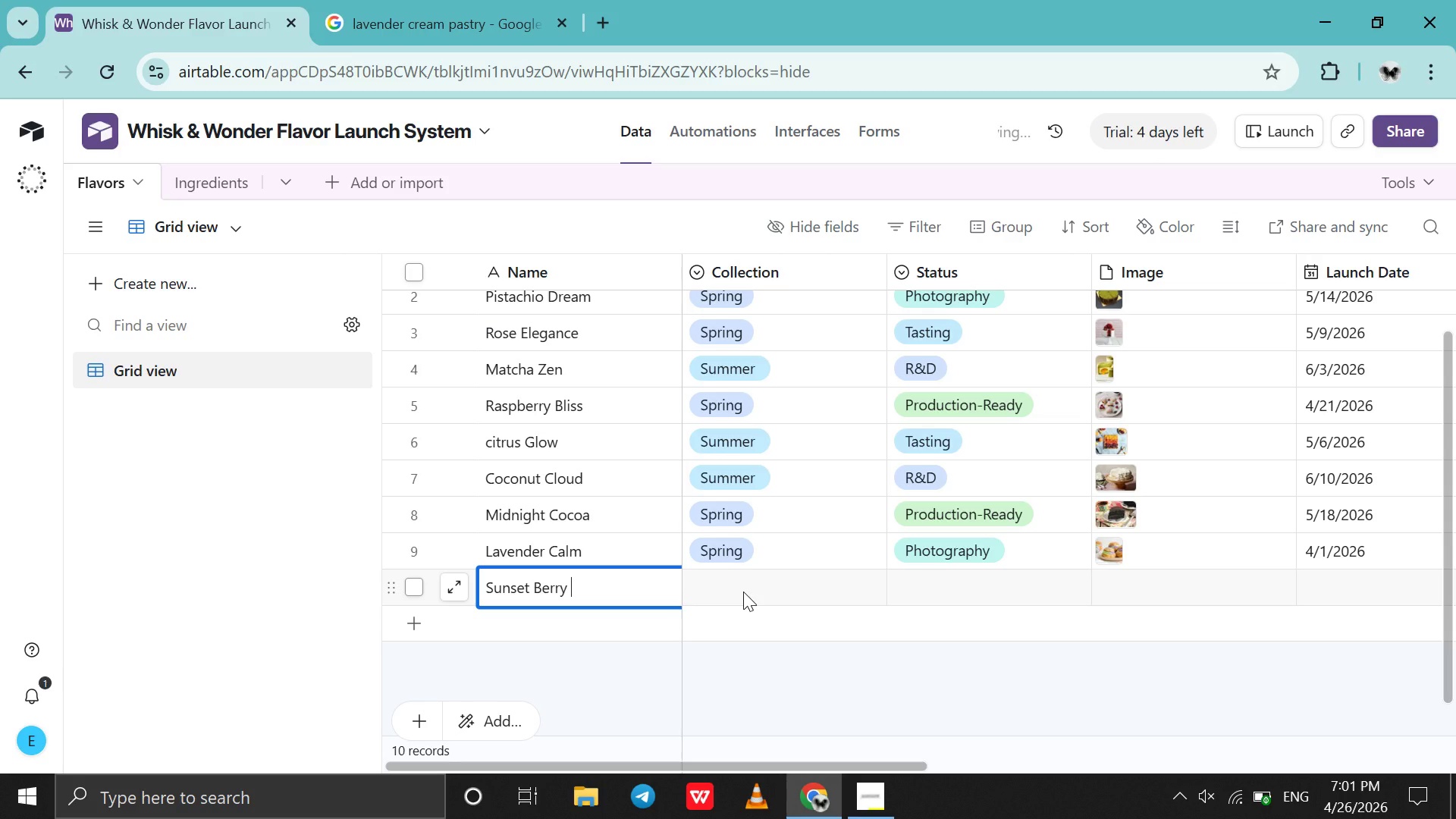 
double_click([743, 592])
 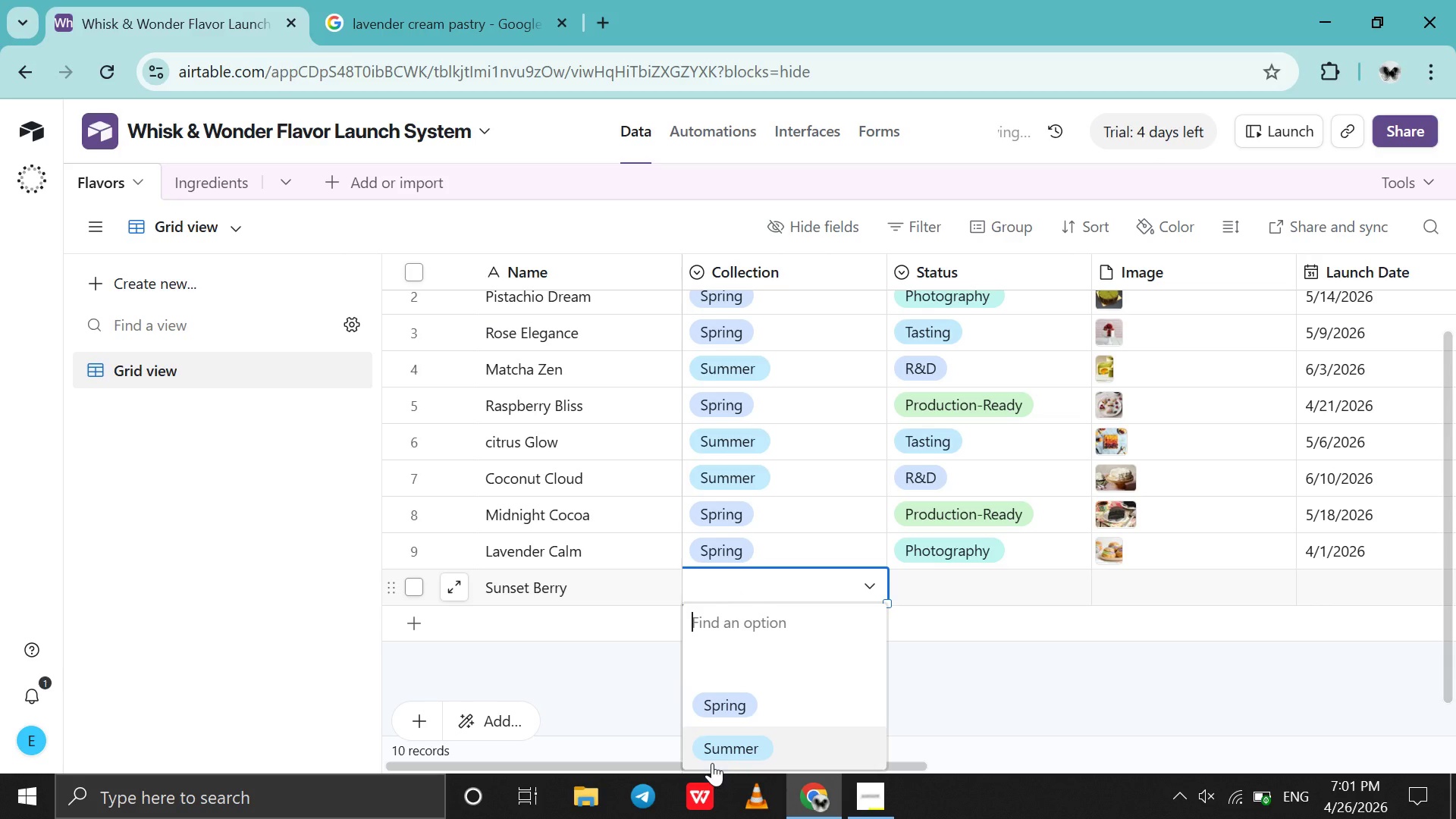 
left_click([720, 754])
 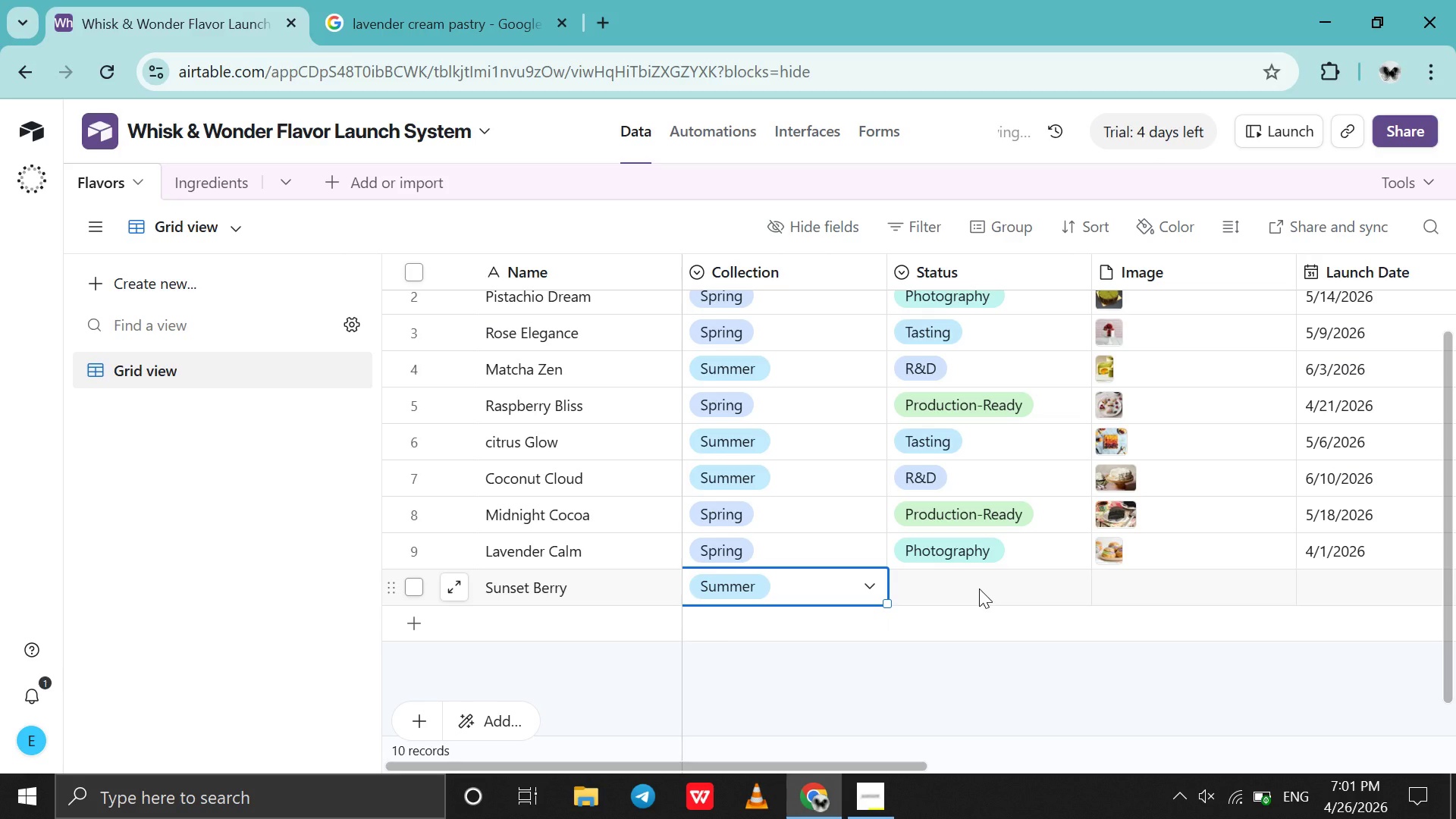 
double_click([980, 588])
 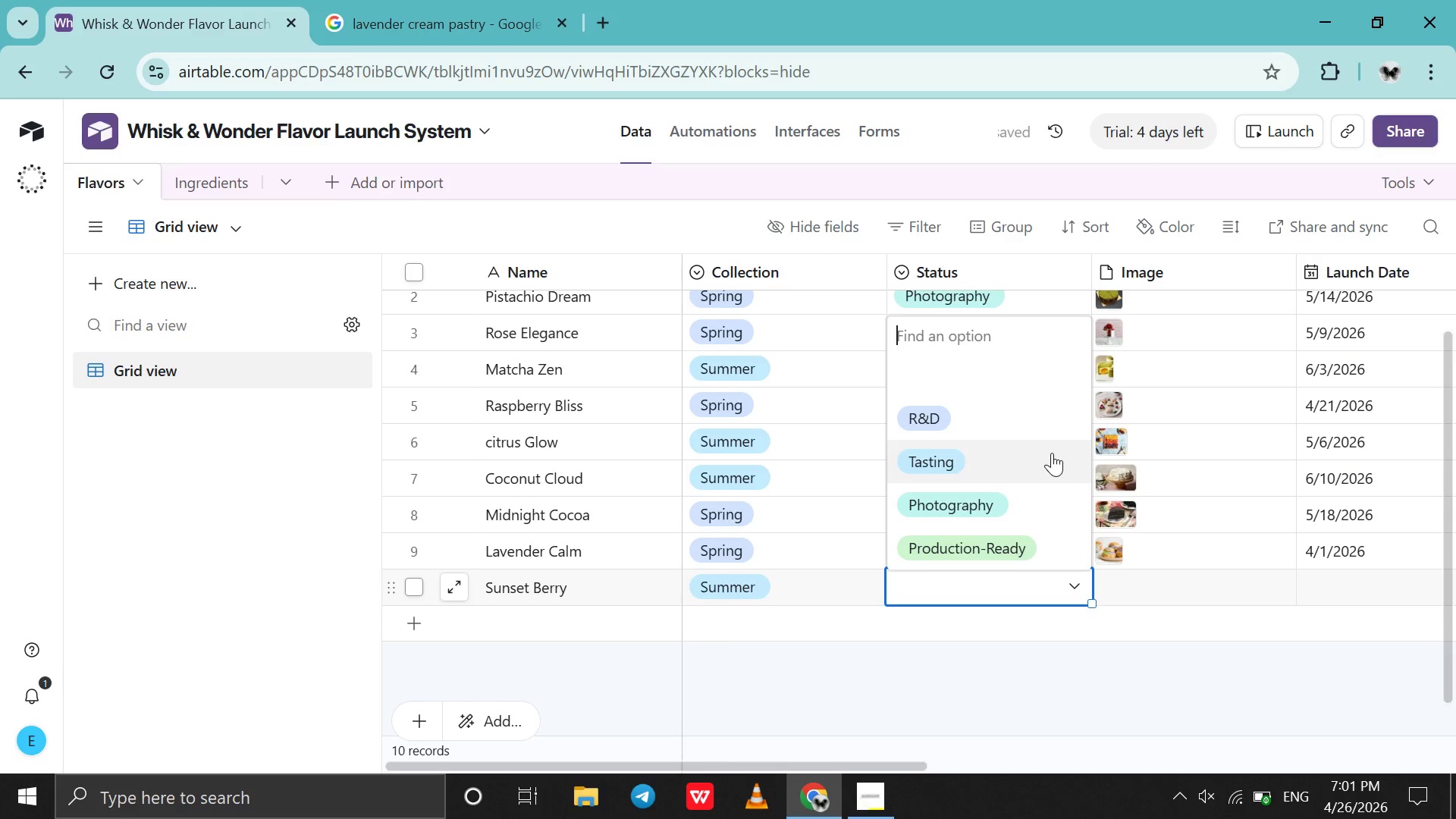 
left_click([1042, 428])
 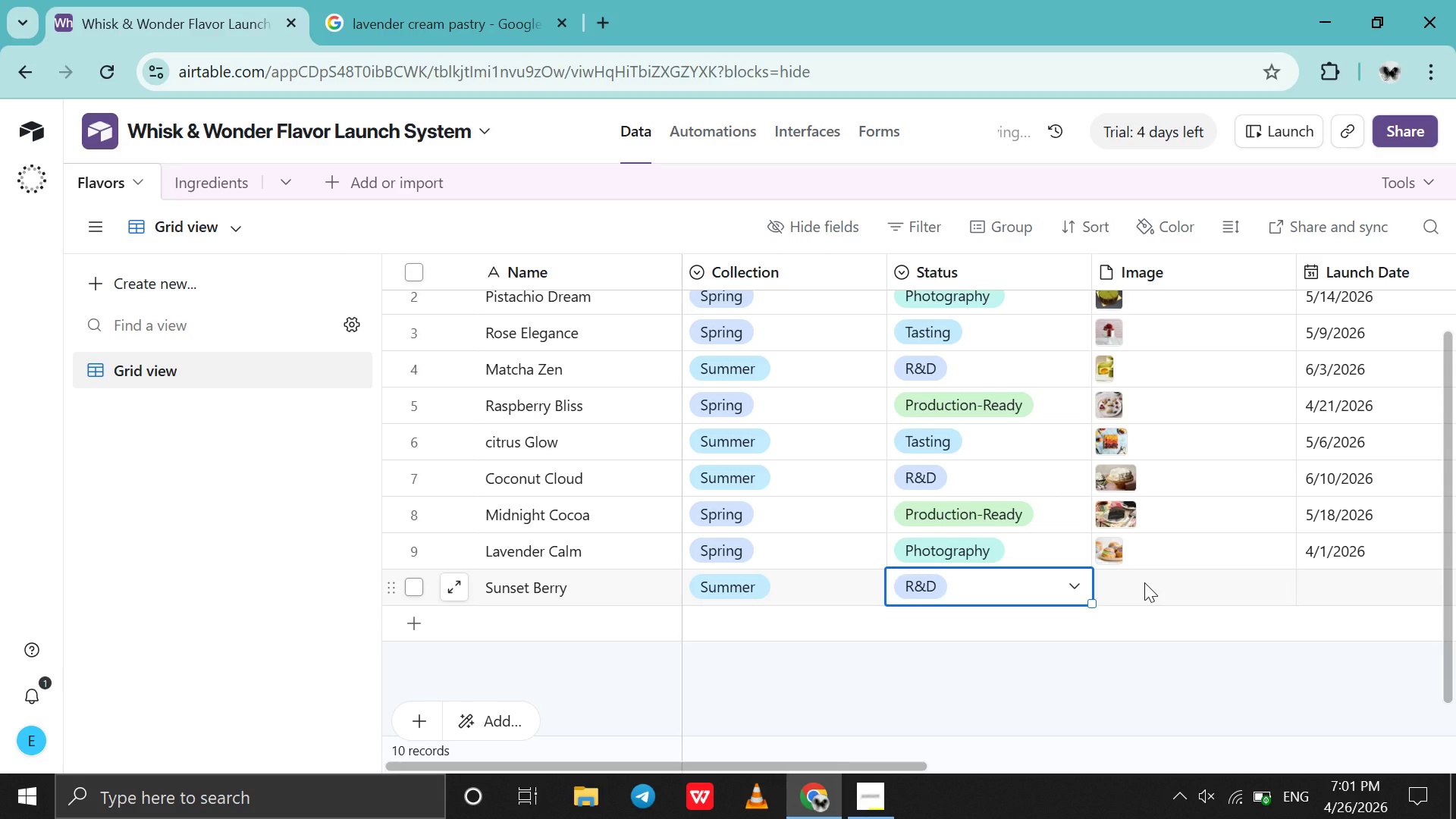 
double_click([1144, 582])
 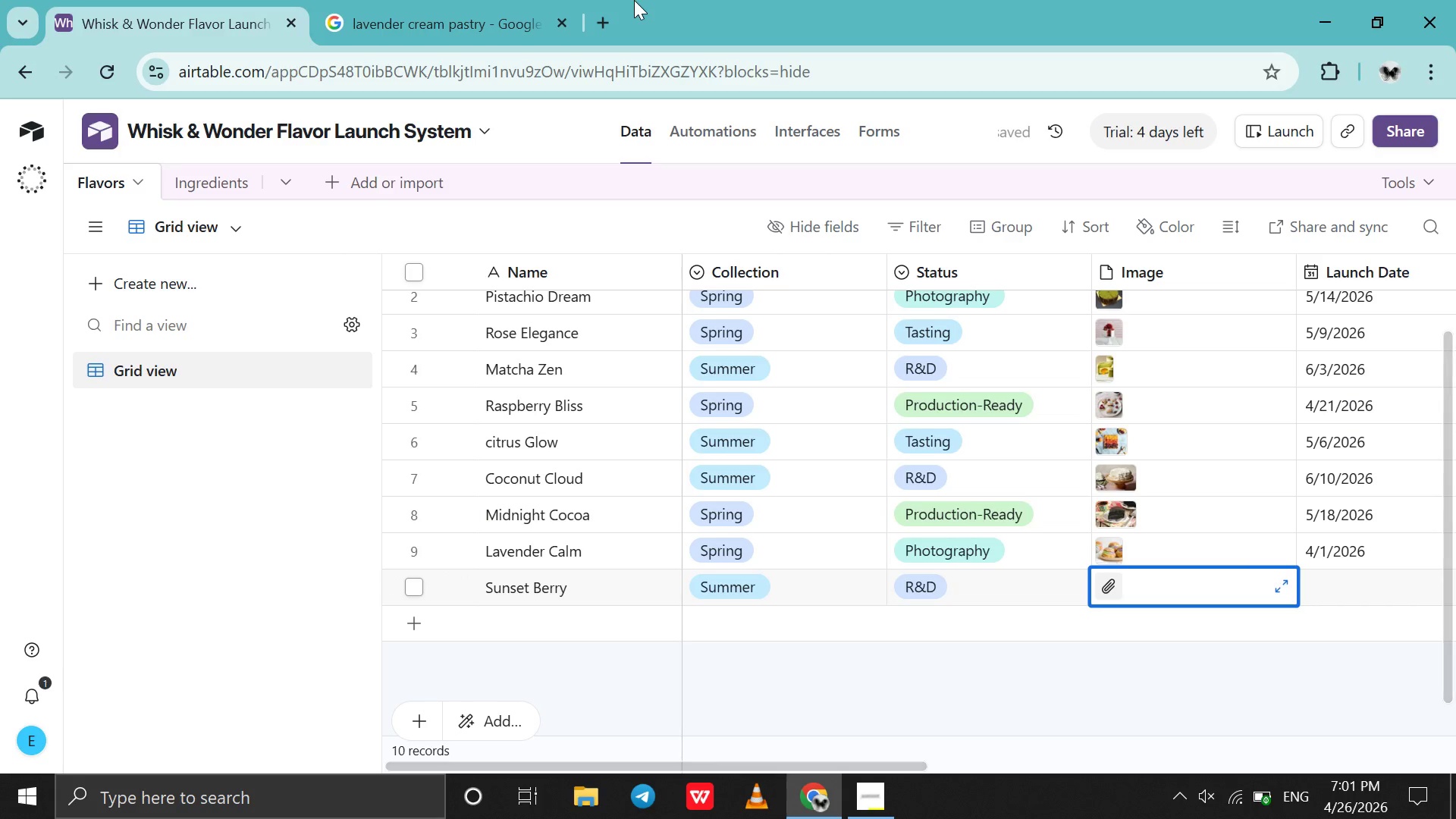 
left_click([435, 0])
 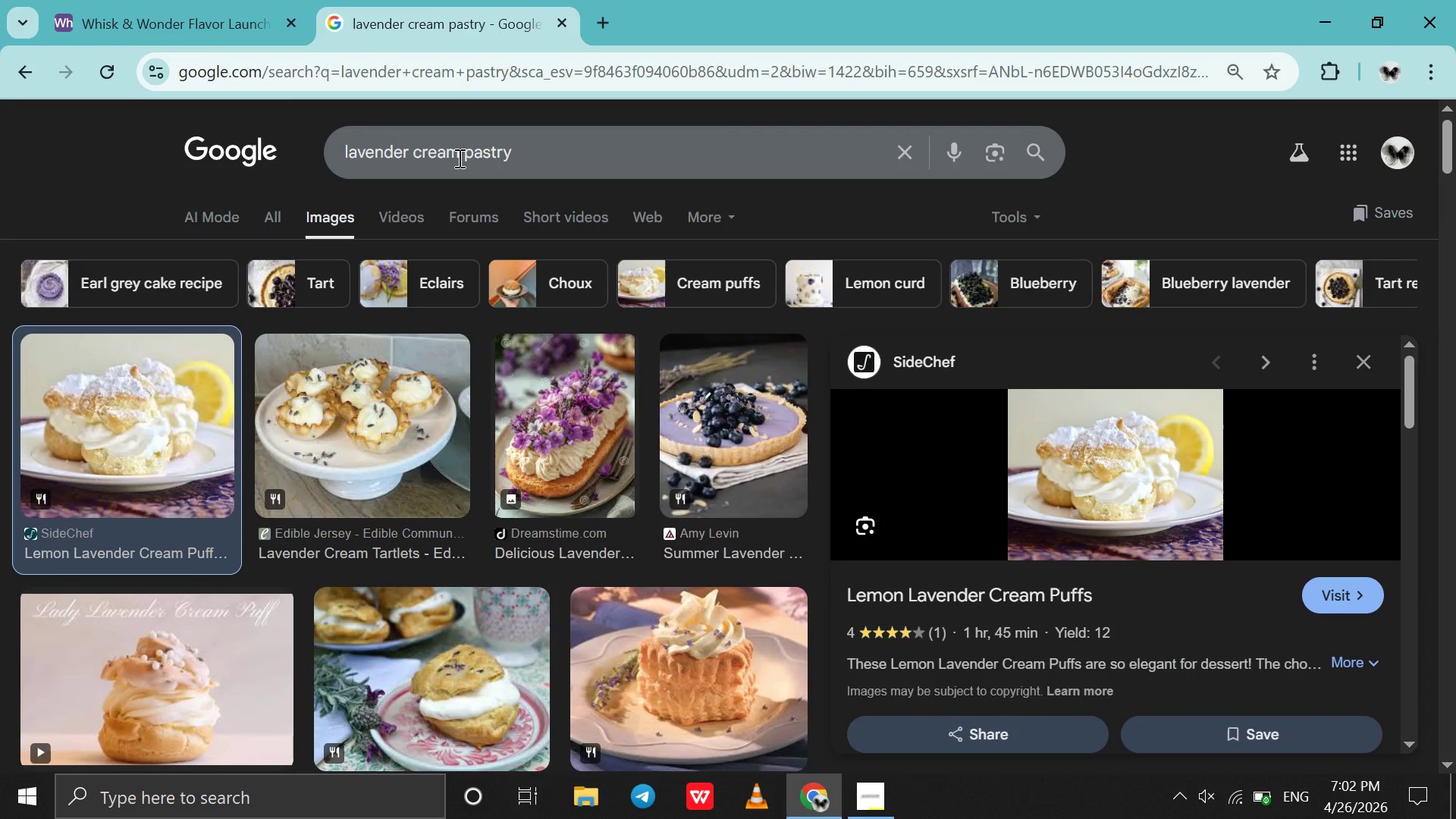 
left_click_drag(start_coordinate=[458, 158], to_coordinate=[331, 142])
 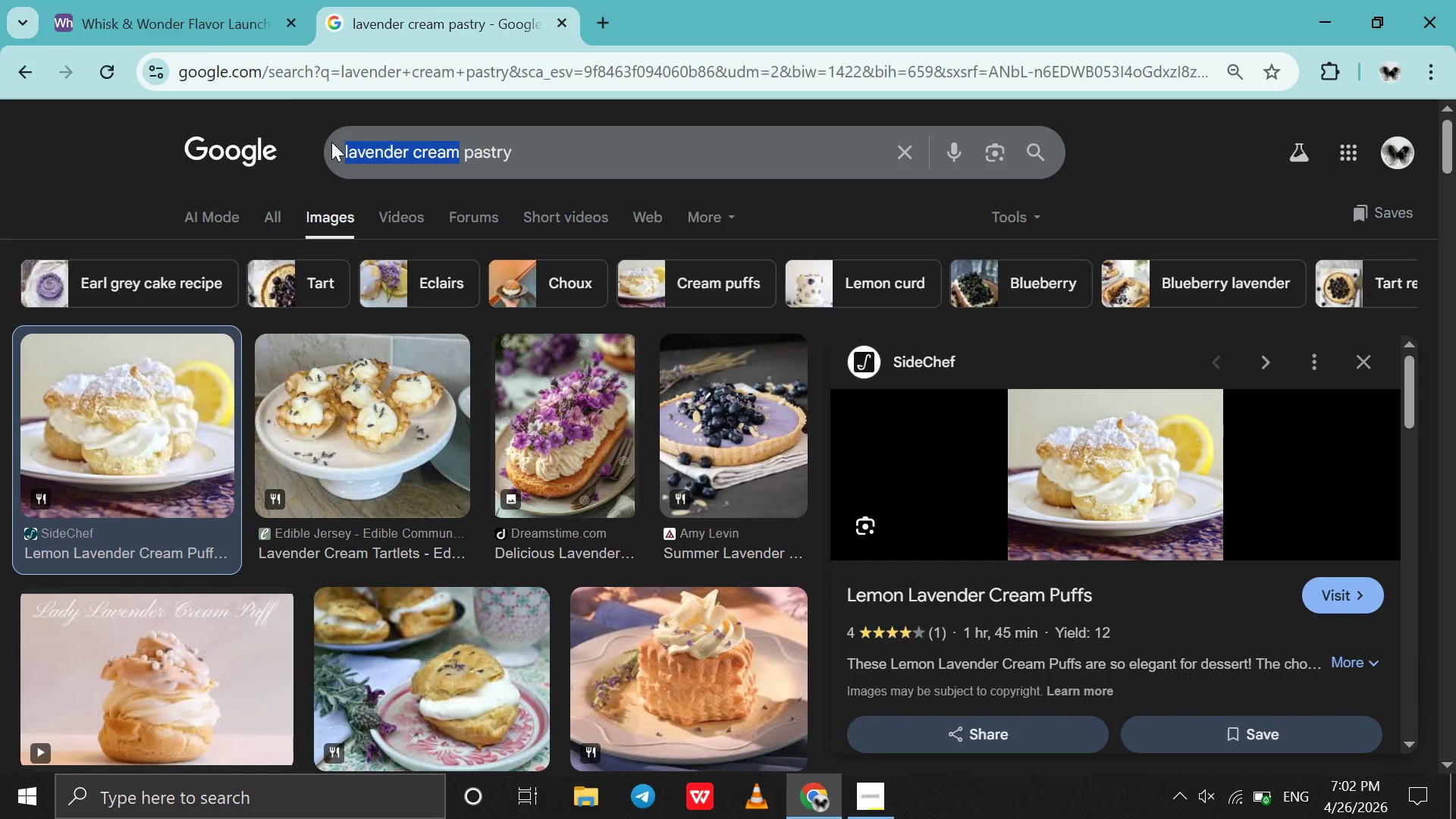 
type(Sunset BE)
key(Backspace)
key(Backspace)
type(Berry )
 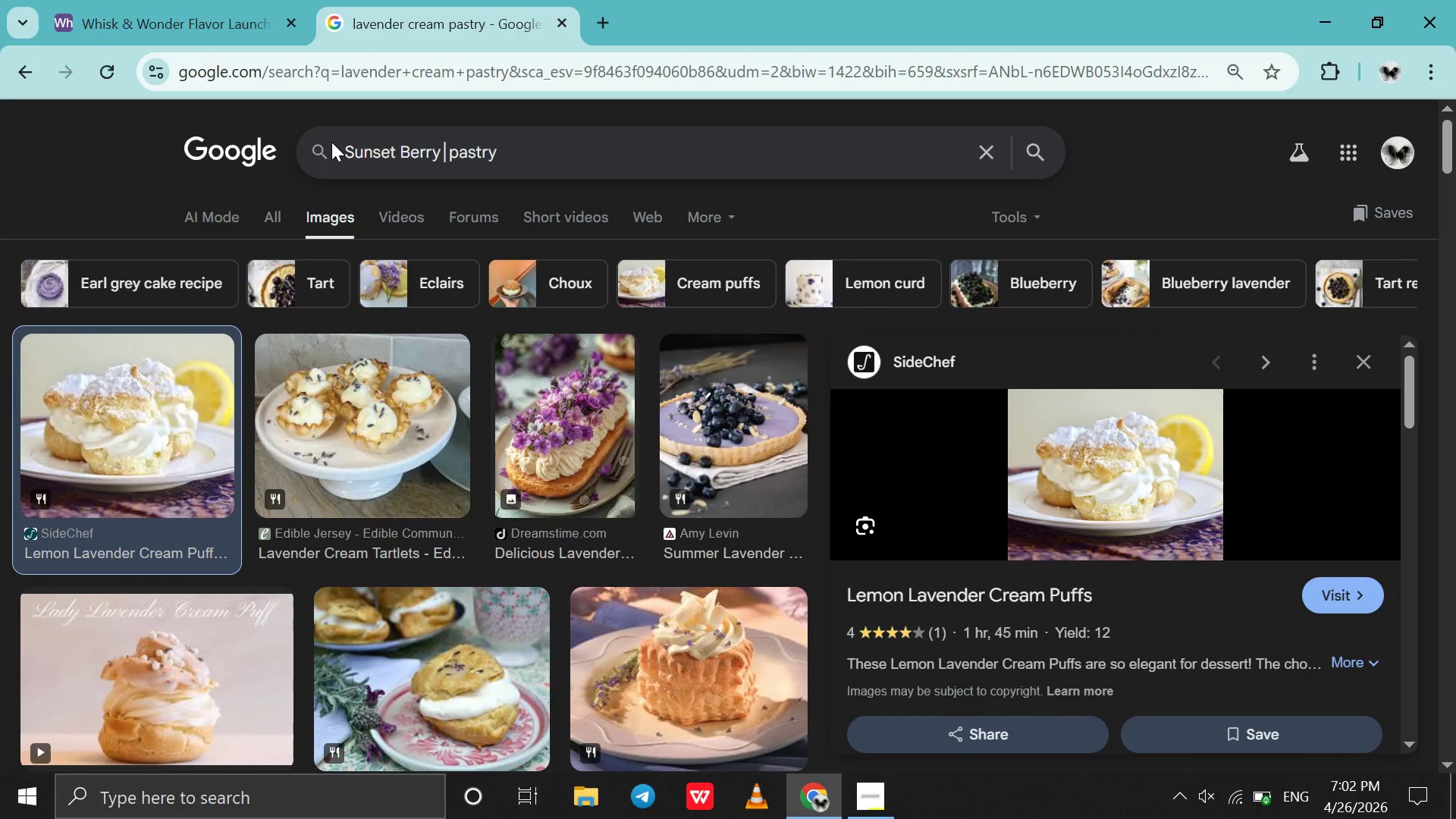 
key(Enter)
 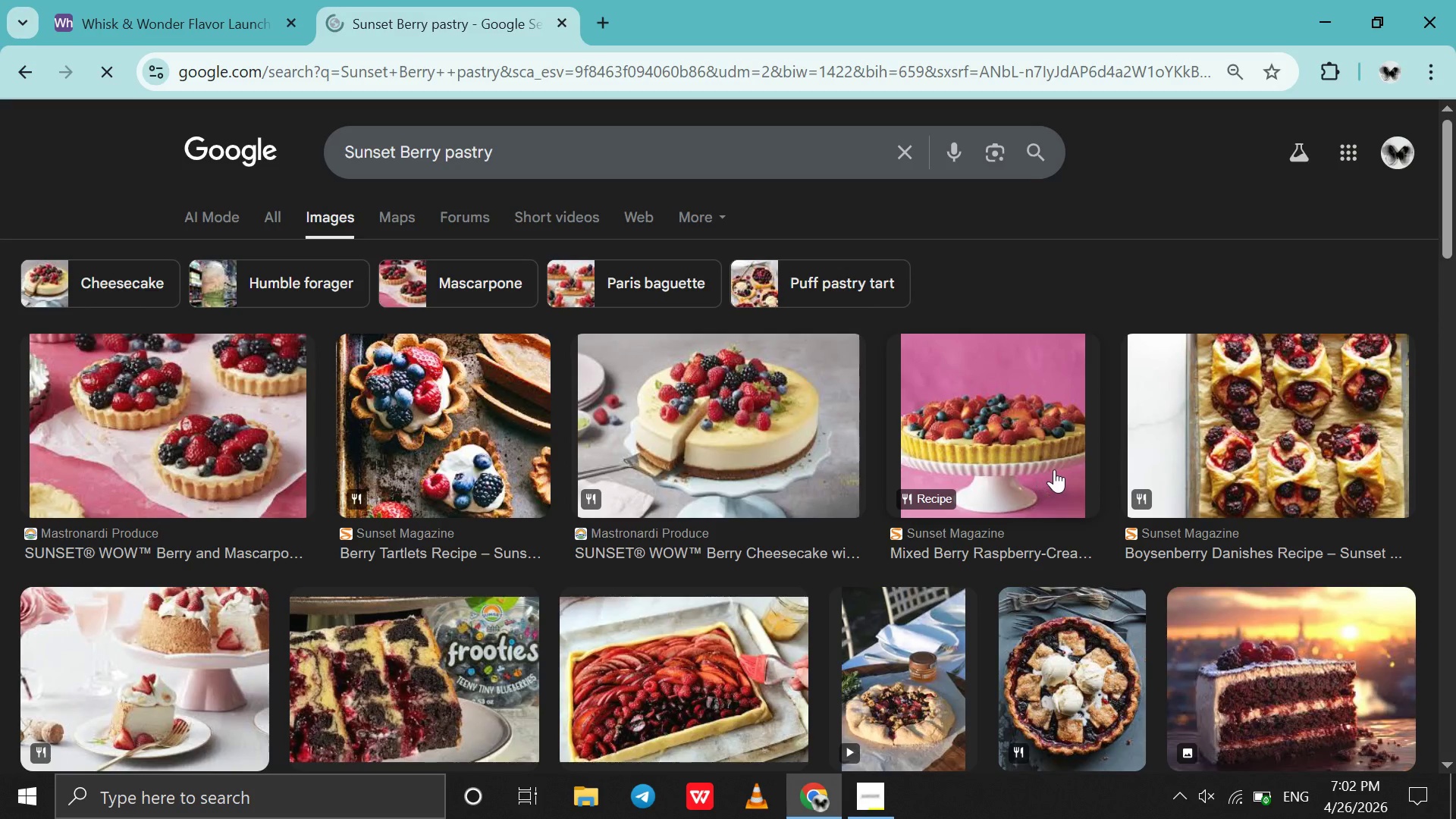 
wait(6.14)
 